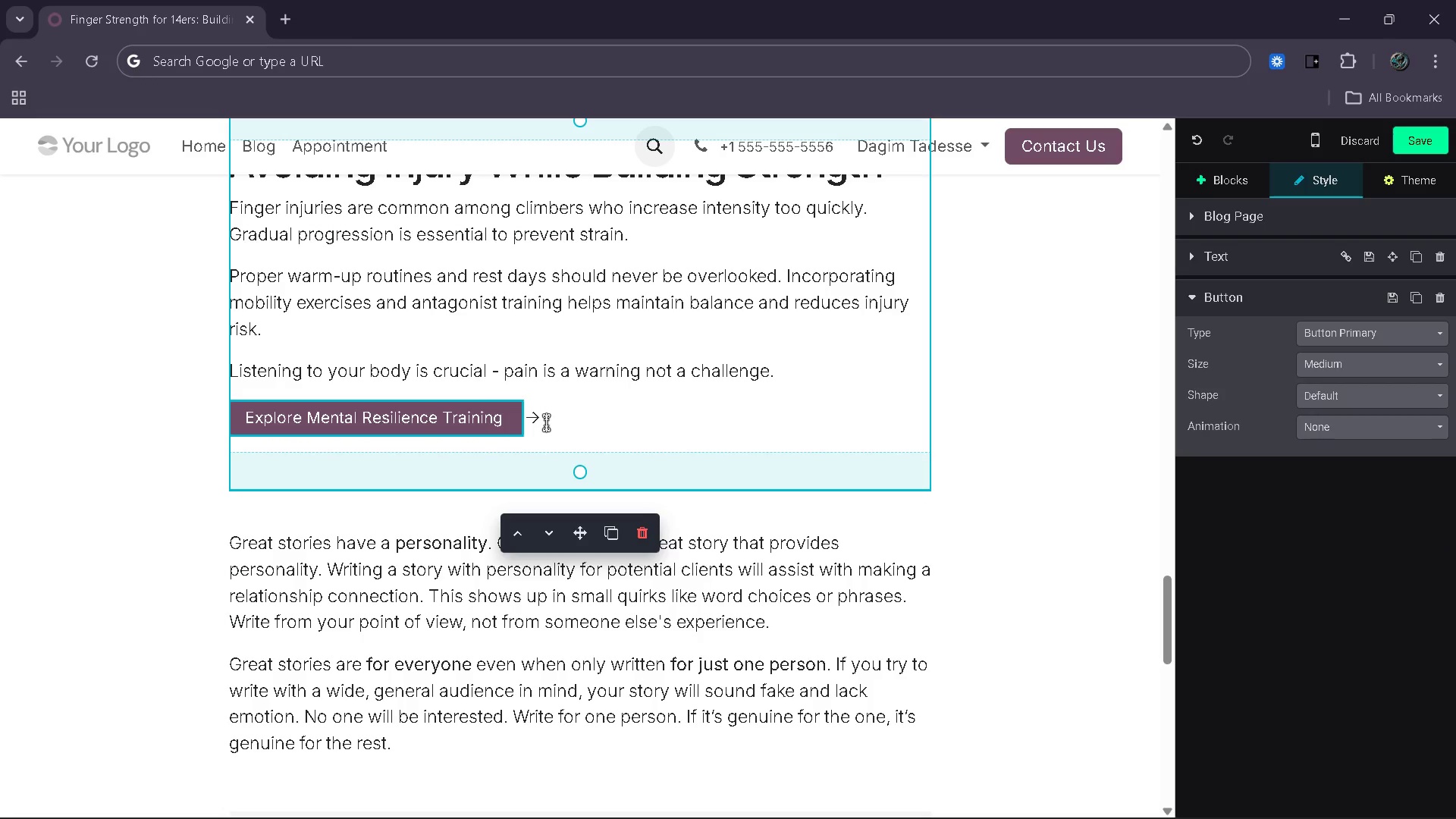 
key(Backspace)
 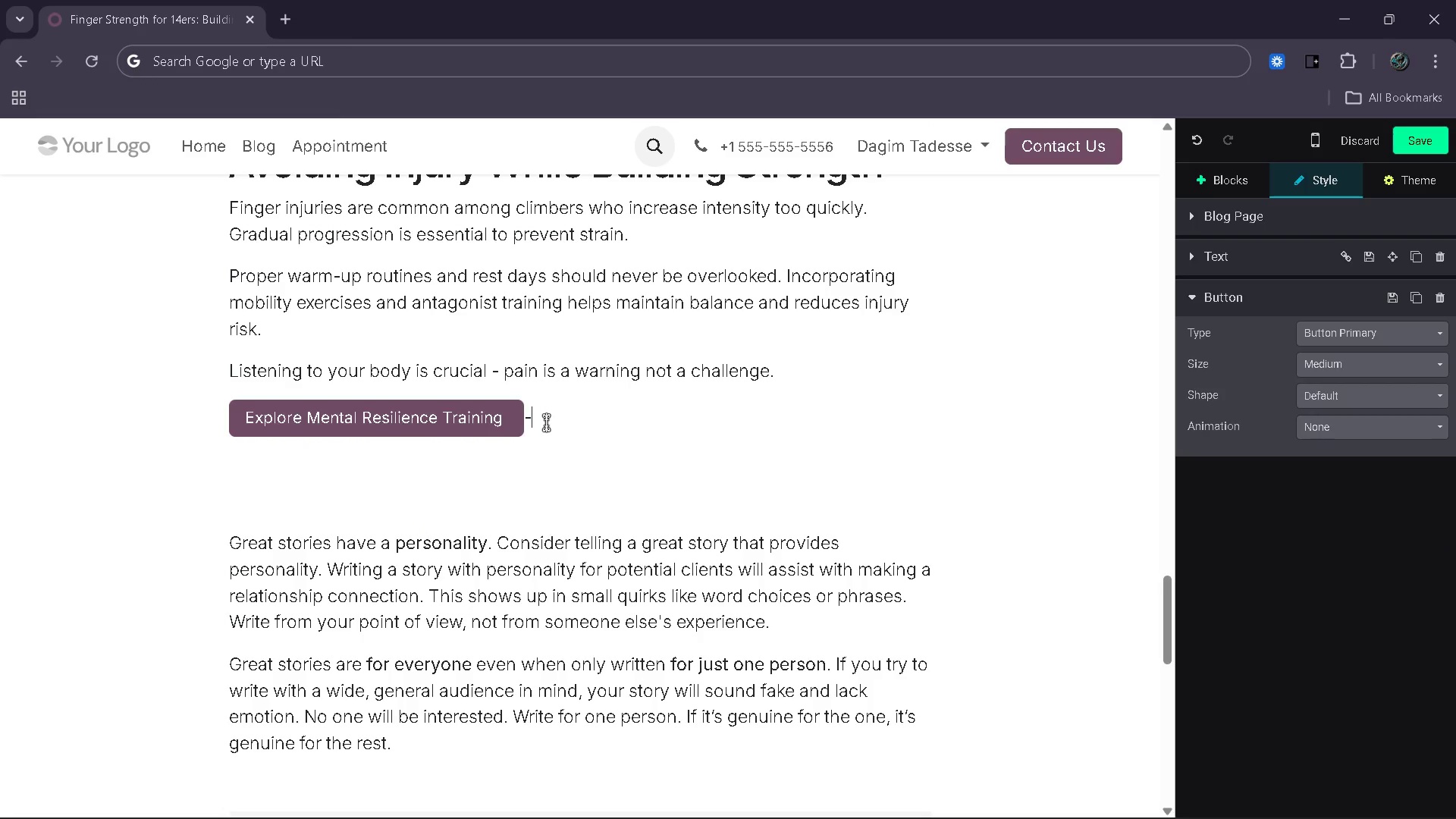 
key(Backspace)
 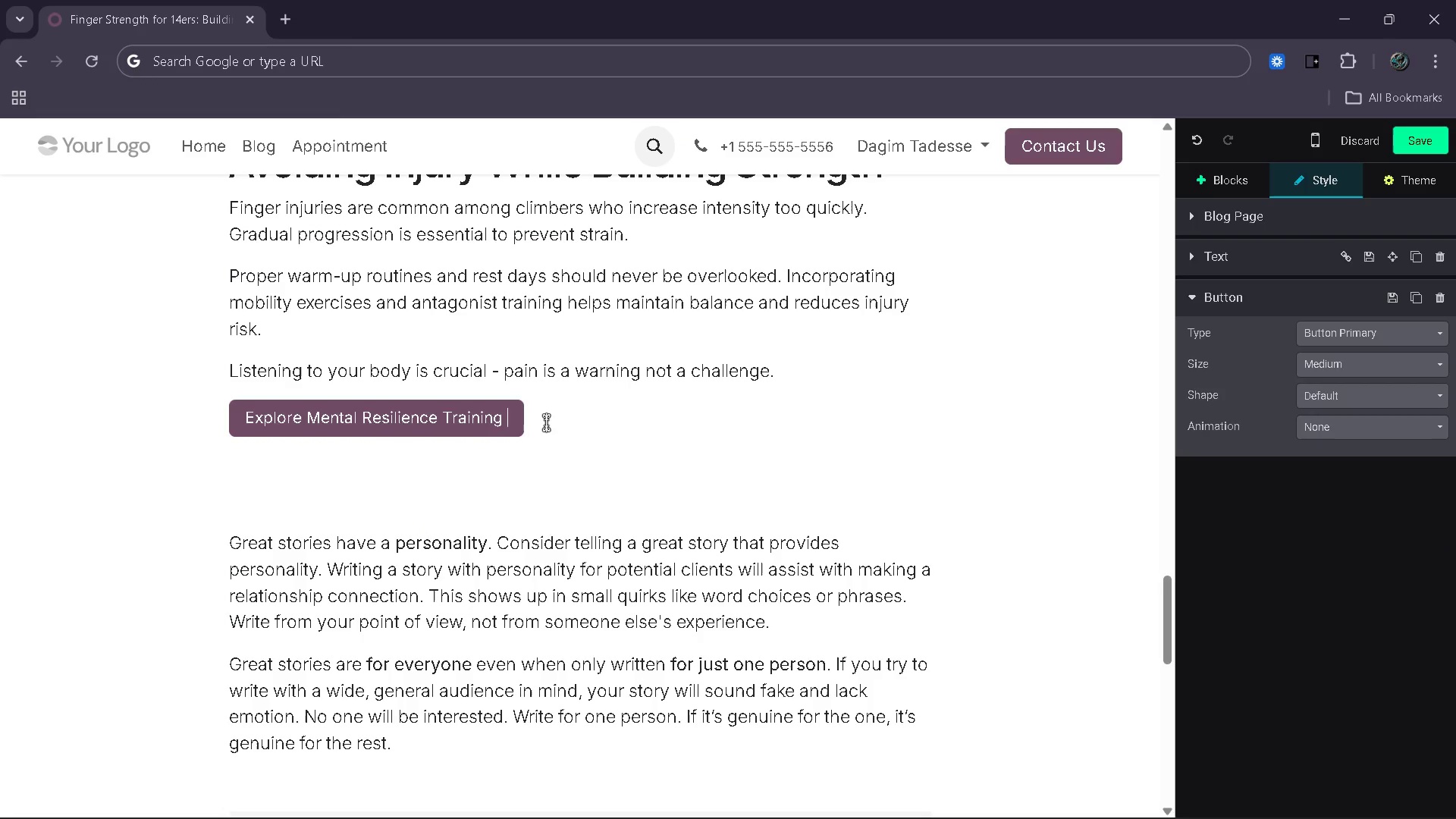 
key(ArrowLeft)
 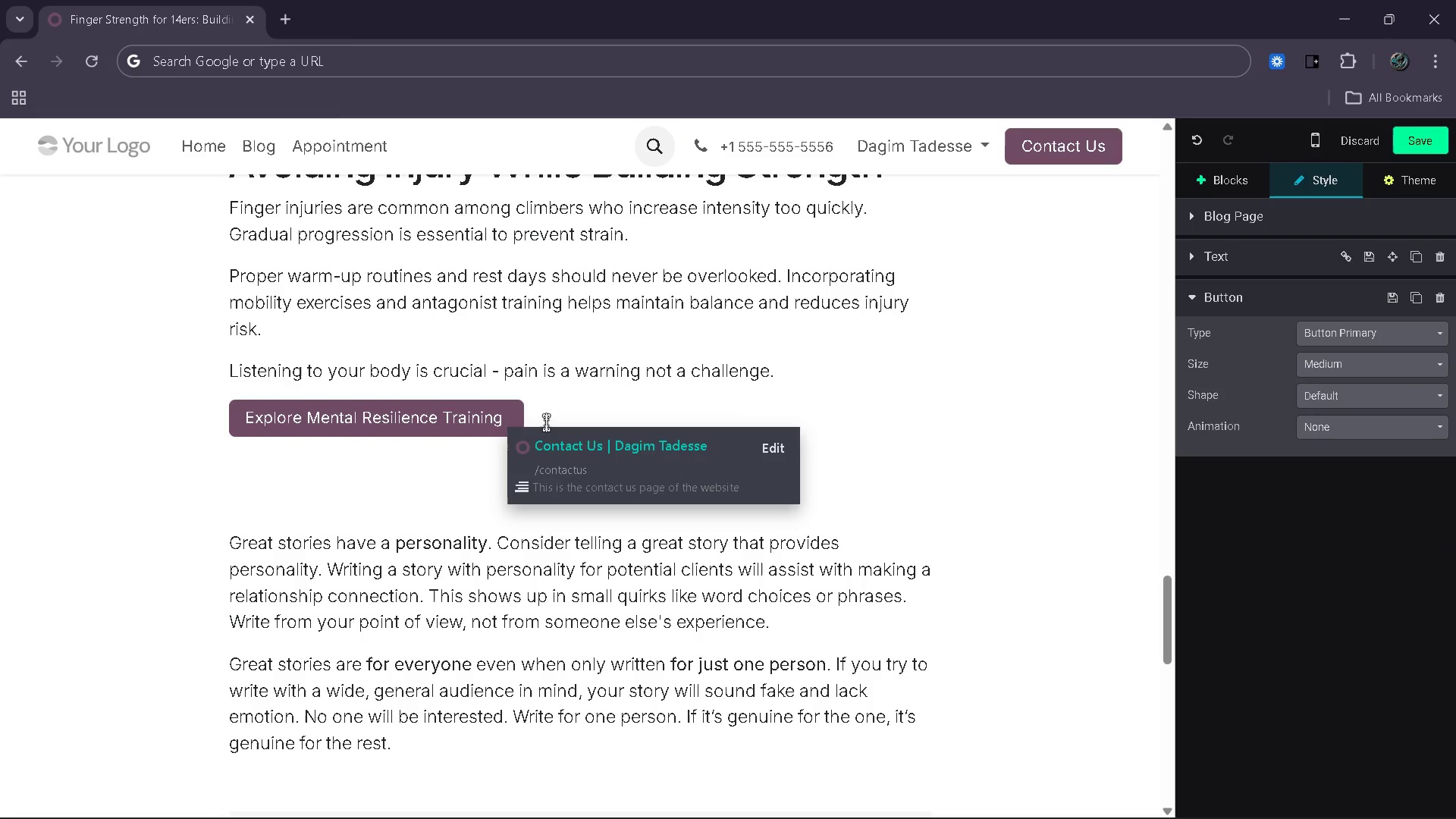 
key(Minus)
 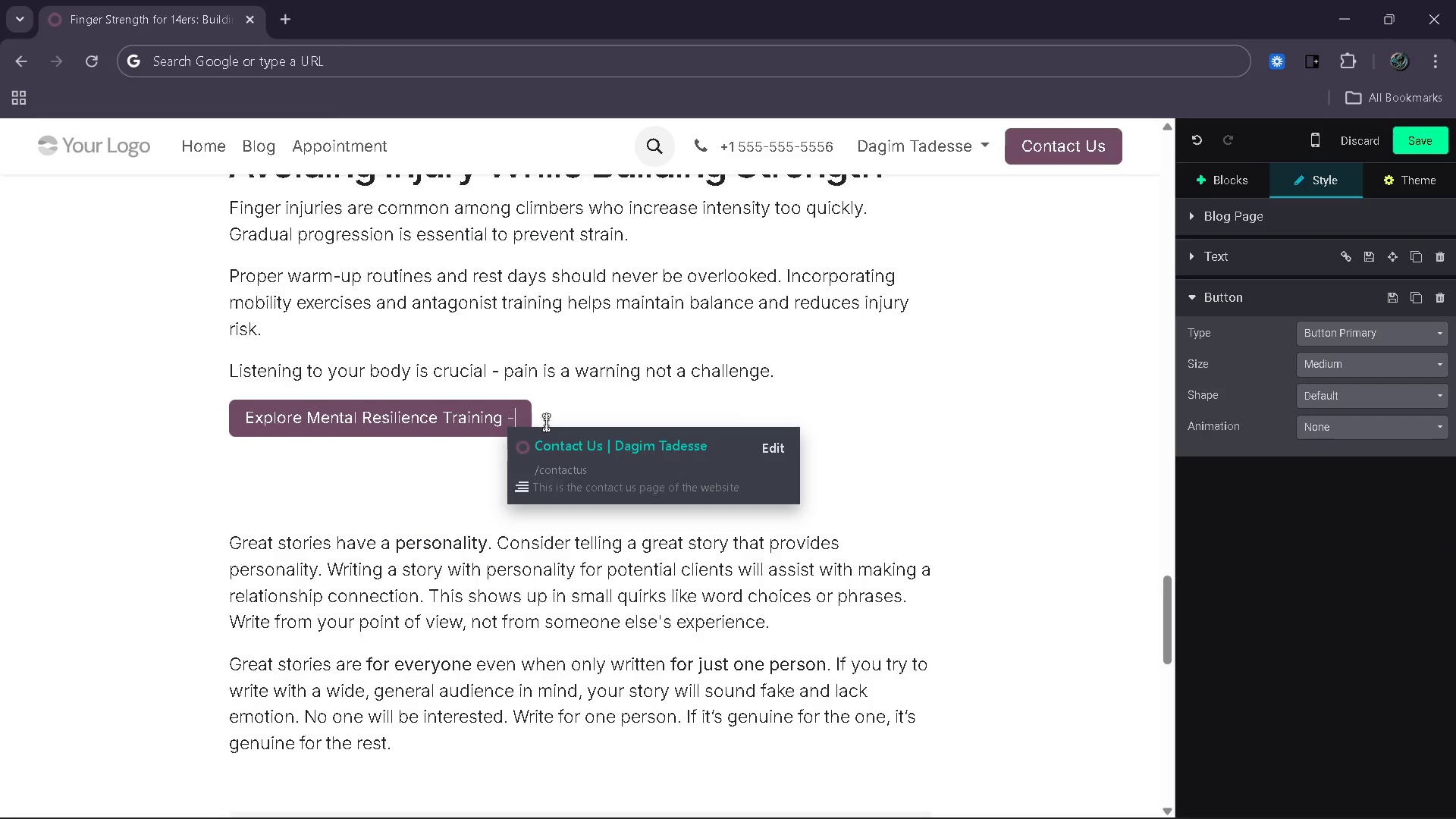 
key(Shift+ShiftRight)
 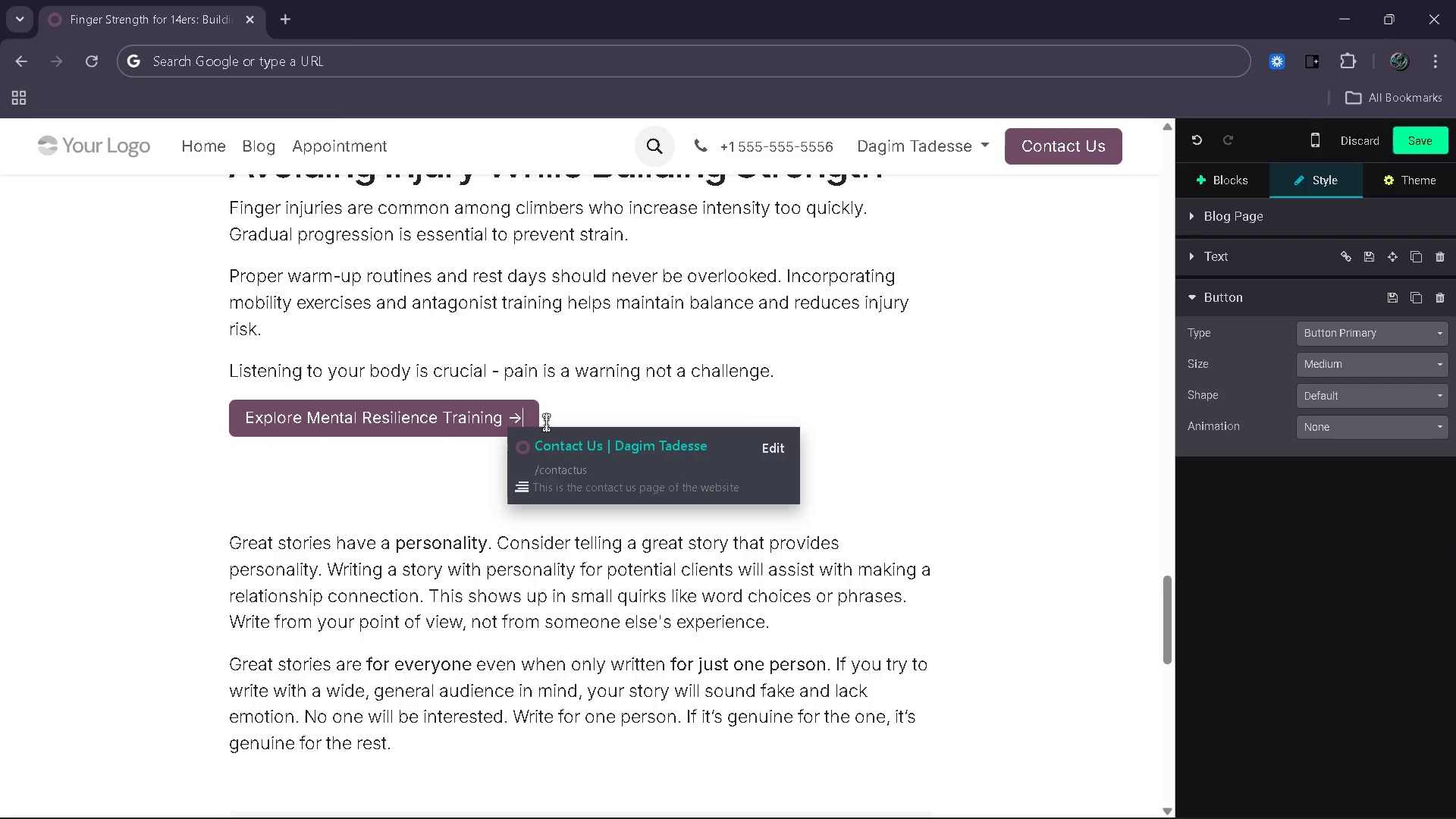 
key(Shift+Period)
 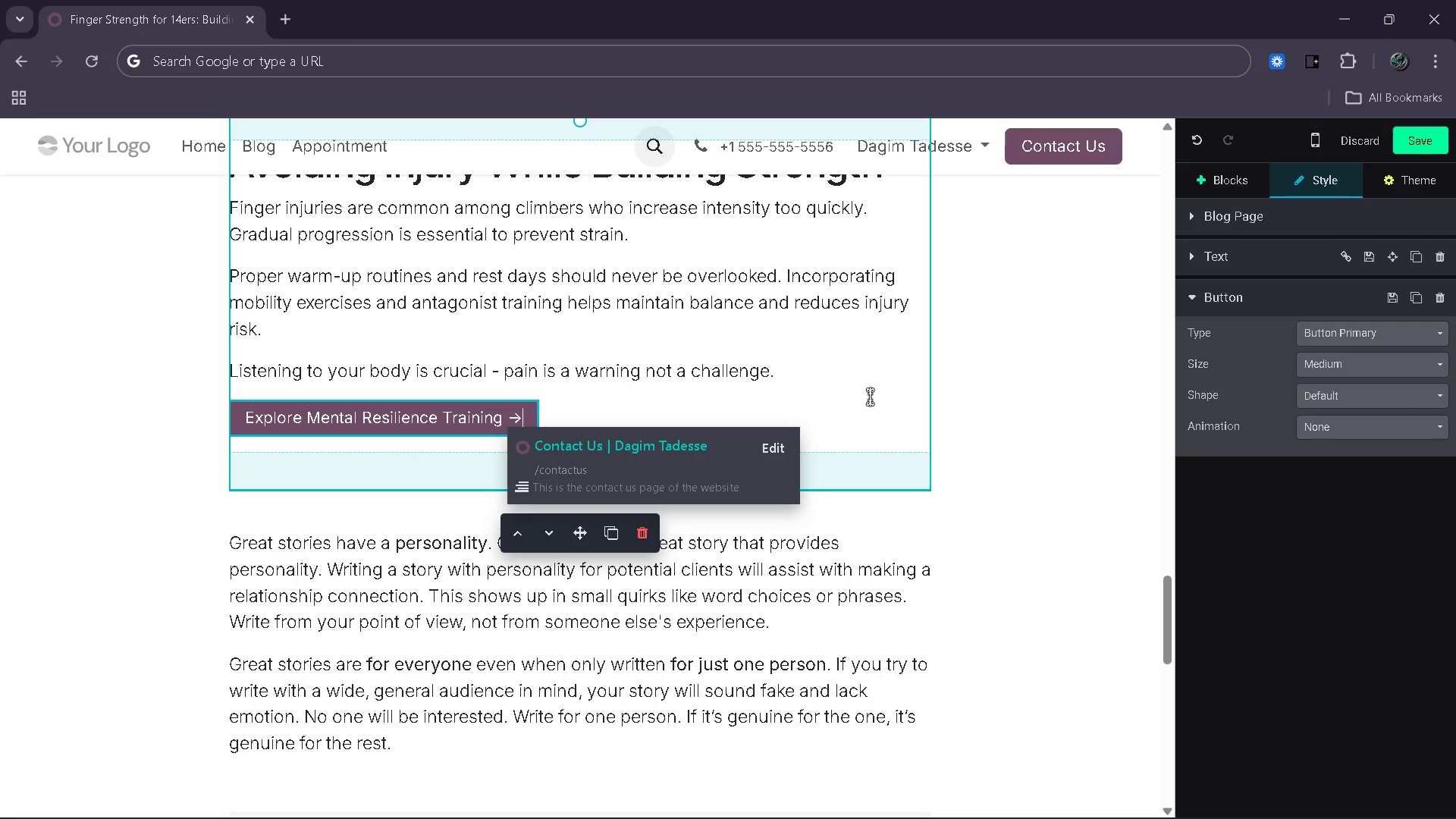 
left_click([1072, 430])
 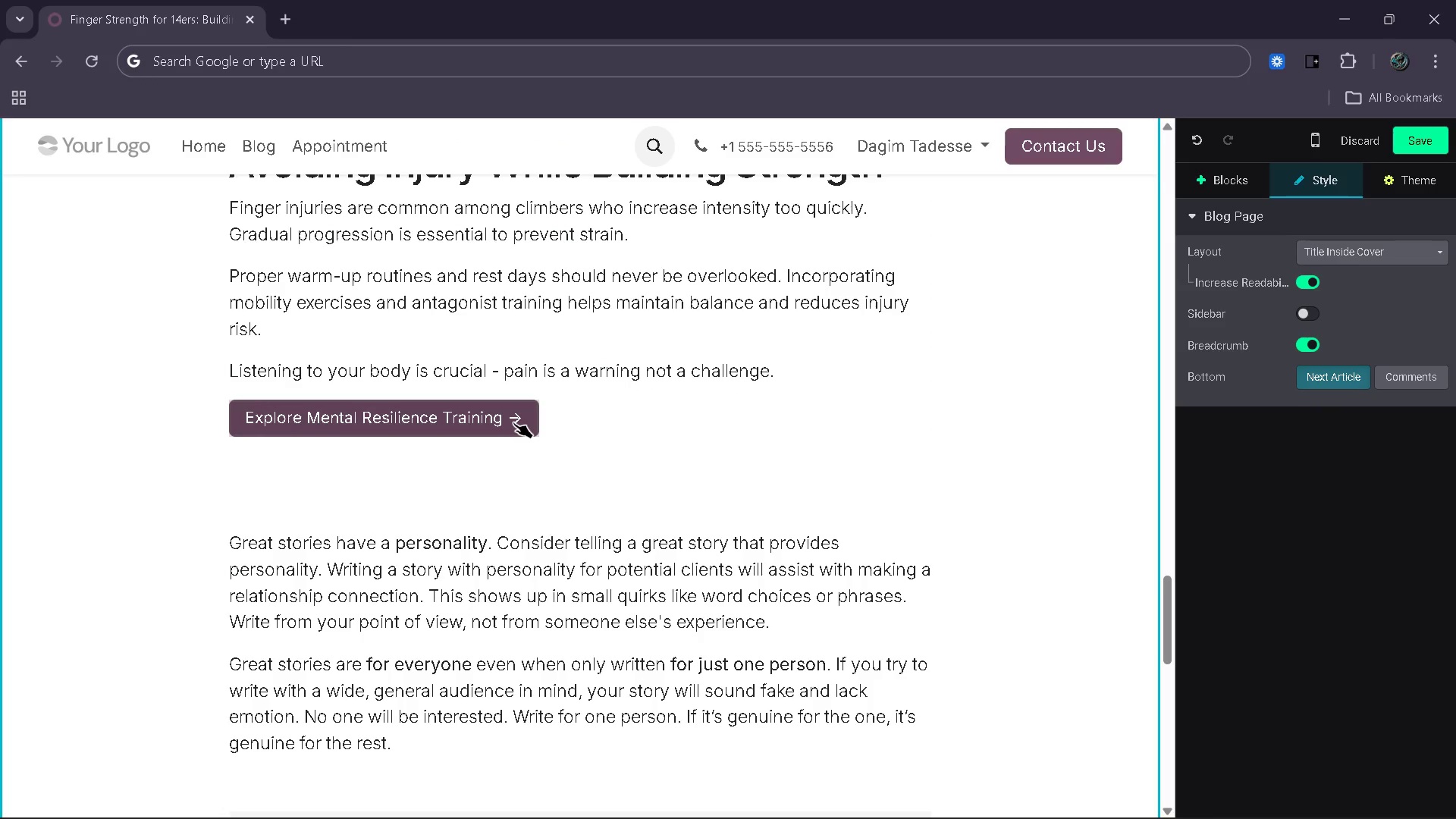 
left_click([513, 422])
 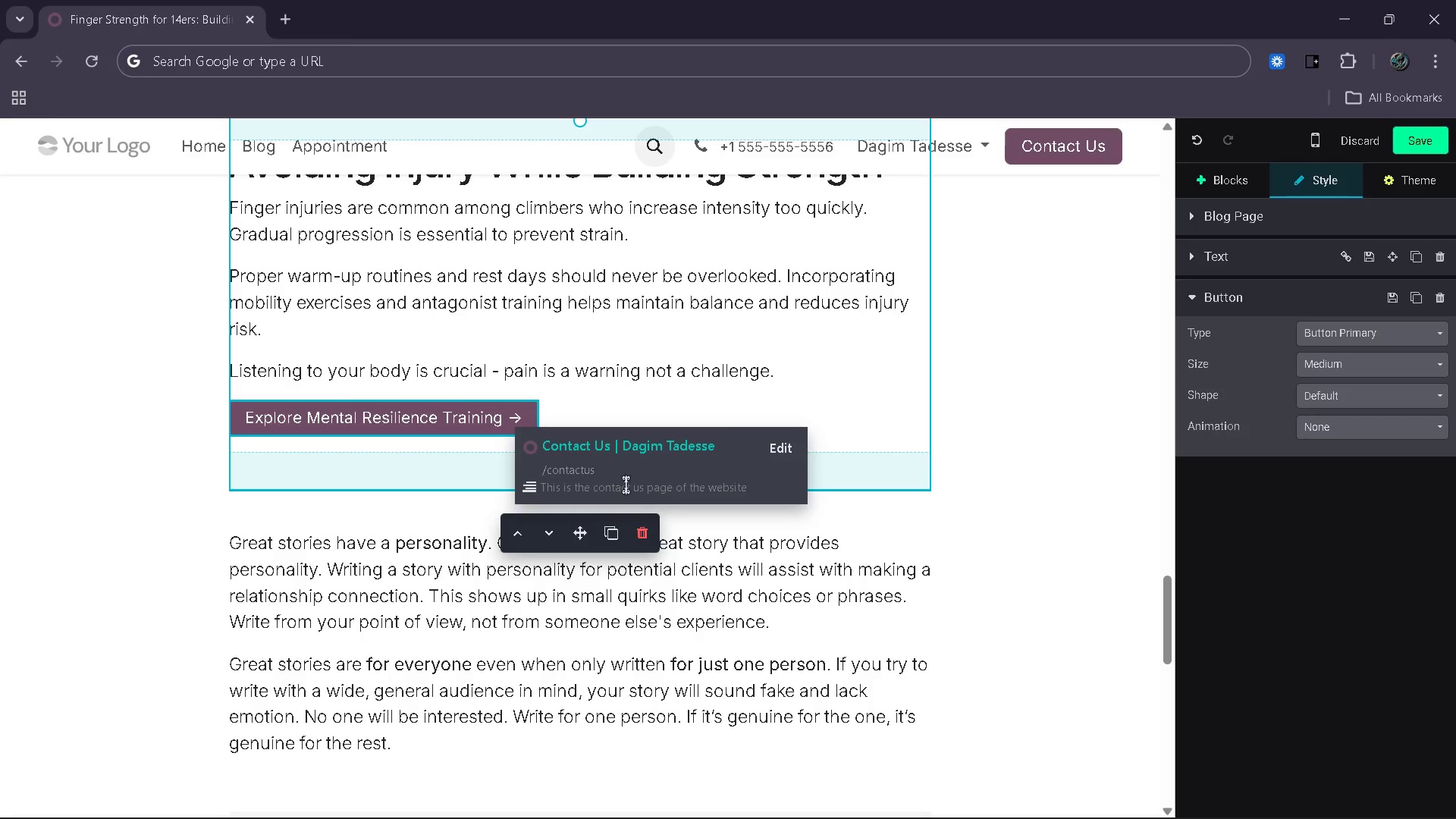 
left_click([784, 446])
 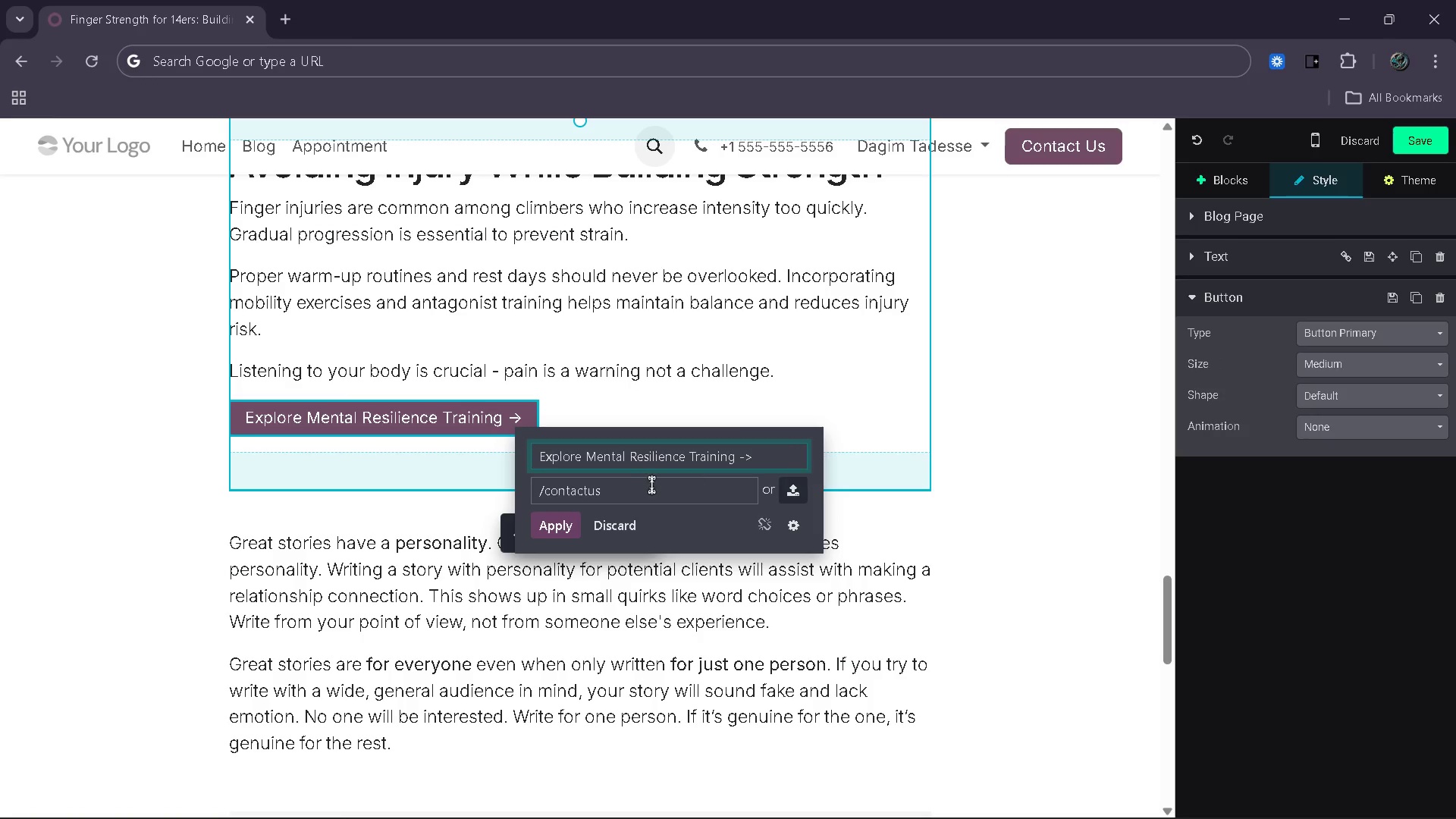 
left_click_drag(start_coordinate=[640, 487], to_coordinate=[525, 482])
 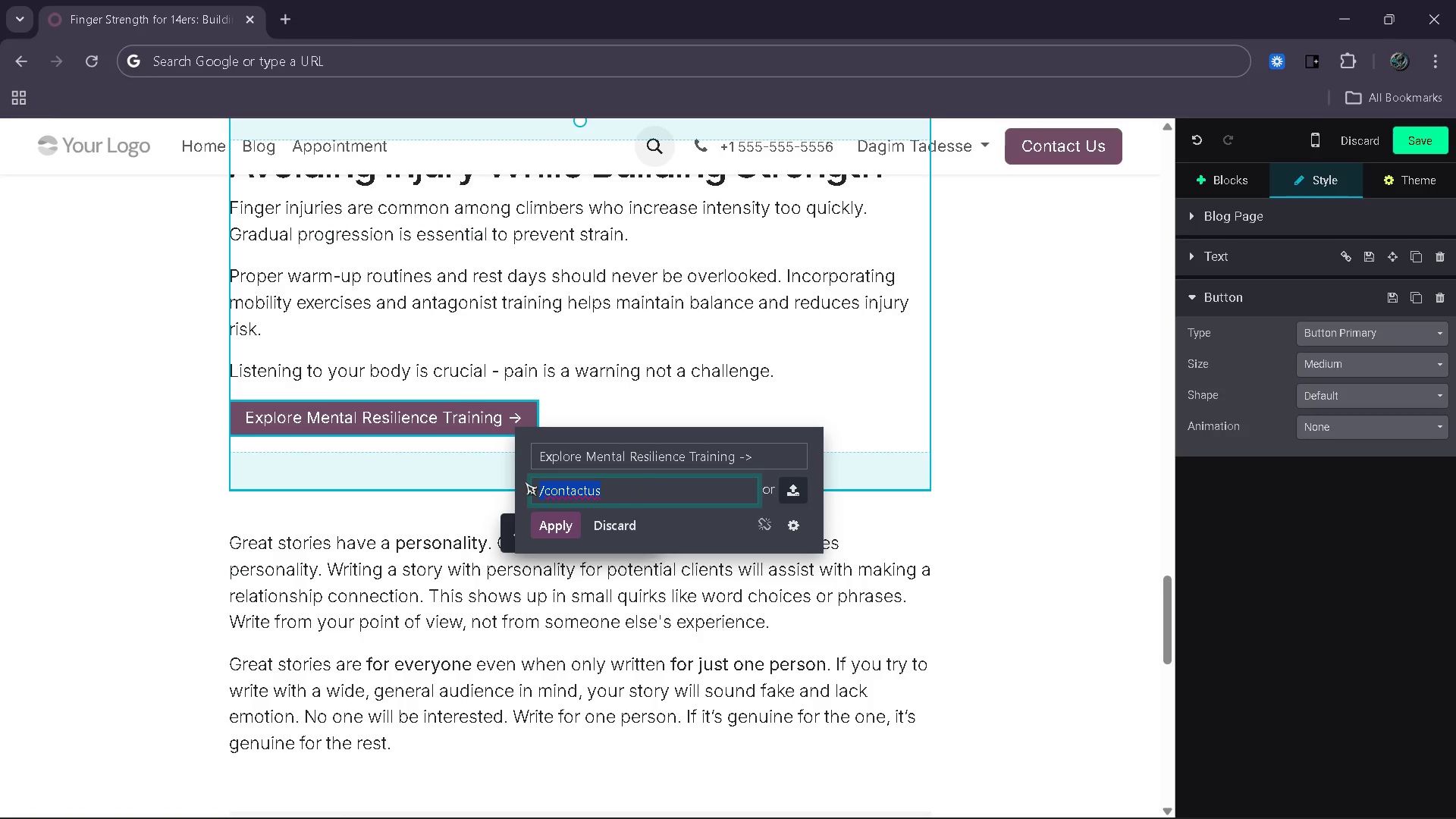 
key(Shift+3)
 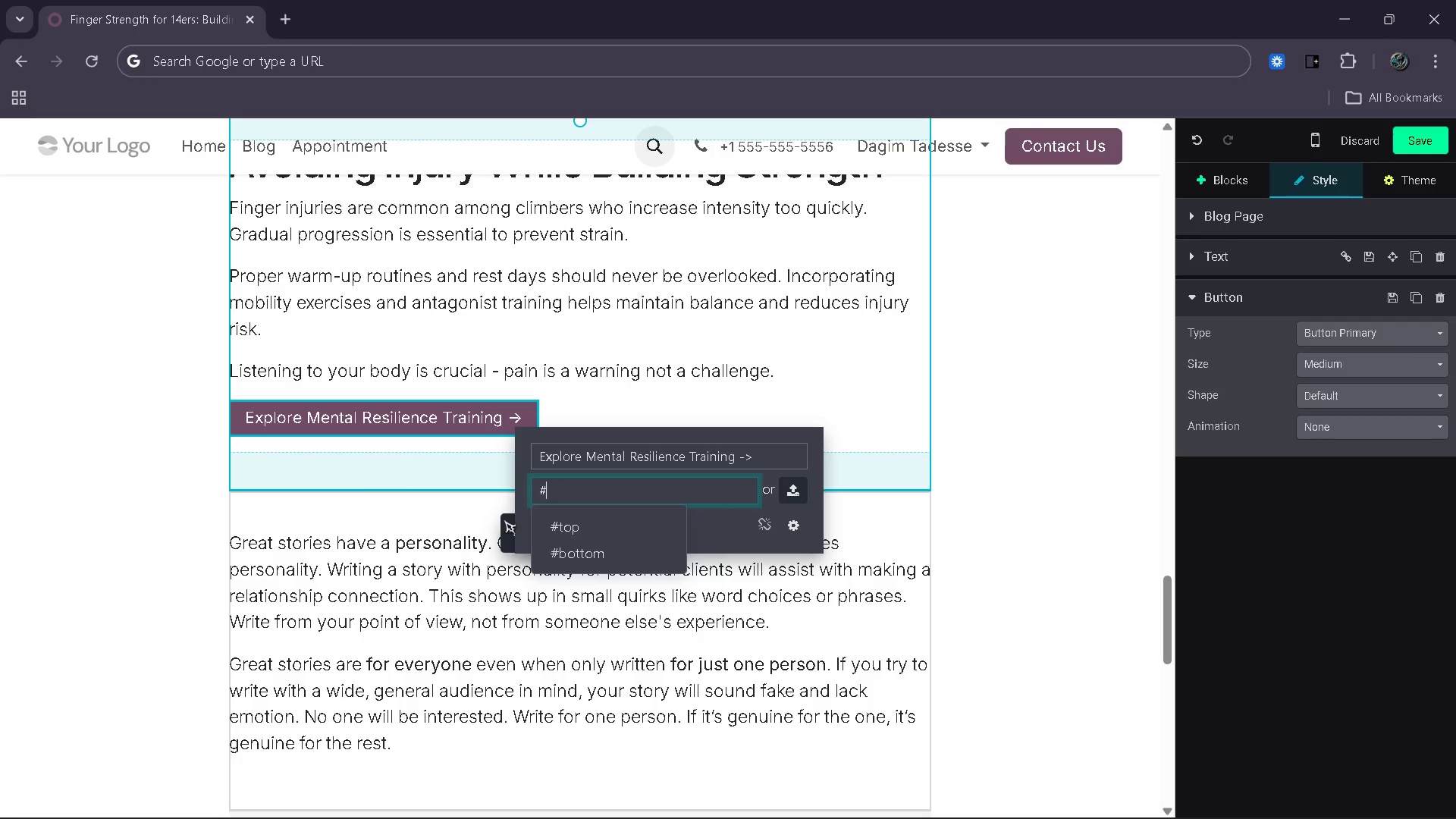 
left_click([522, 494])
 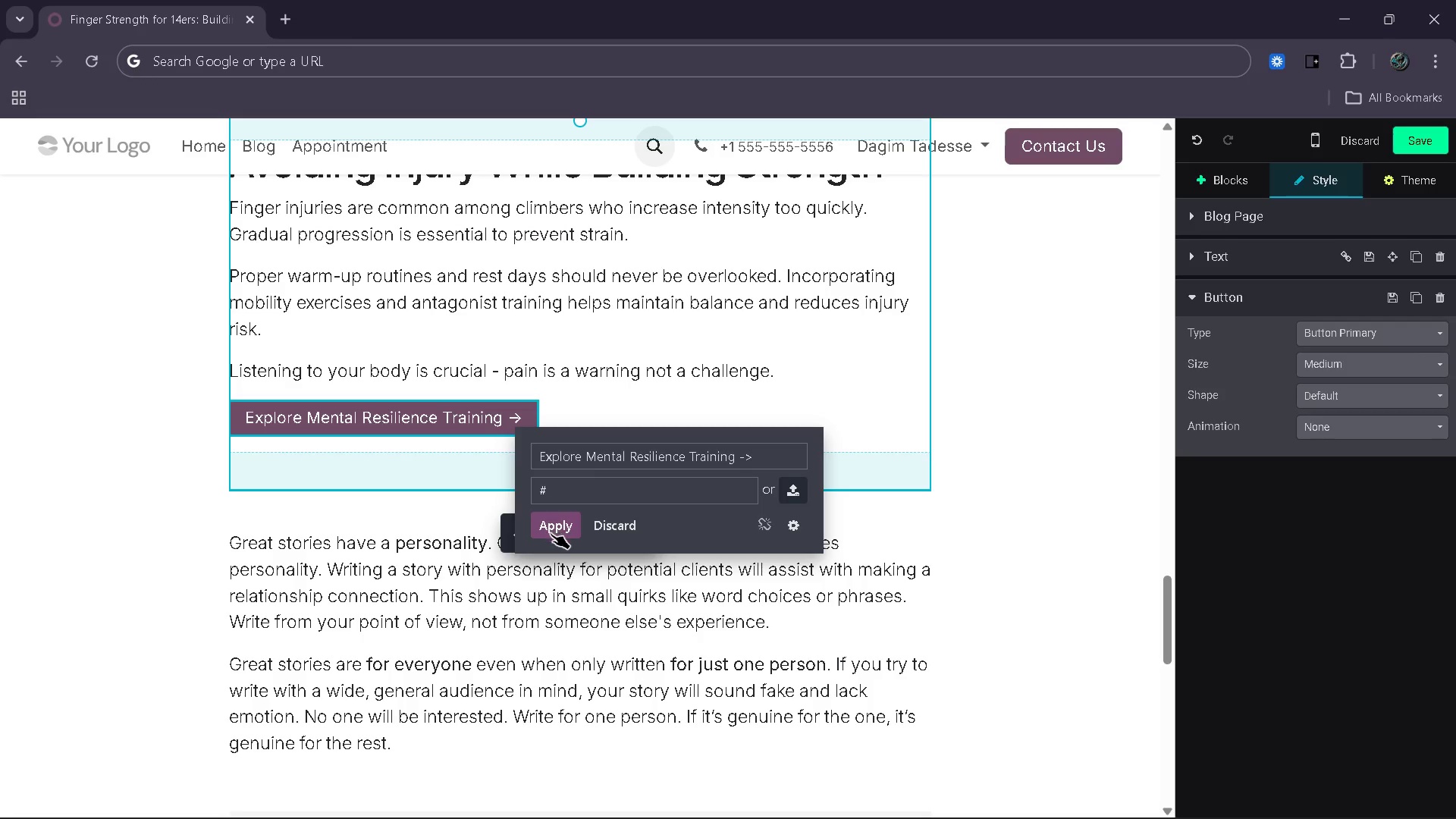 
left_click([551, 533])
 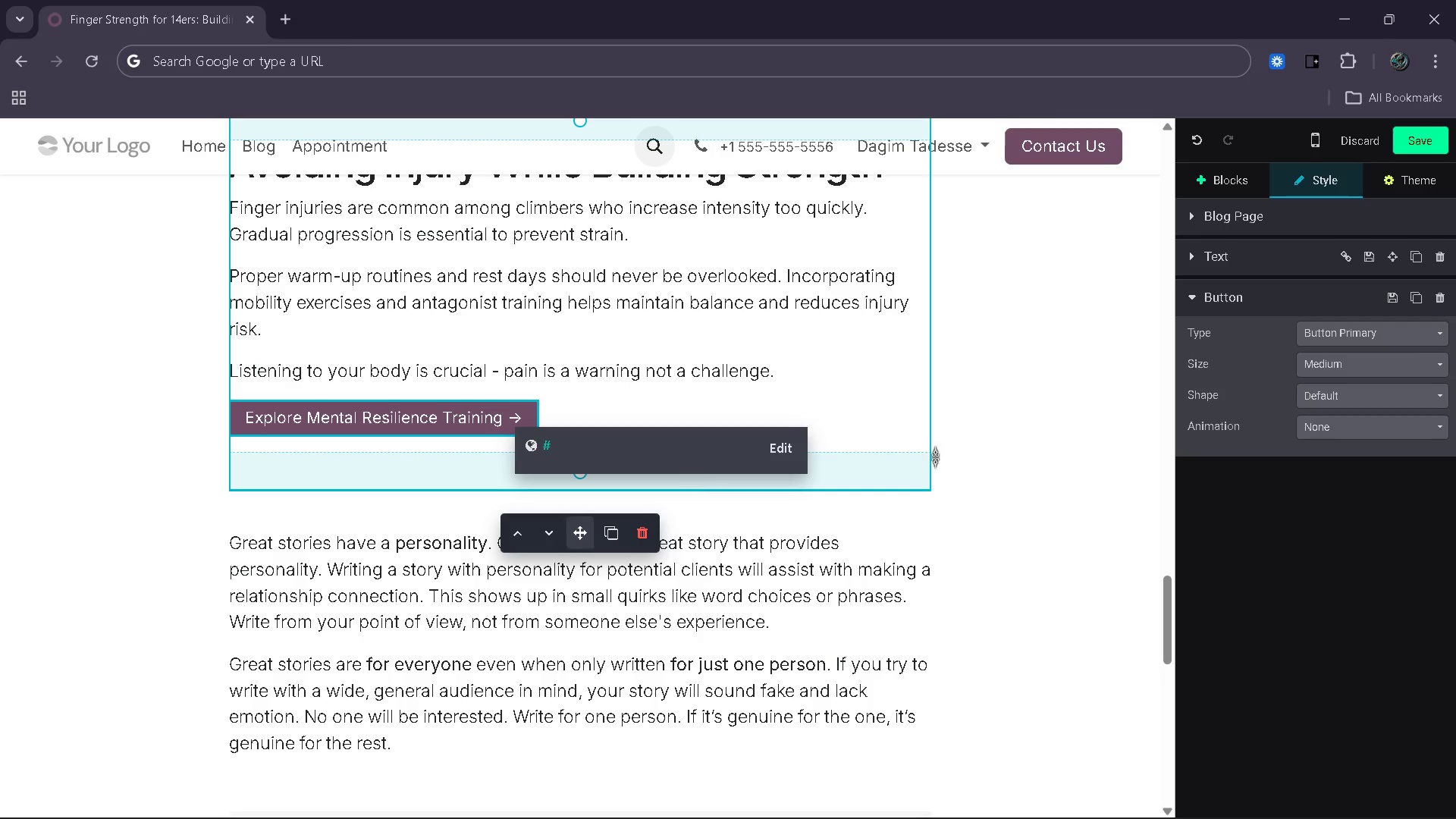 
left_click([1087, 480])
 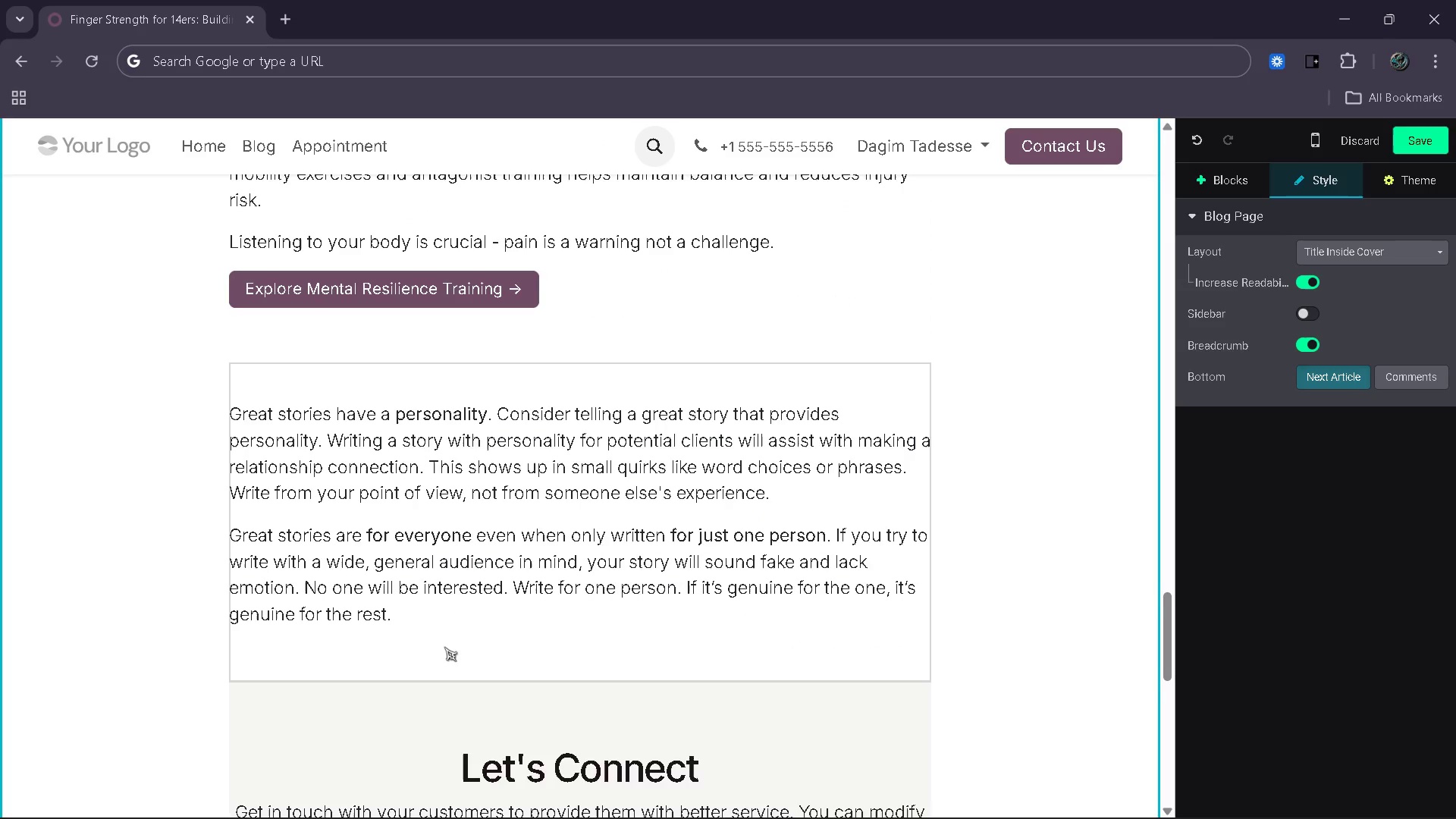 
wait(9.16)
 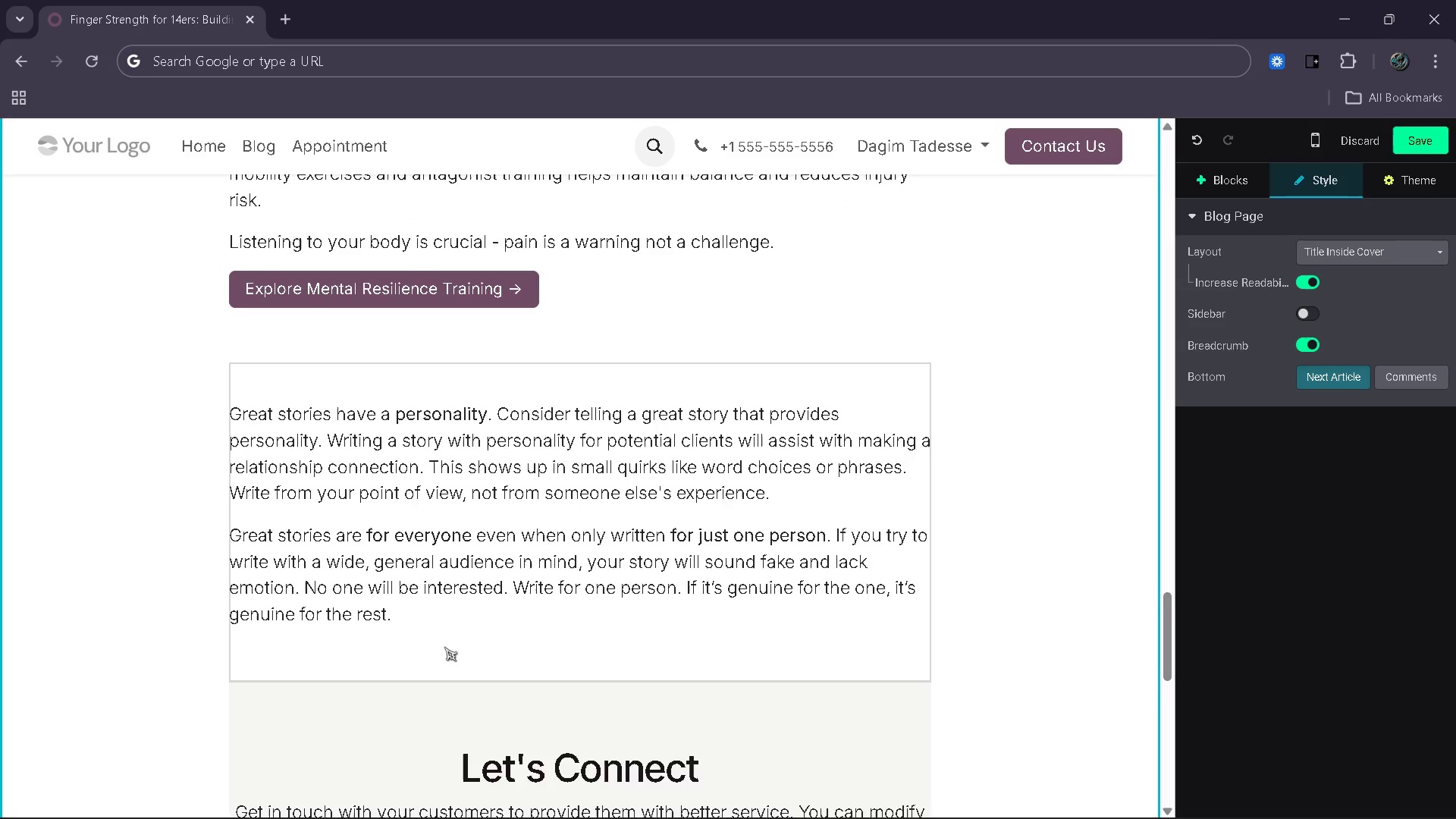 
left_click_drag(start_coordinate=[418, 606], to_coordinate=[223, 398])
 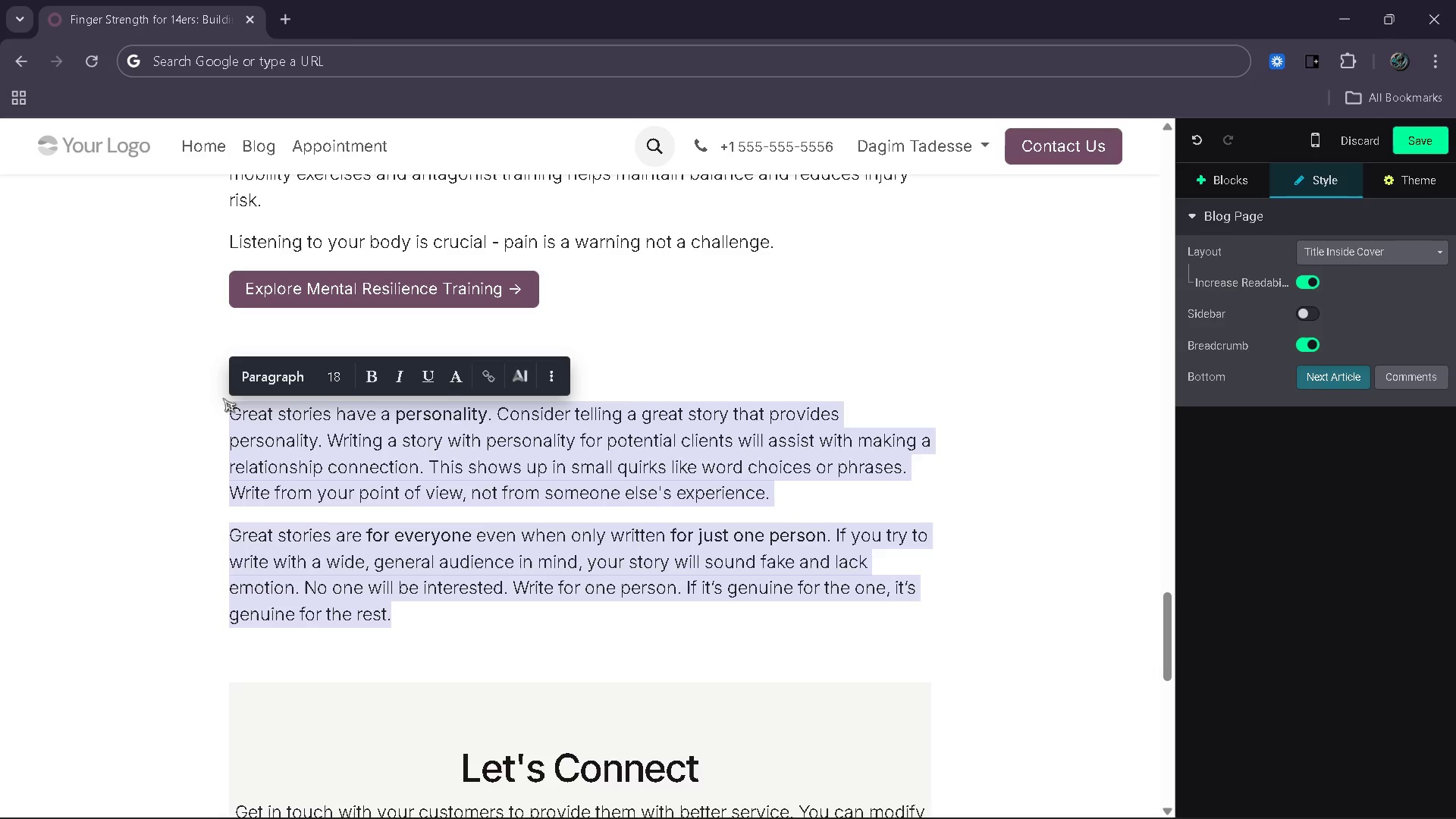 
type(Strenght)
key(Backspace)
key(Backspace)
type(th That Supo)
key(Backspace)
type(port )
key(Backspace)
type(s Every Ascent)
 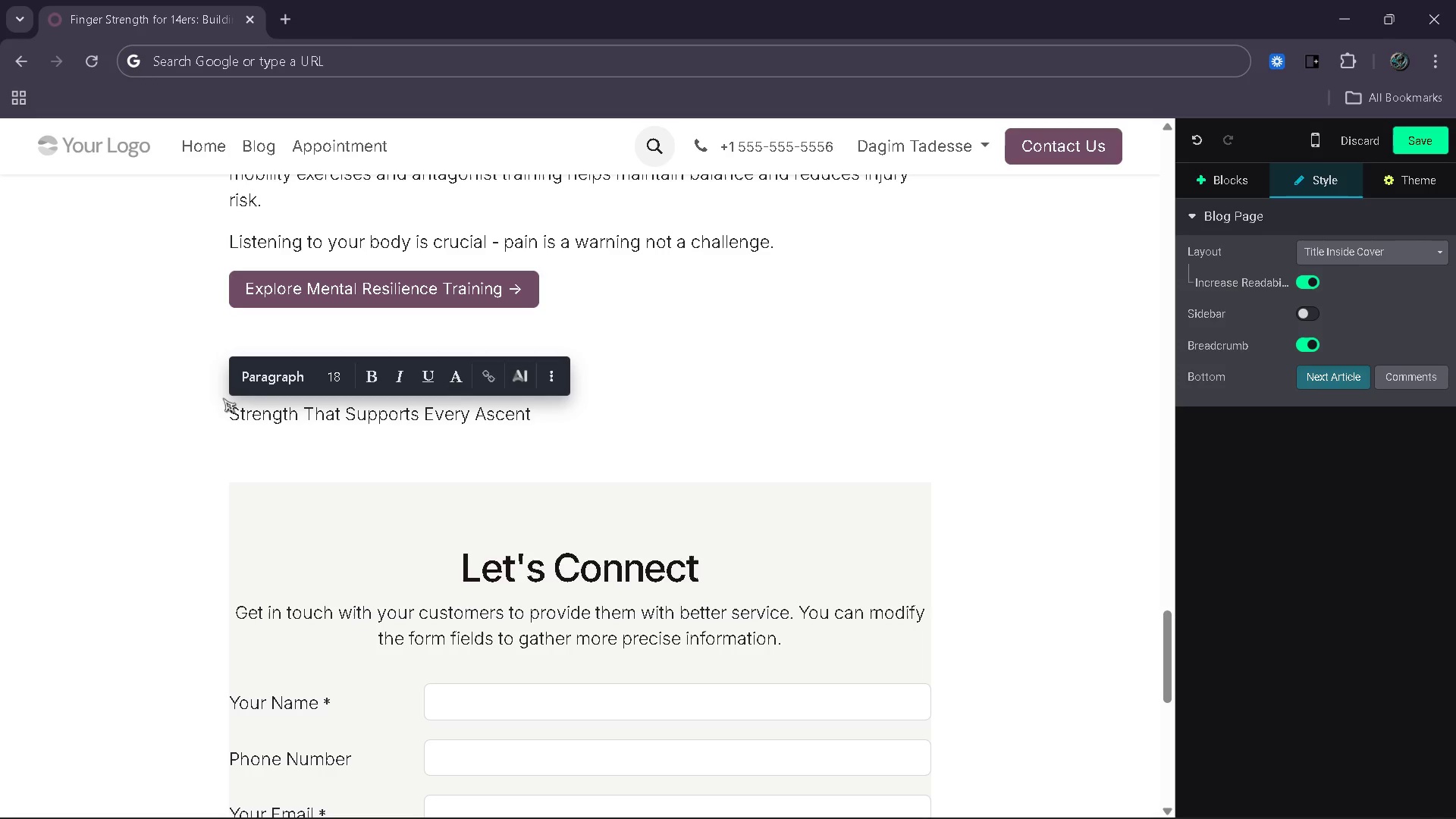 
left_click_drag(start_coordinate=[588, 422], to_coordinate=[231, 408])
 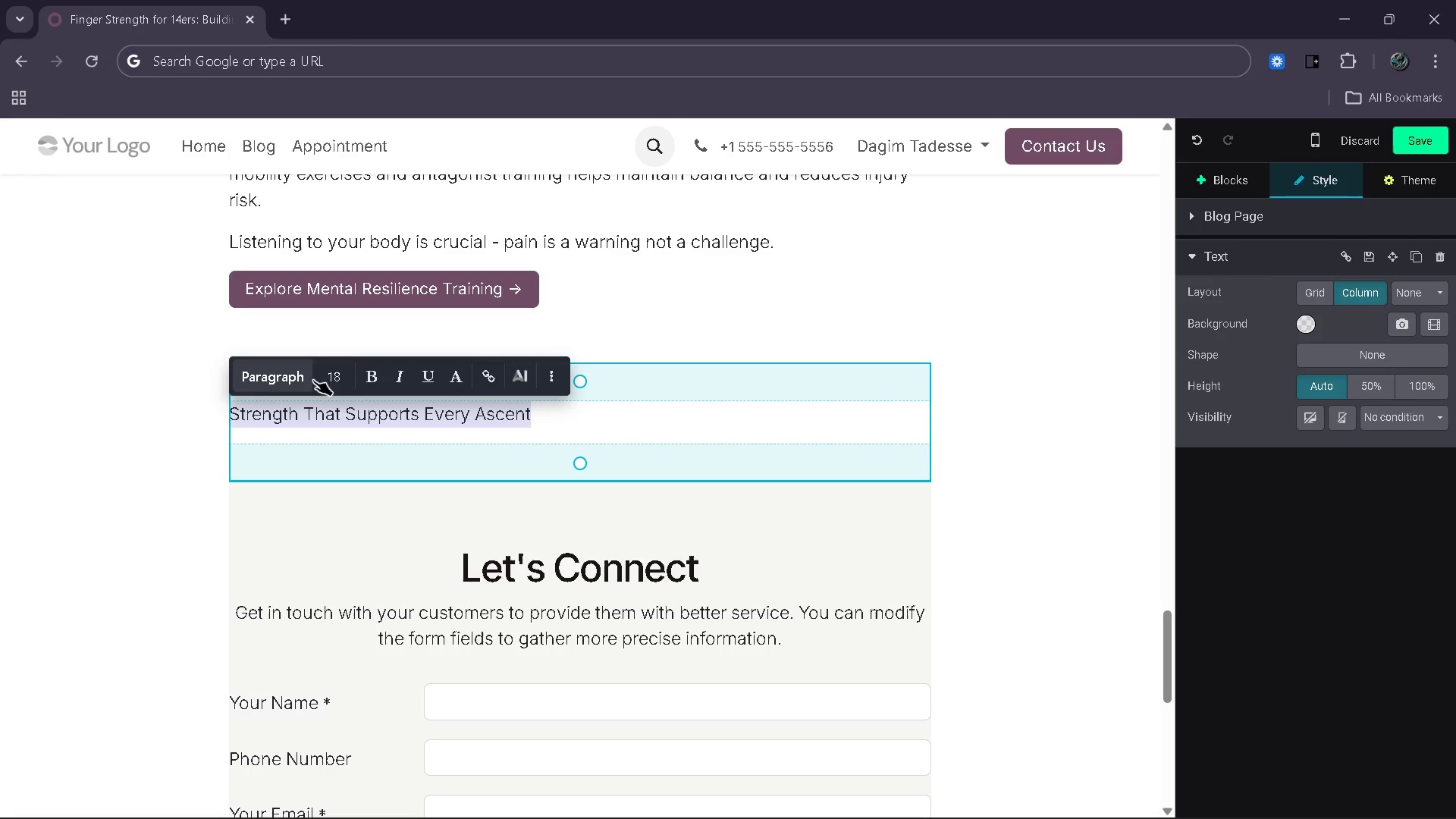 
left_click([287, 370])
 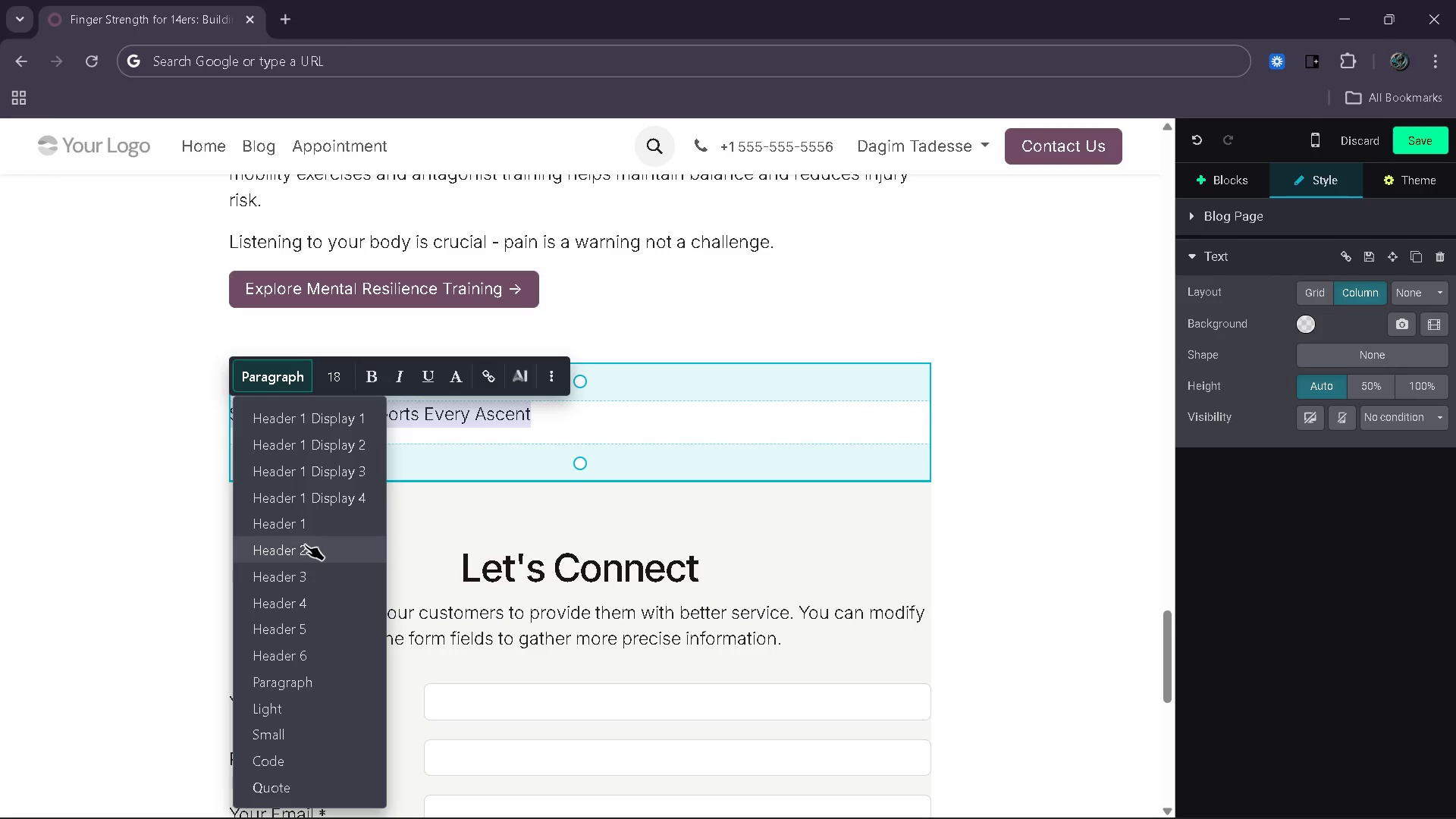 
left_click([305, 544])
 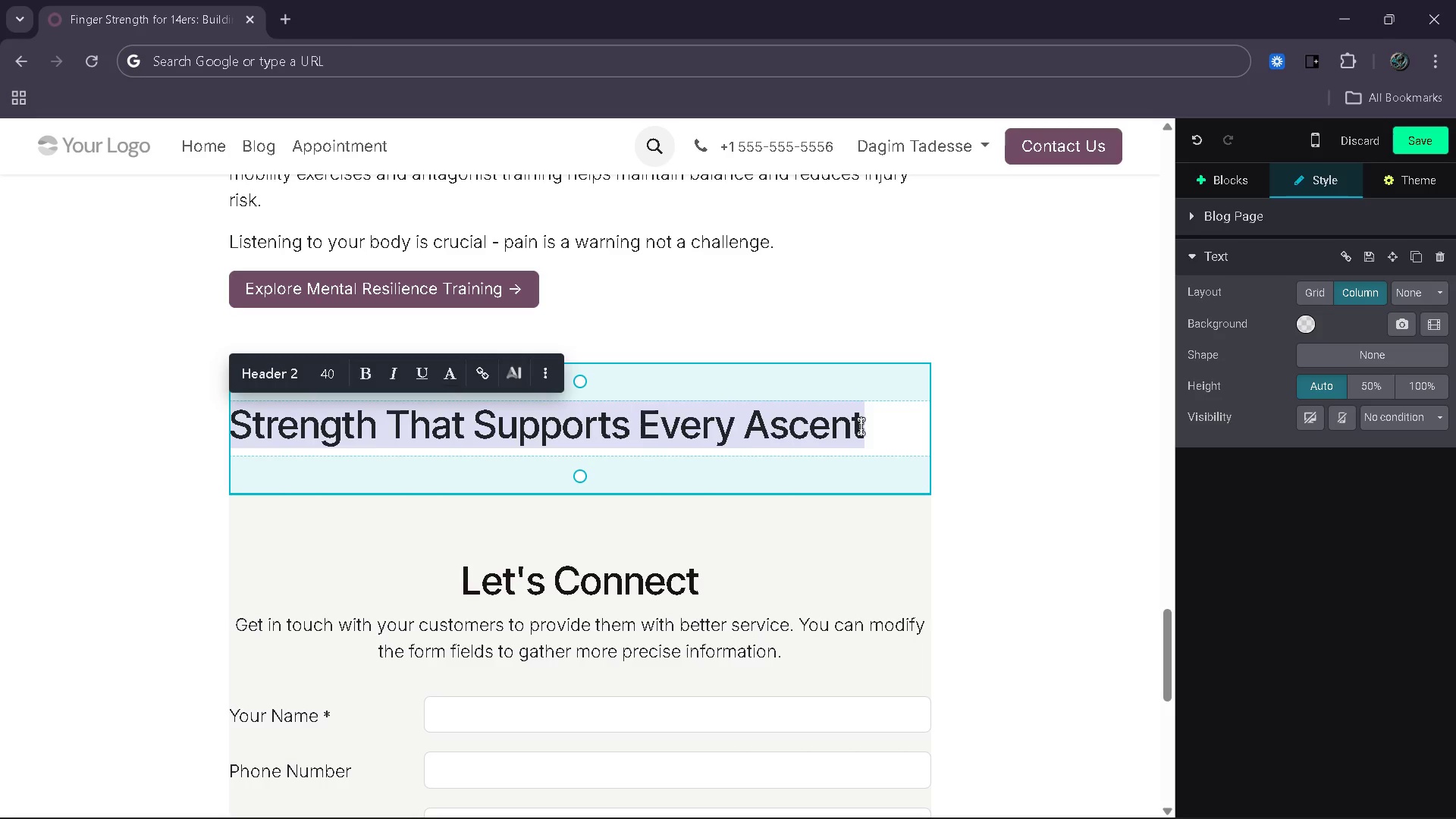 
left_click([874, 426])
 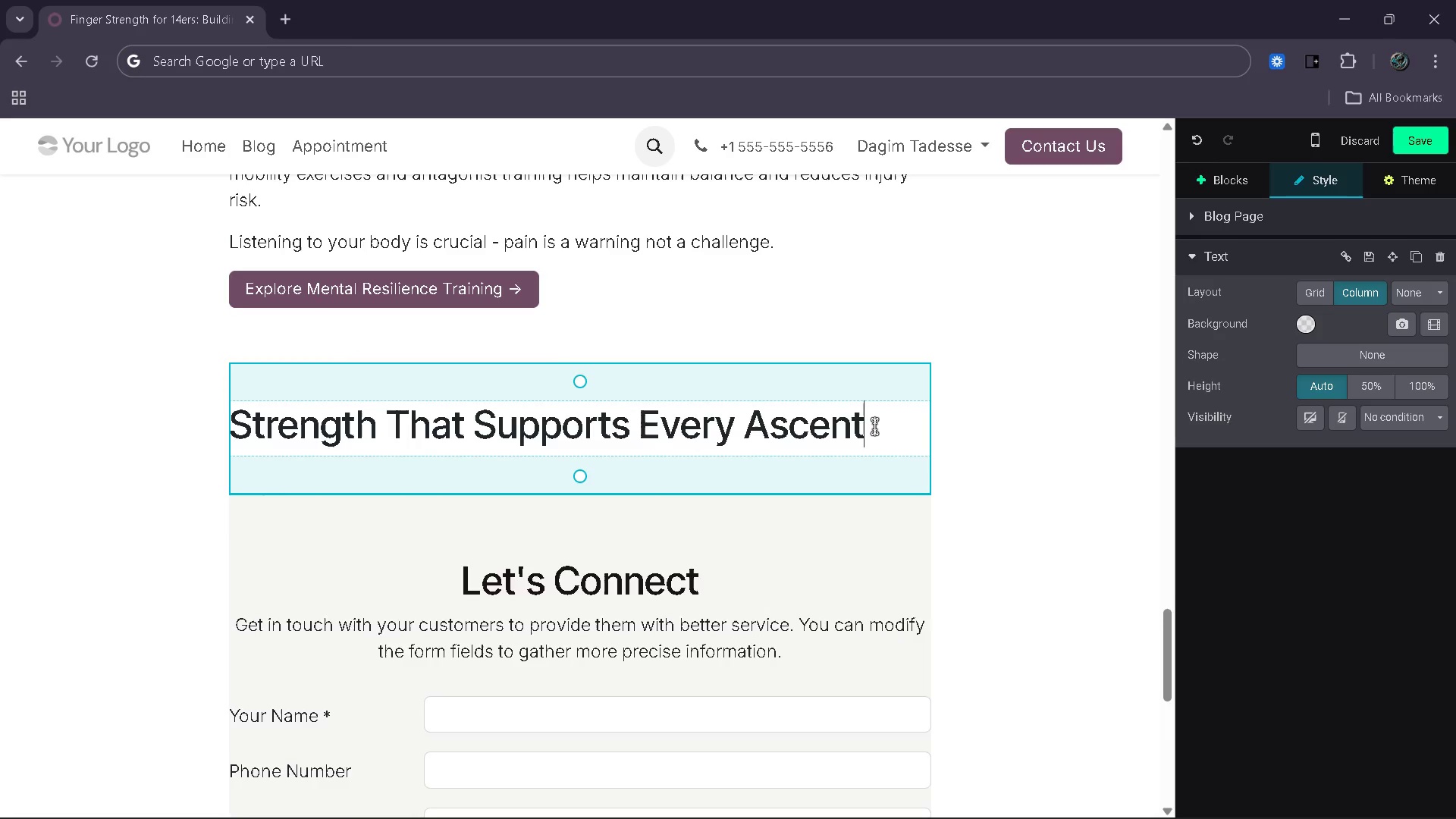 
key(Enter)
 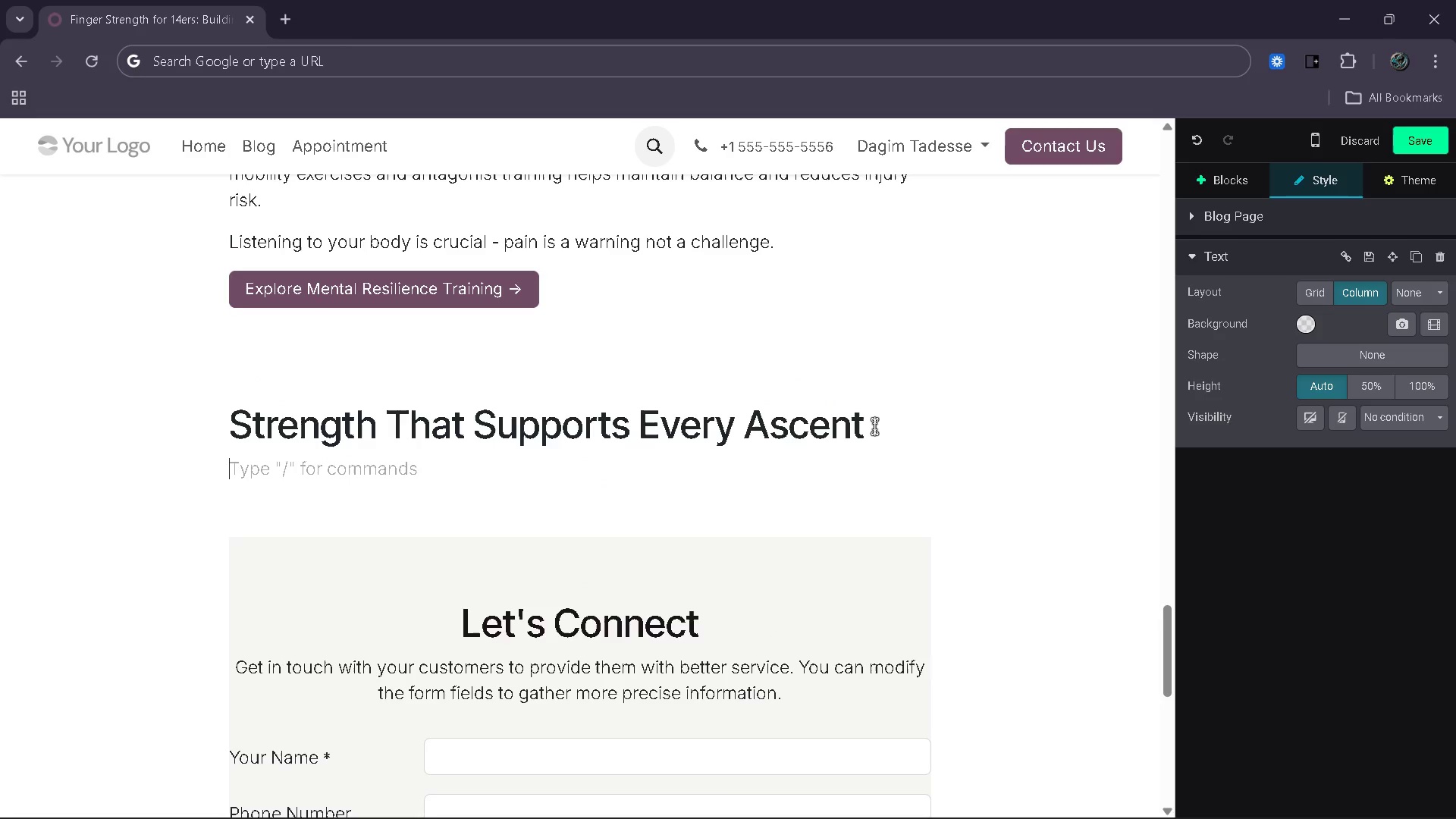 
type(Finger strength is a foundational element of ap)
key(Backspace)
type(lpine )
 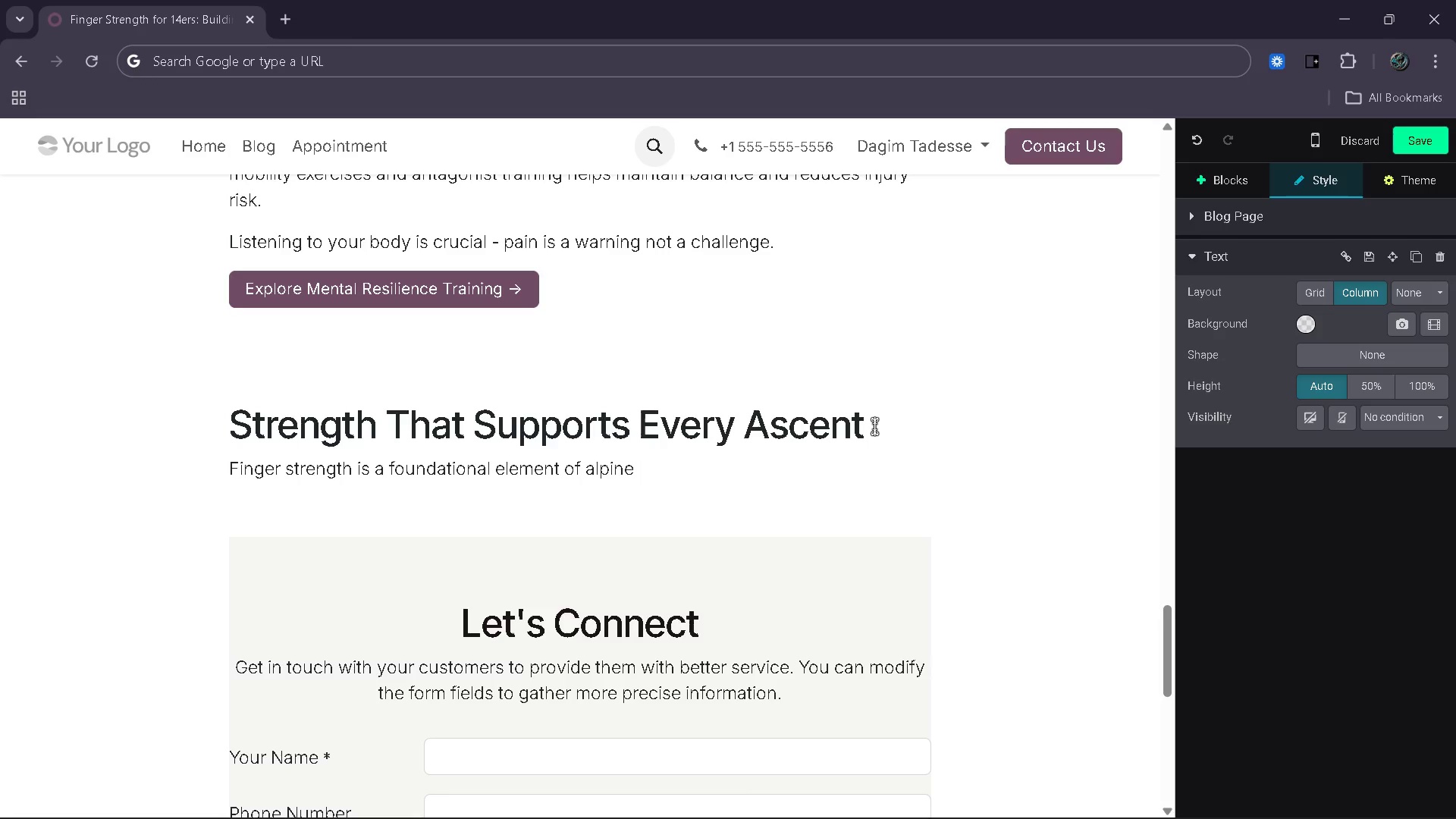 
type(performance.By)
key(Backspace)
key(Backspace)
type( By developing grip power through structured training)
 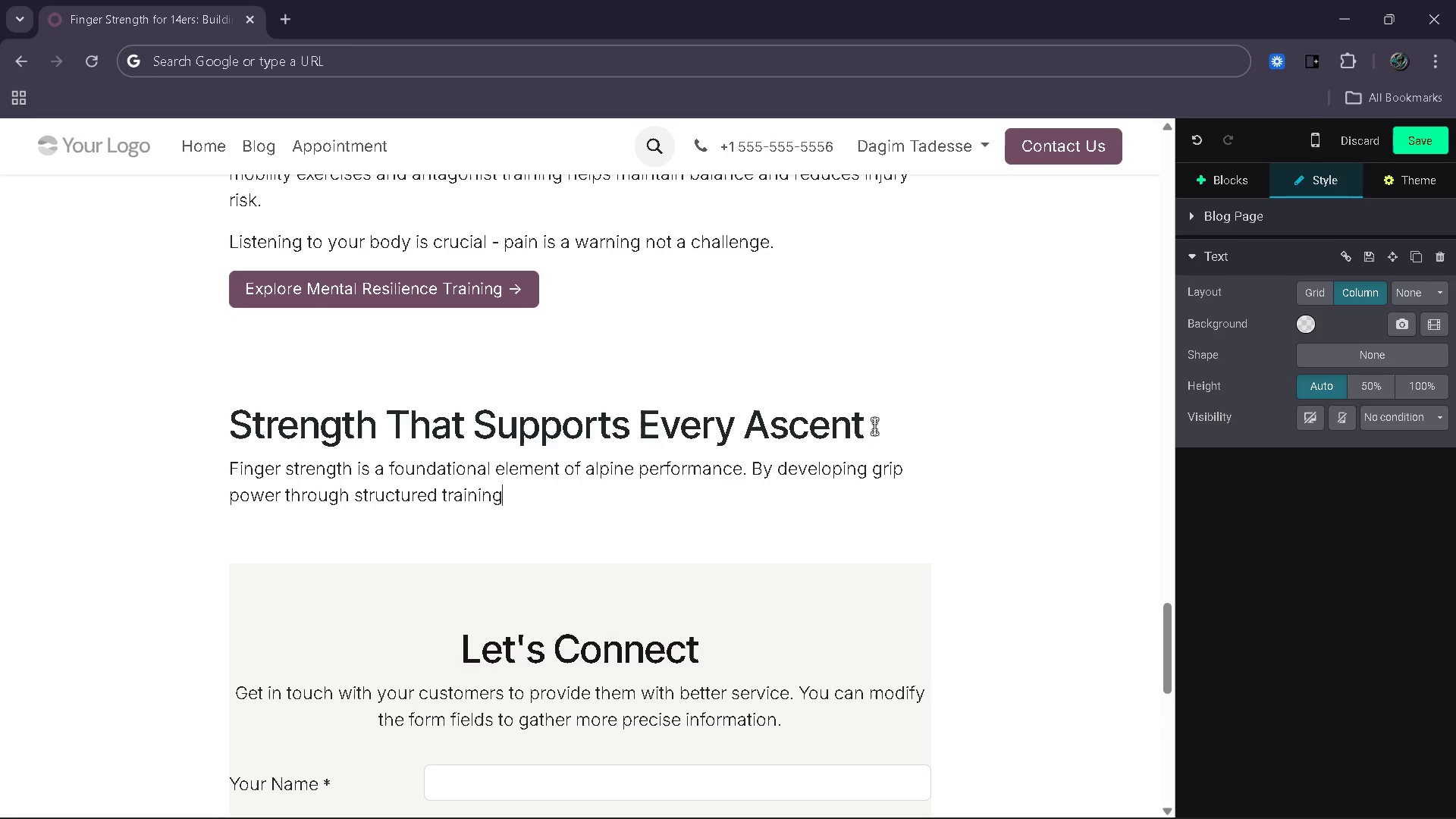 
type(, climbers can improve endurance, reduce injury risk)
 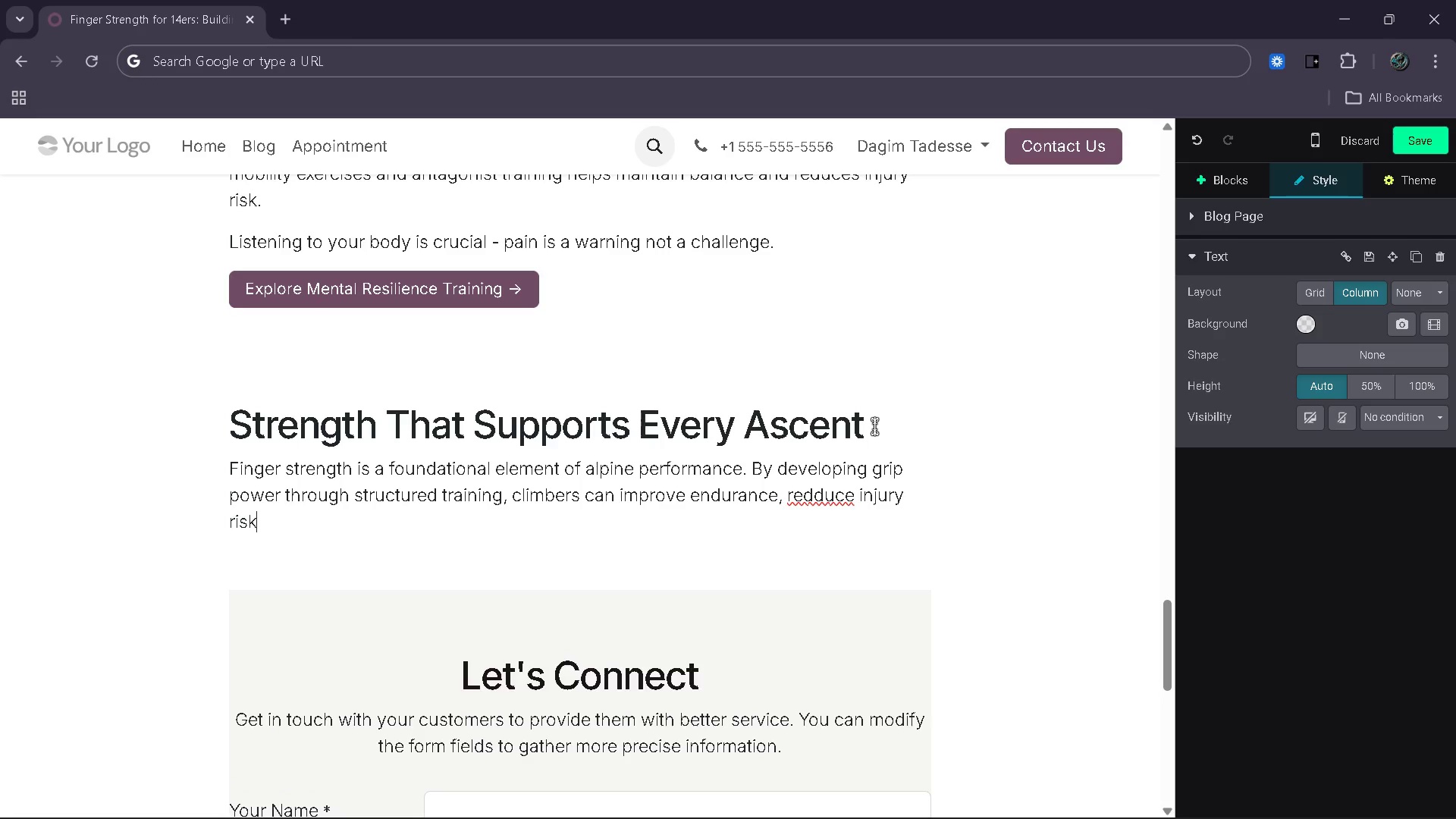 
hold_key(key=D, duration=13.61)
 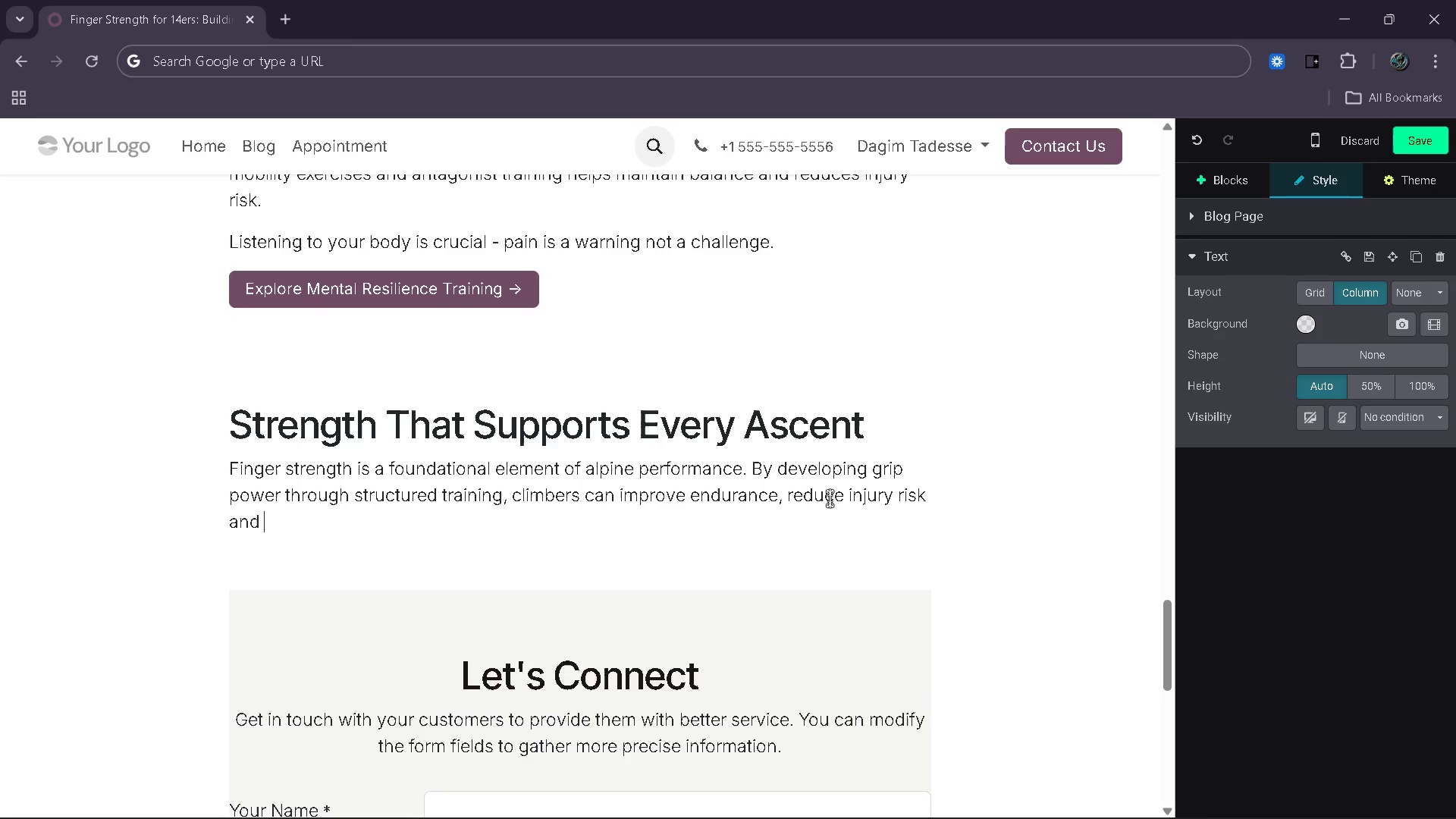 
left_click([830, 498])
 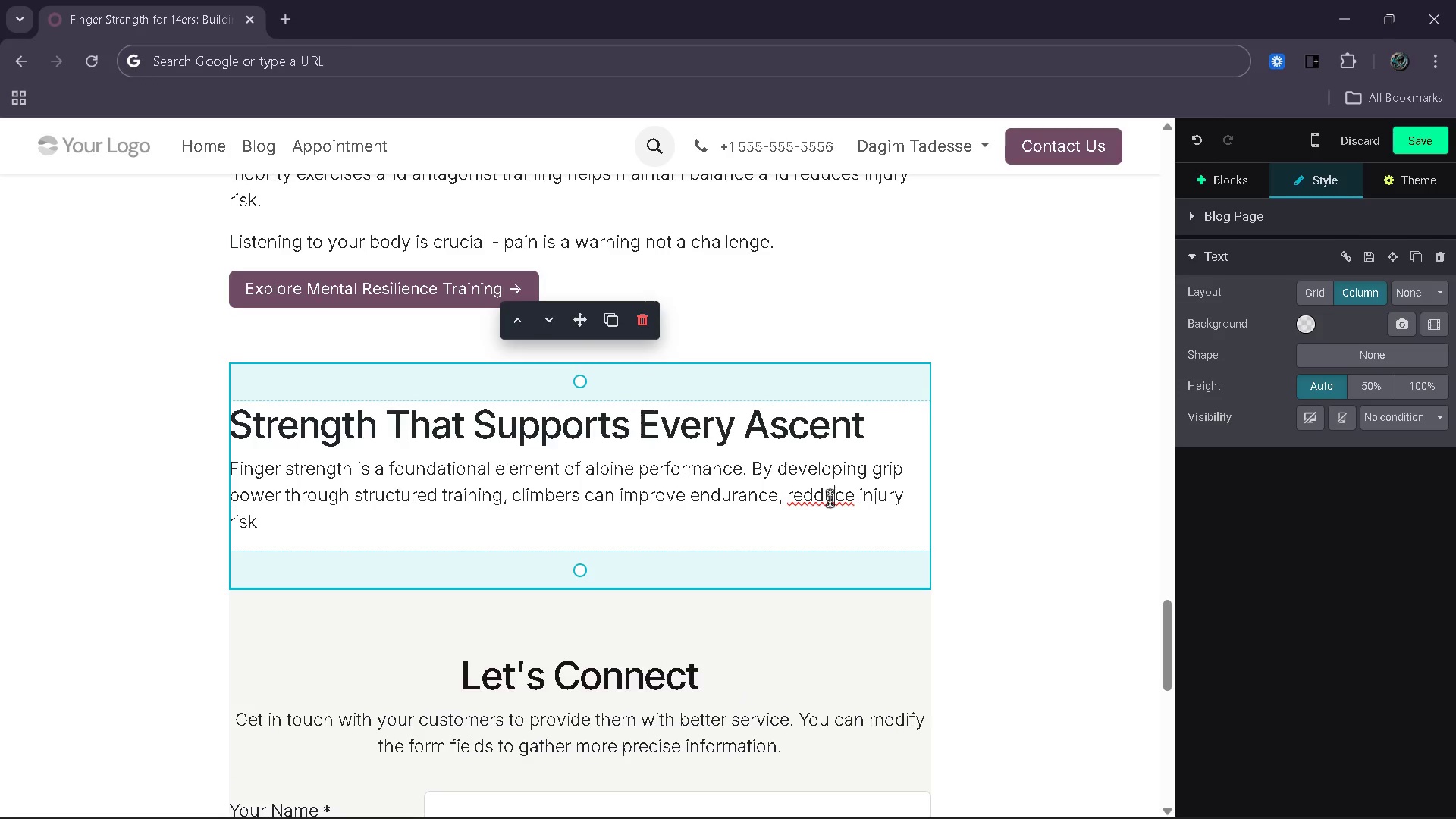 
key(Backspace)
key(Backspace)
type(u[End],)
key(Backspace)
type( an approach challenging routes with confidence.)
 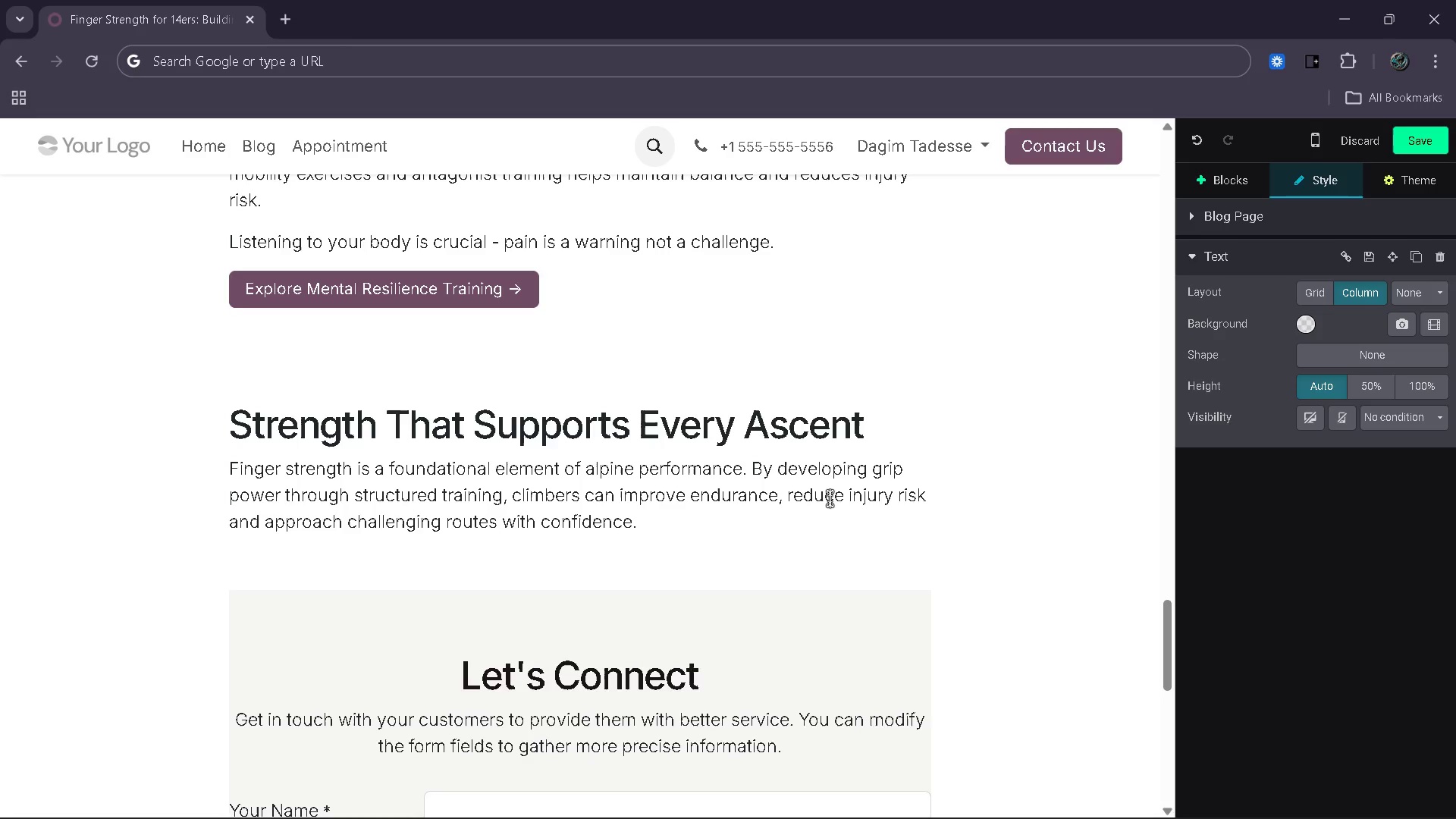 
key(Enter)
 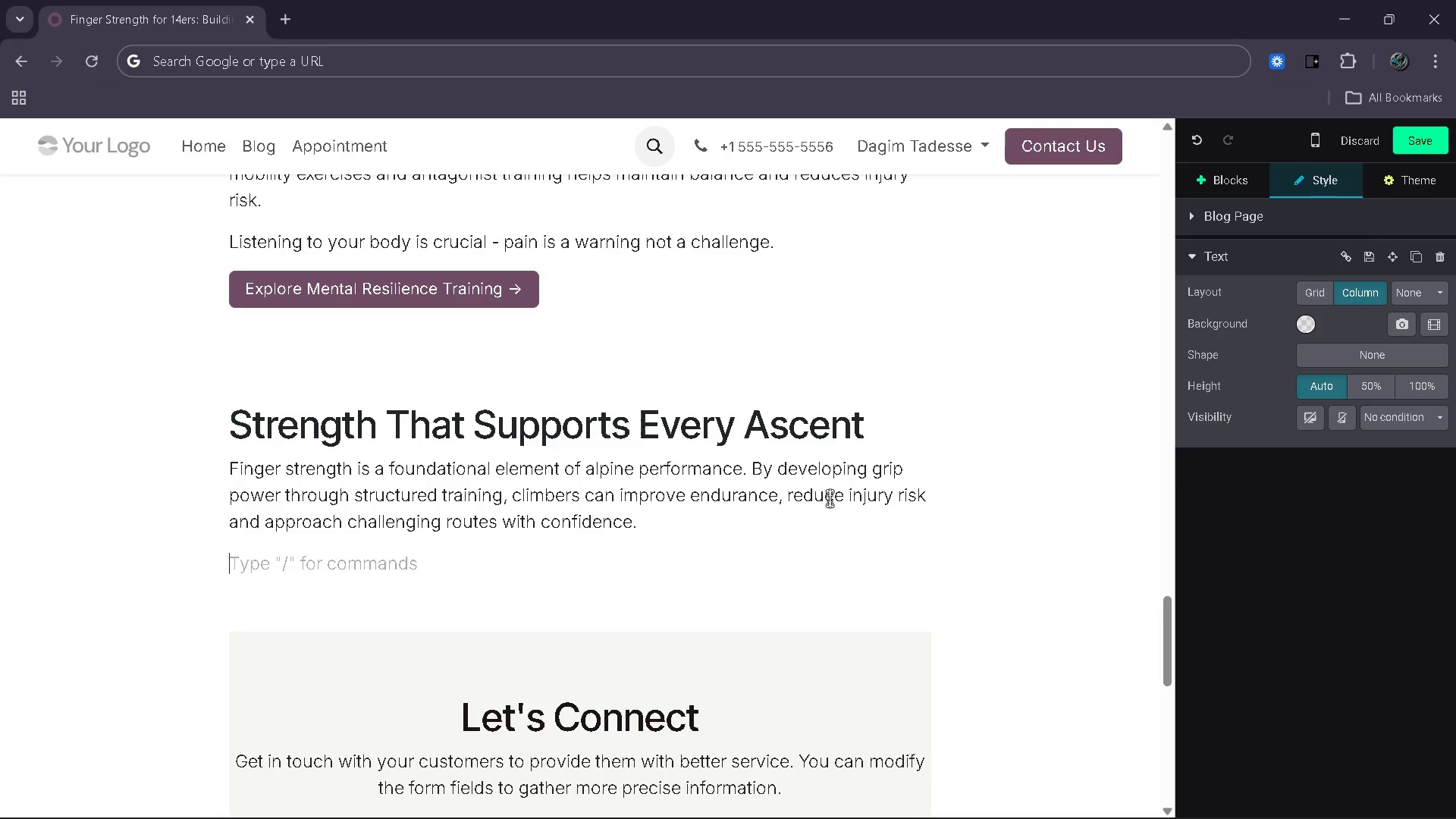 
hold_key(key=ShiftRight, duration=0.48)
 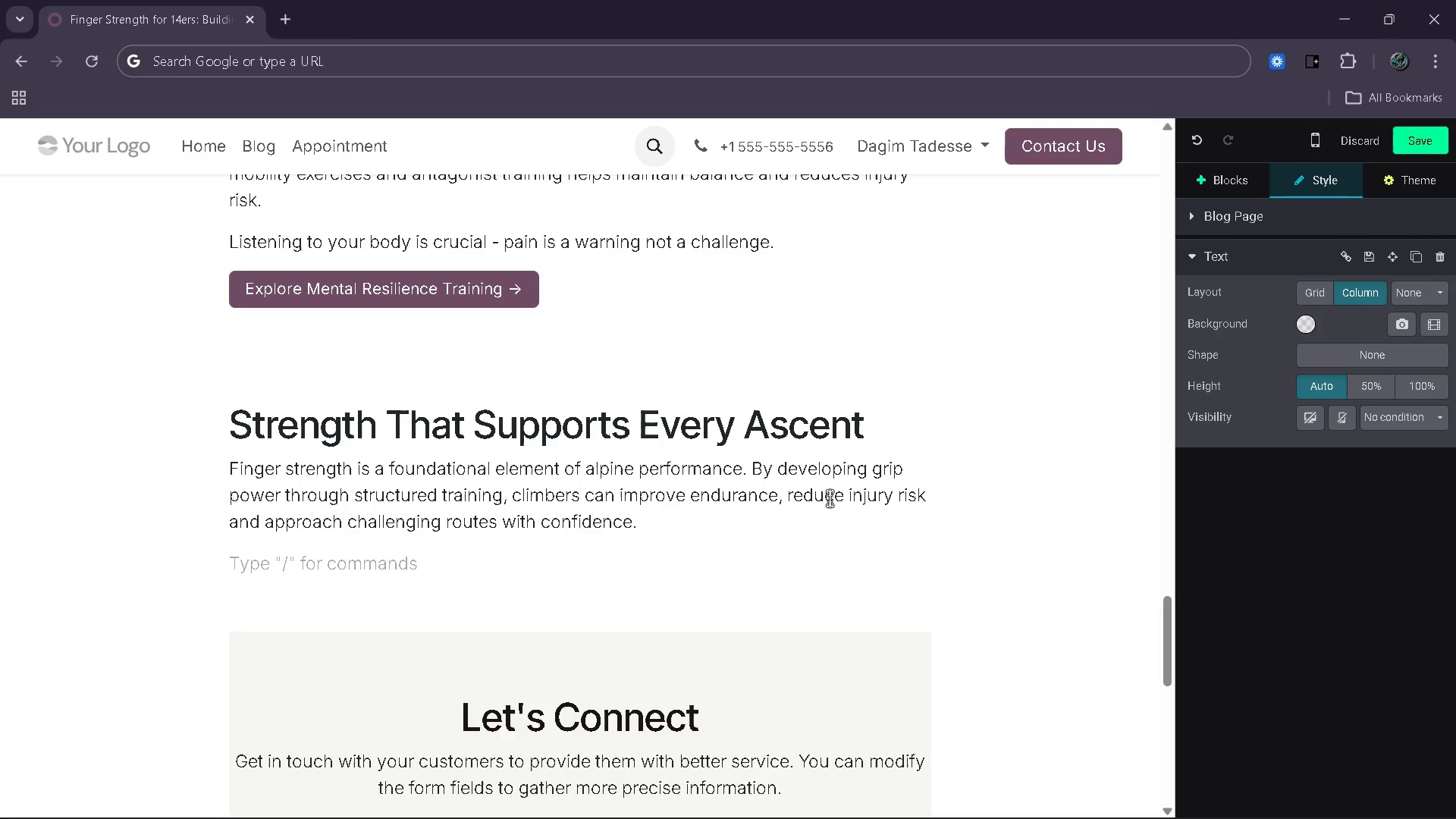 
type(For those preparing )
 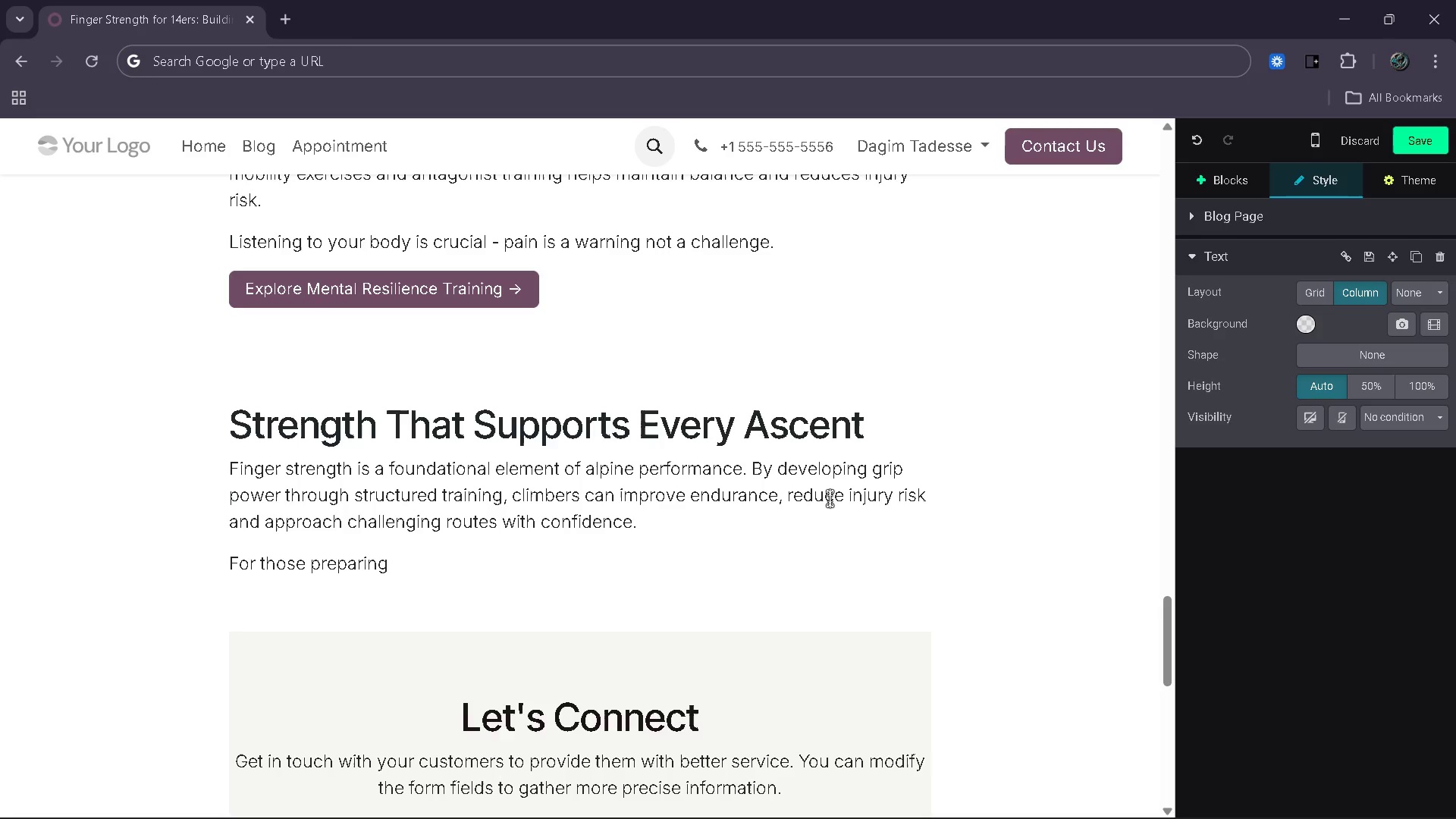 
wait(7.02)
 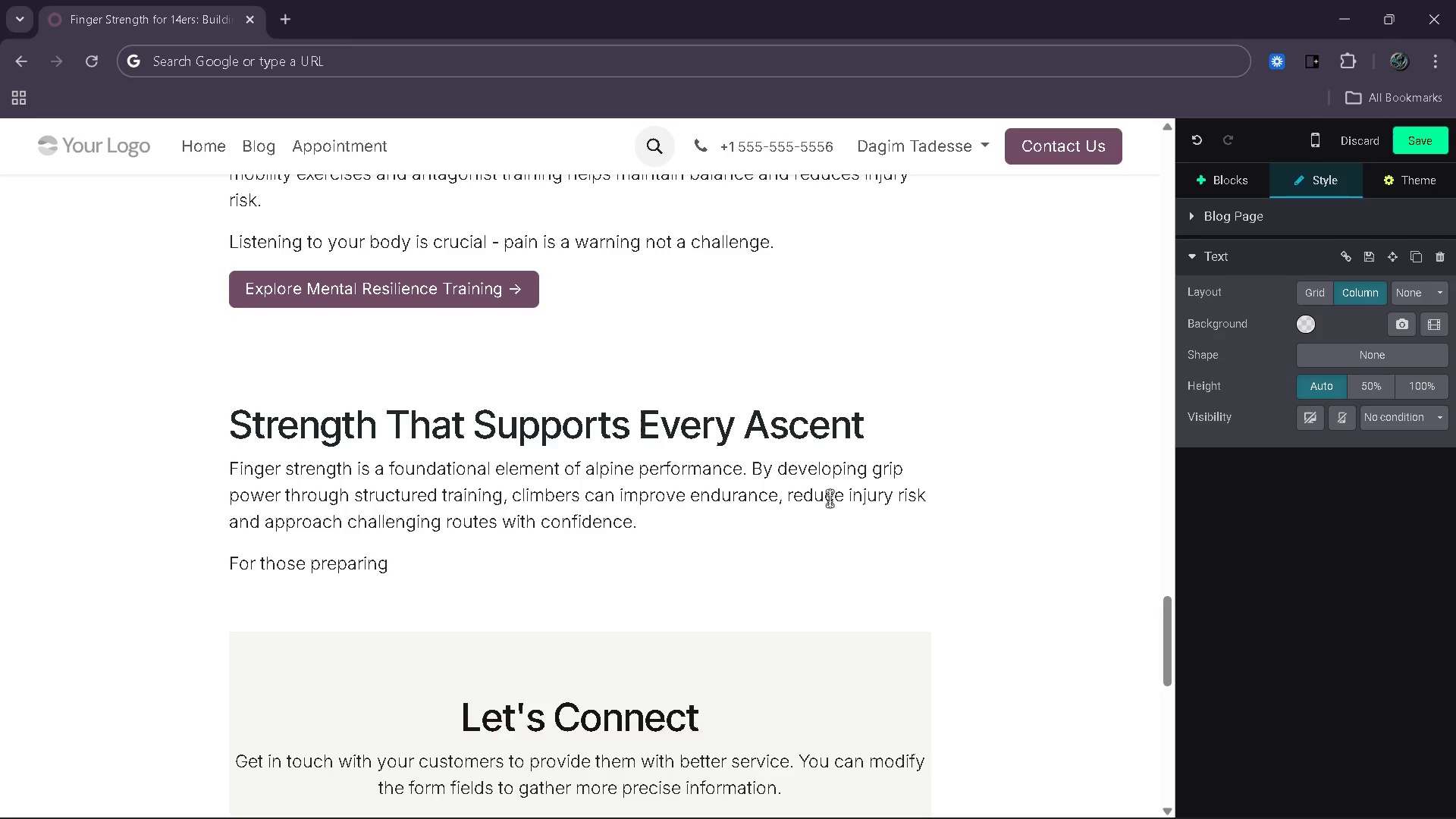 
type(fi)
key(Backspace)
type(or those )
 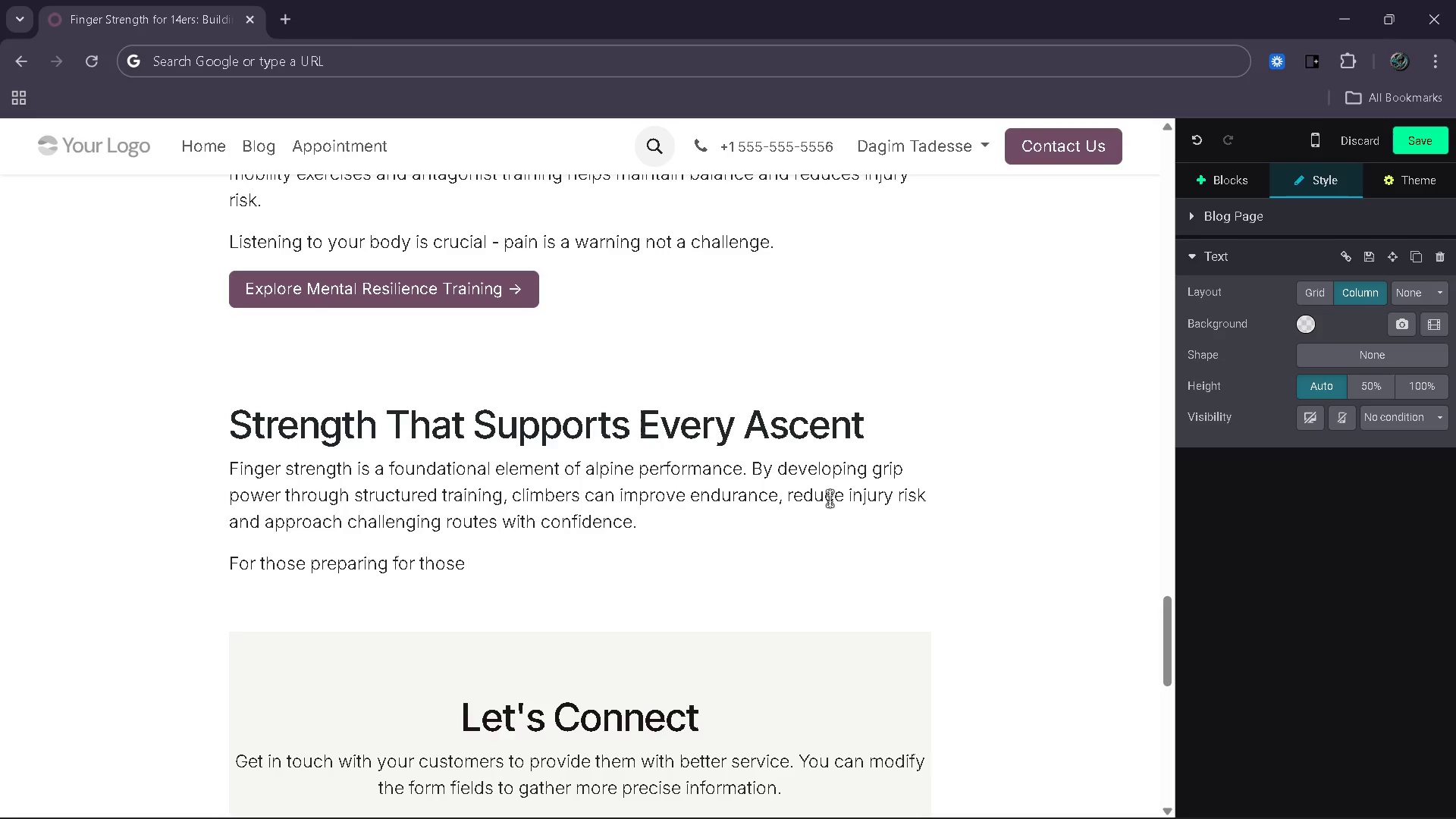 
wait(5.14)
 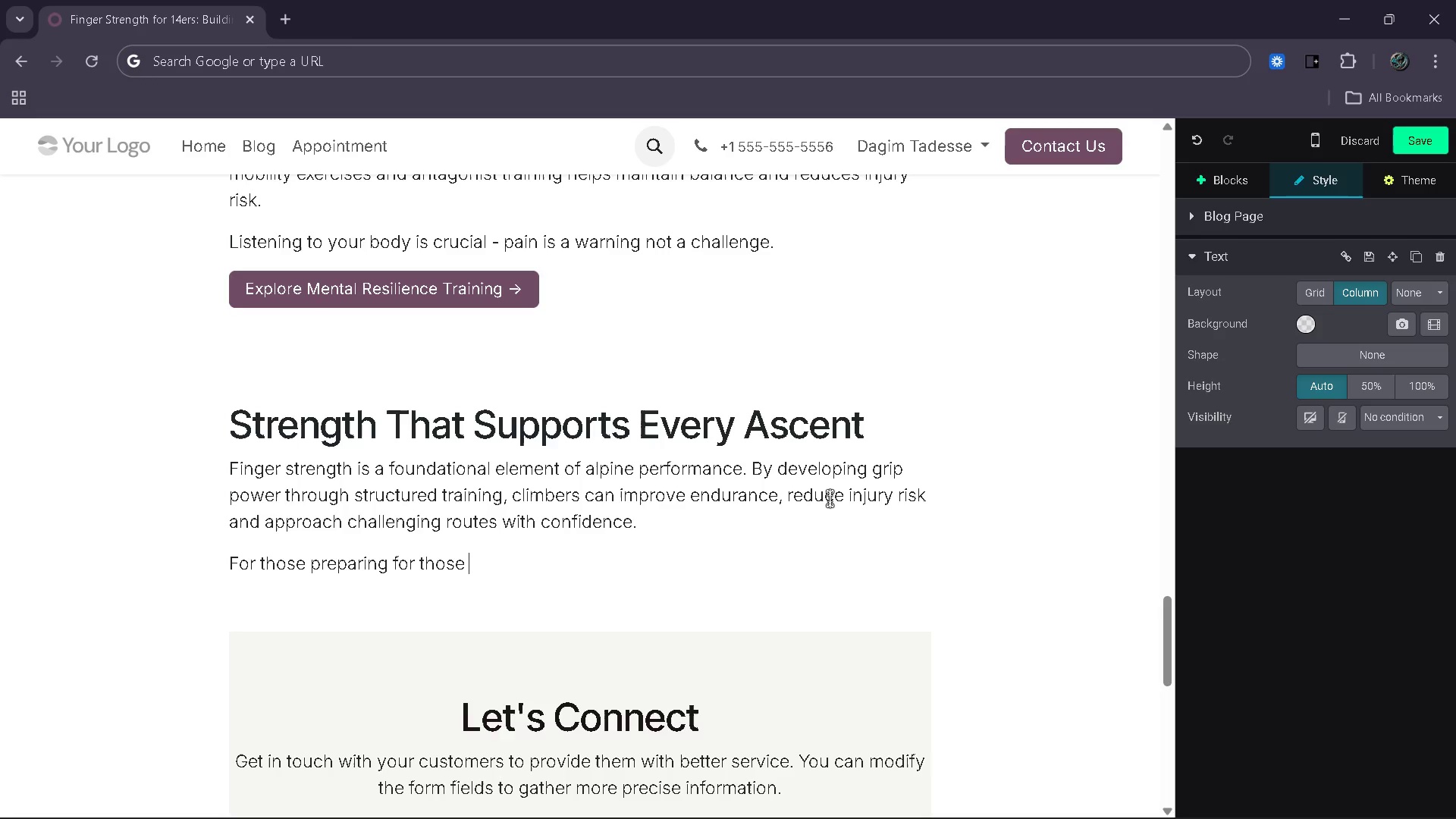 
key(Backspace)
key(Backspace)
key(Backspace)
key(Backspace)
key(Backspace)
key(Backspace)
type(ha)
key(Backspace)
 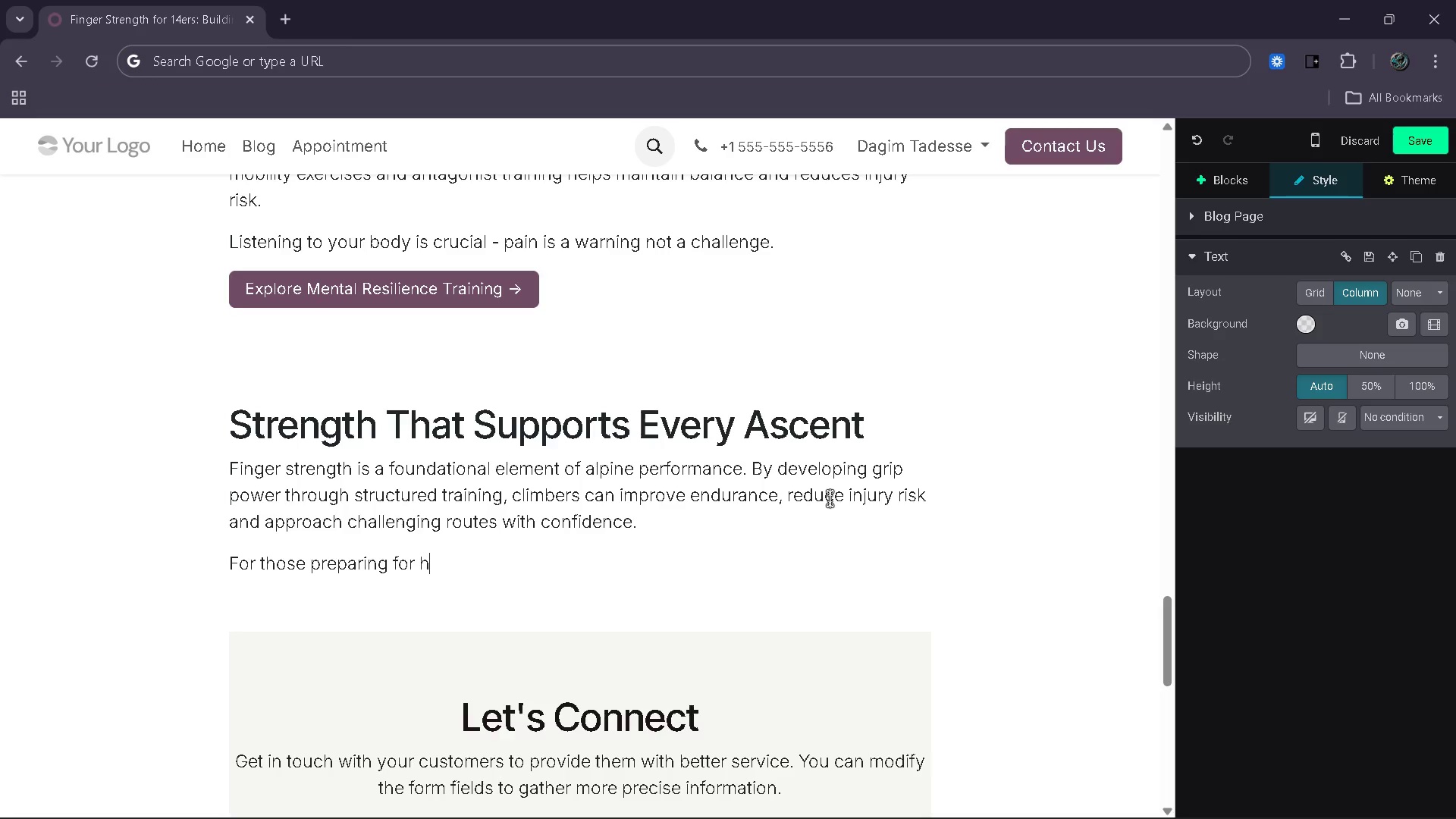 
type(igh-al)
 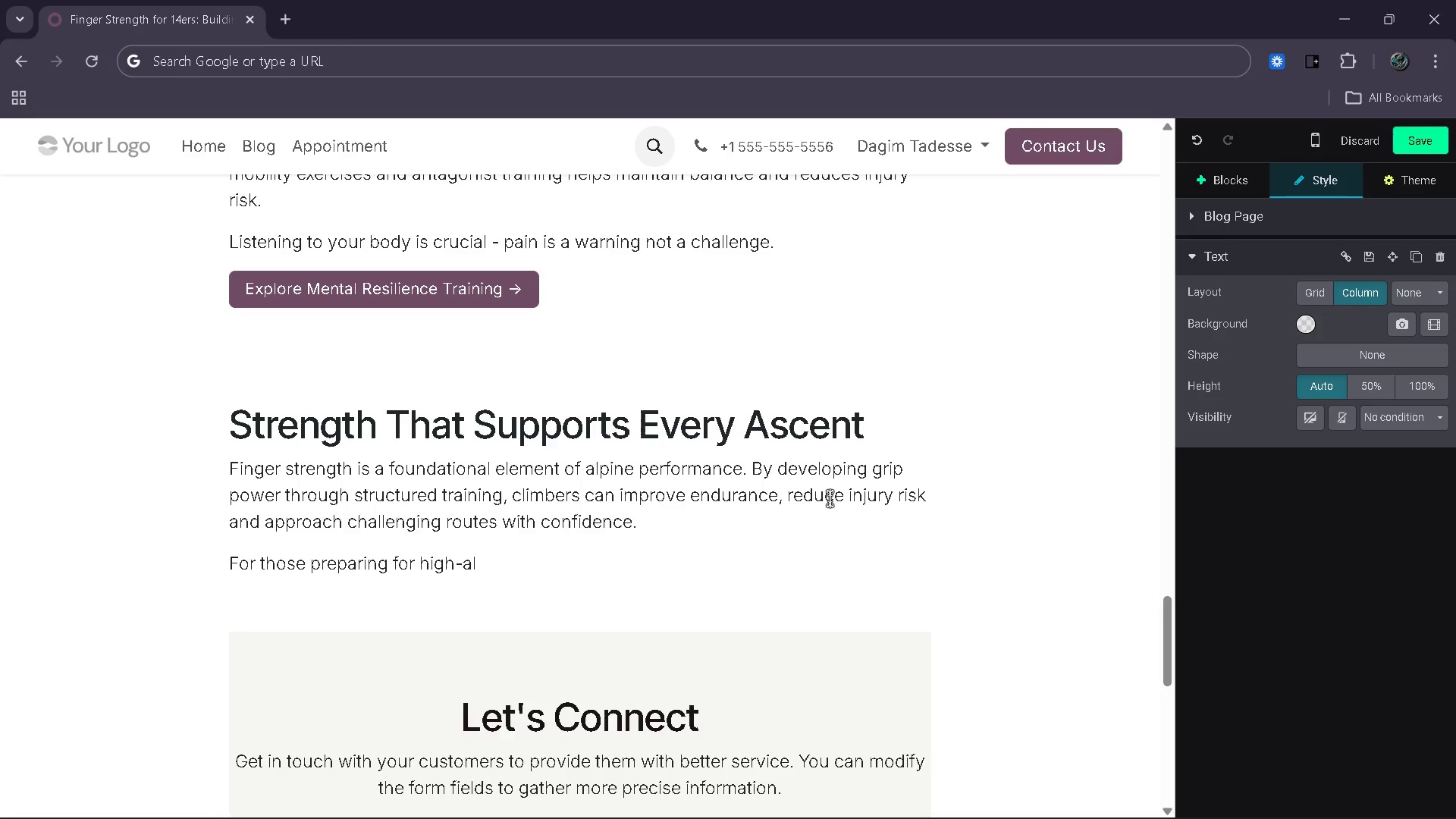 
type(dt)
key(Backspace)
key(Backspace)
type(titufu)
key(Backspace)
key(Backspace)
type(u)
key(Backspace)
key(Backspace)
 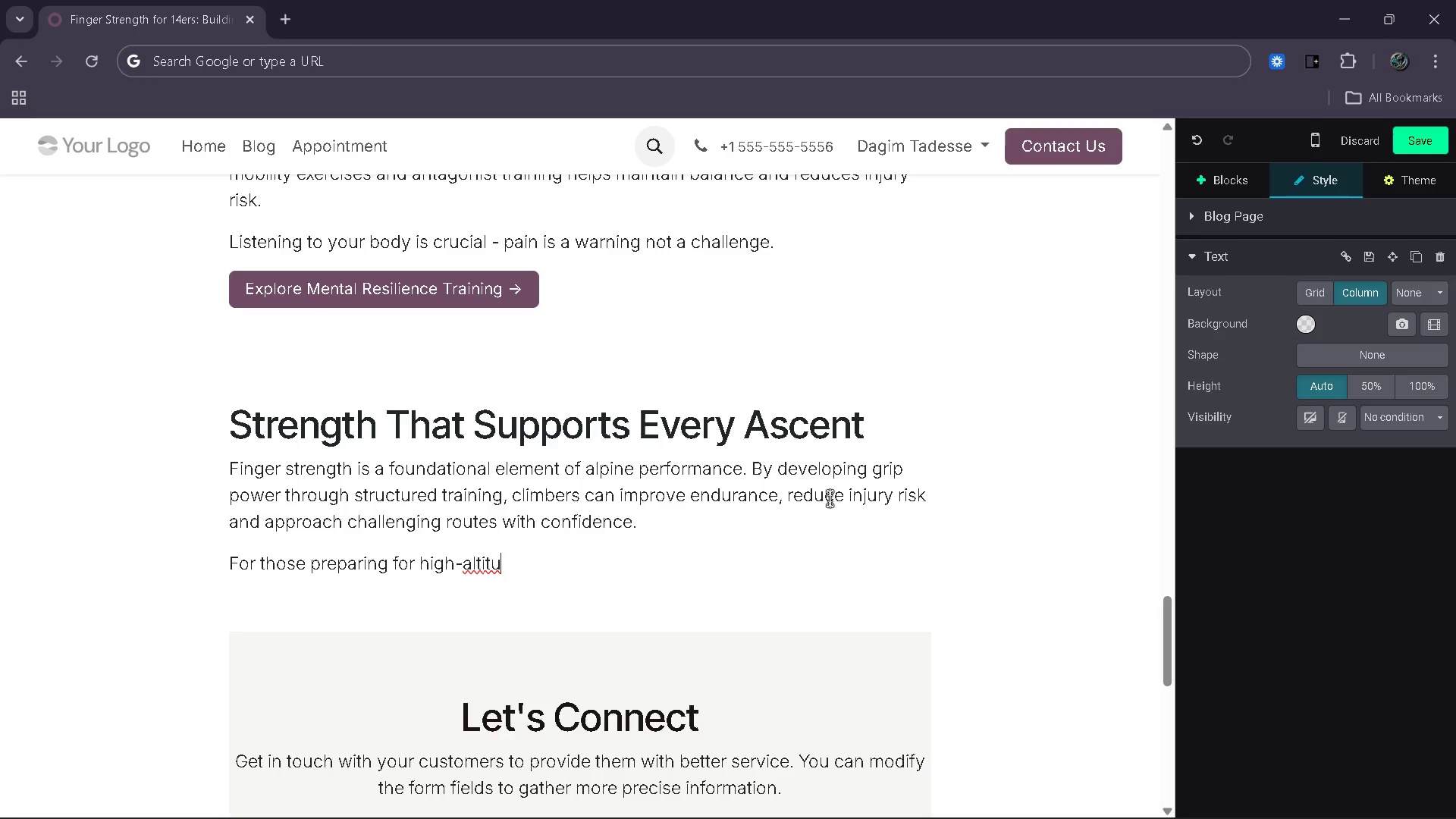 
type(de v)
key(Backspace)
type(c;)
key(Backspace)
type(lo)
key(Backspace)
type(imbd)
key(Backspace)
type(d)
key(Backspace)
type(s can improve endi)
key(Backspace)
type(urance)
key(Backspace)
type(e, reduce injury ridk)
key(Backspace)
key(Backspace)
type(sk and appor)
key(Backspace)
key(Backspace)
type(roach challenging routes with confidence.)
 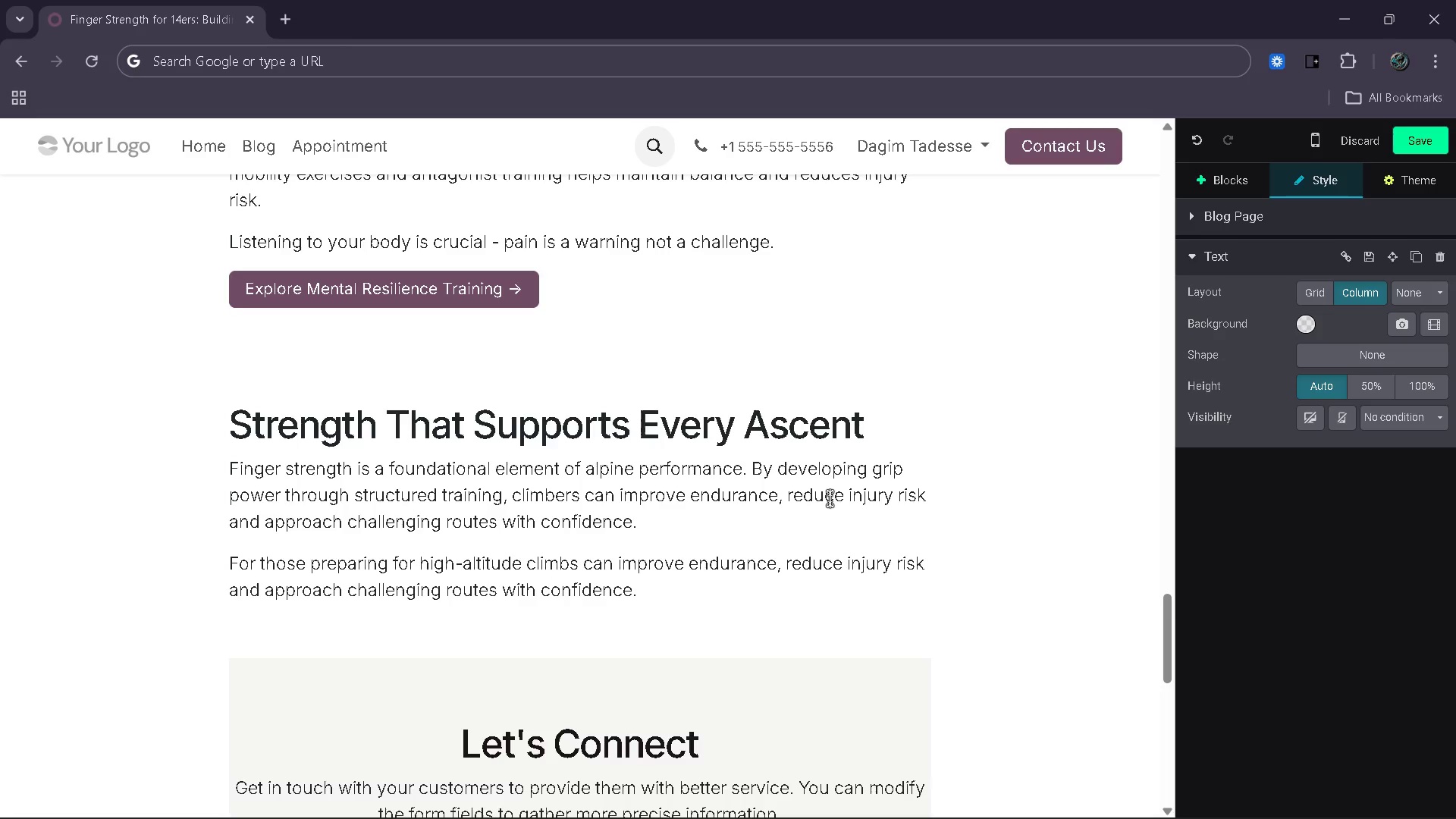 
key(Enter)
 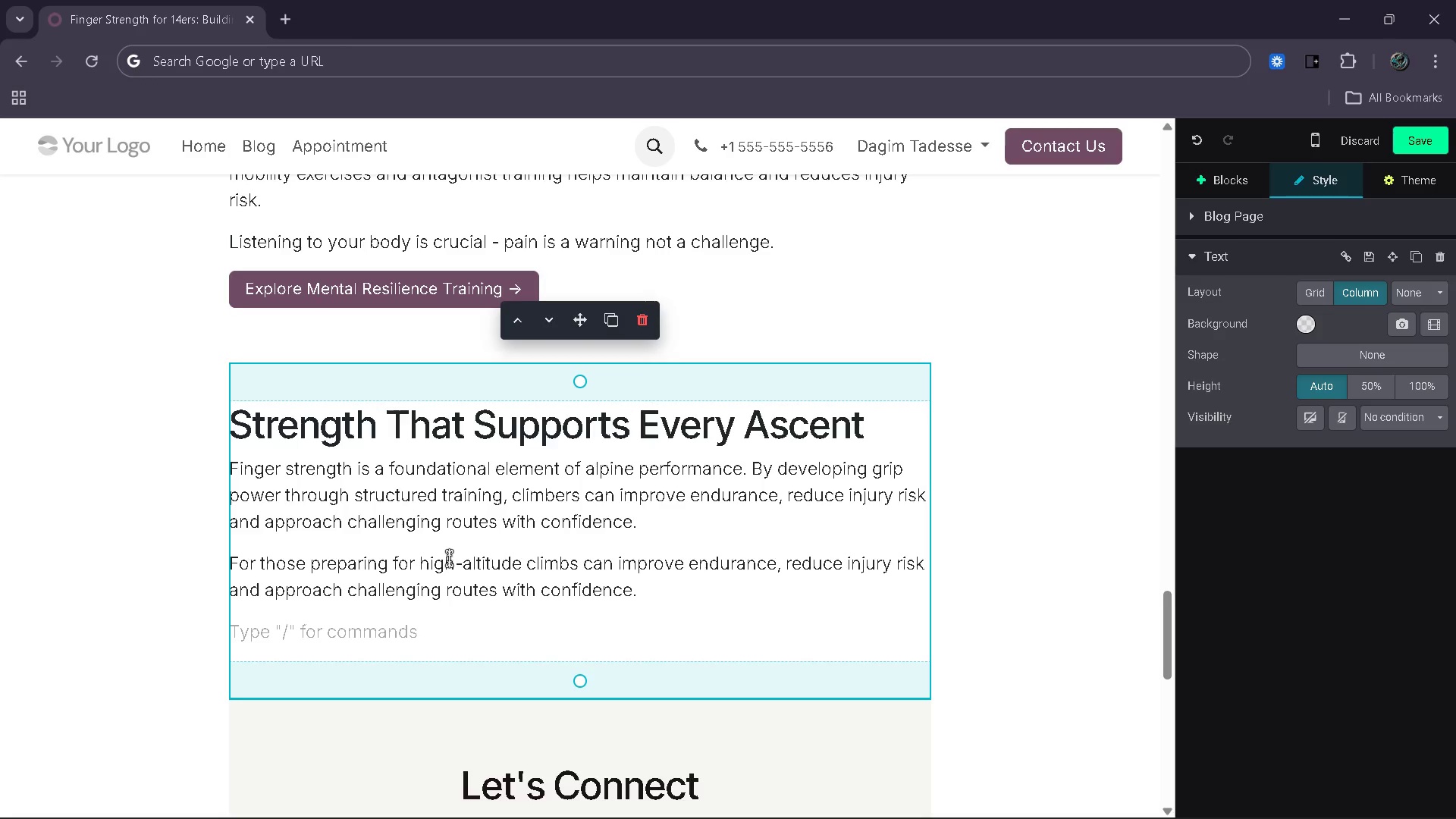 
wait(9.47)
 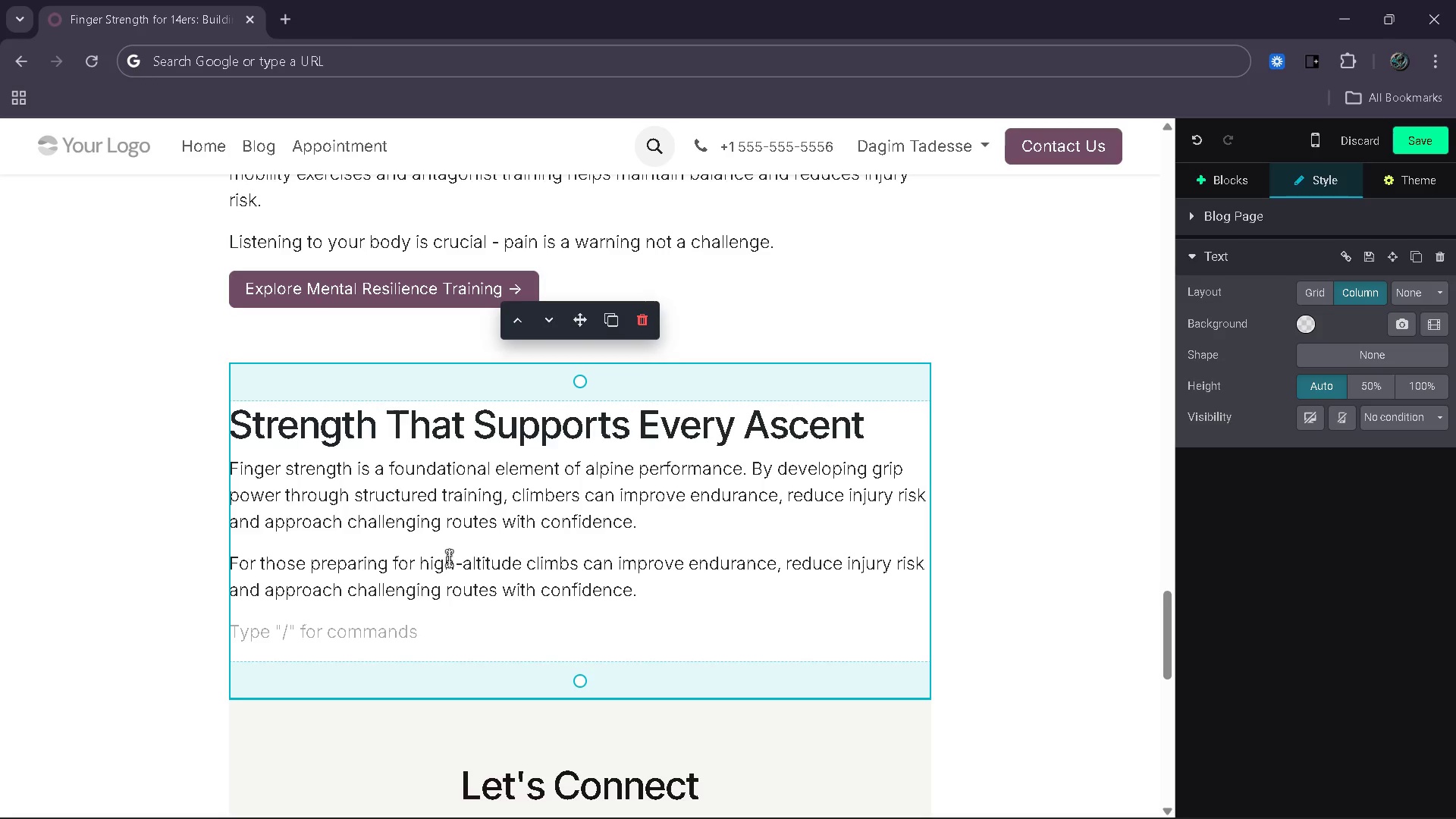 
left_click_drag(start_coordinate=[645, 597], to_coordinate=[582, 560])
 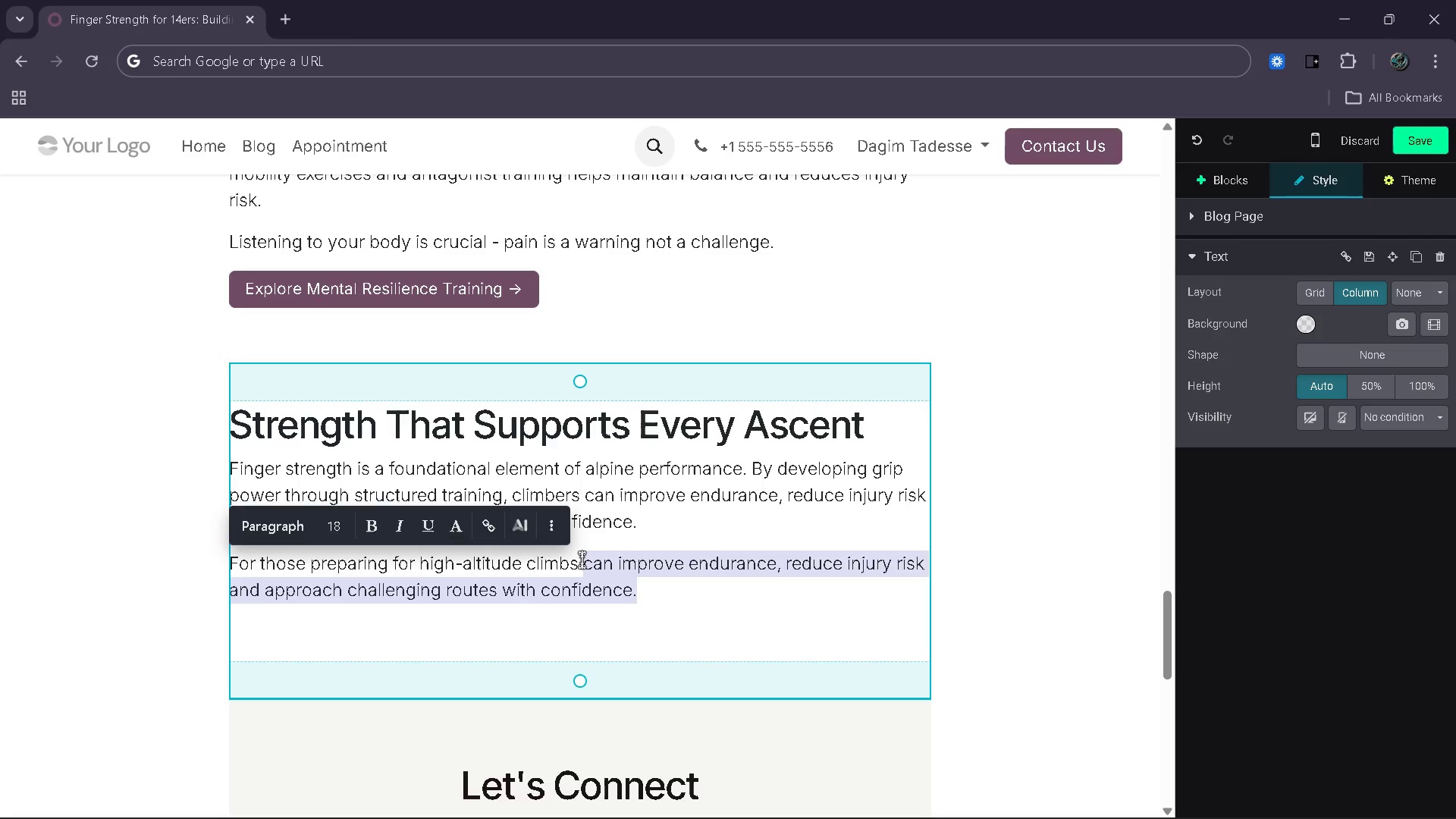 
key(Backspace)
key(Backspace)
type(, investing i )
key(Backspace)
type(ng)
key(Backspace)
type( grip strength is one of the most impactful steps towars)
key(Backspace)
type( success.)
 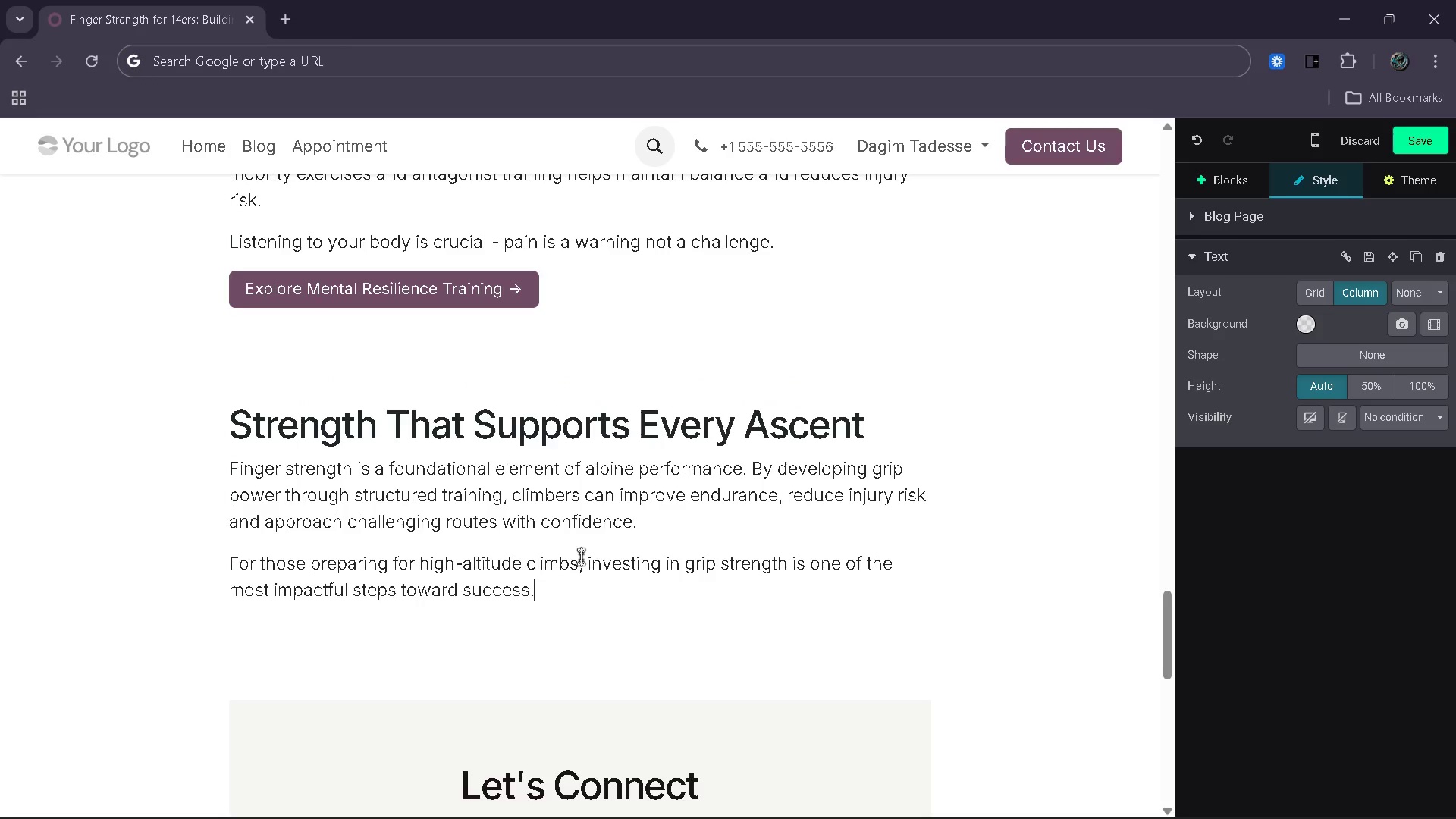 
wait(8.45)
 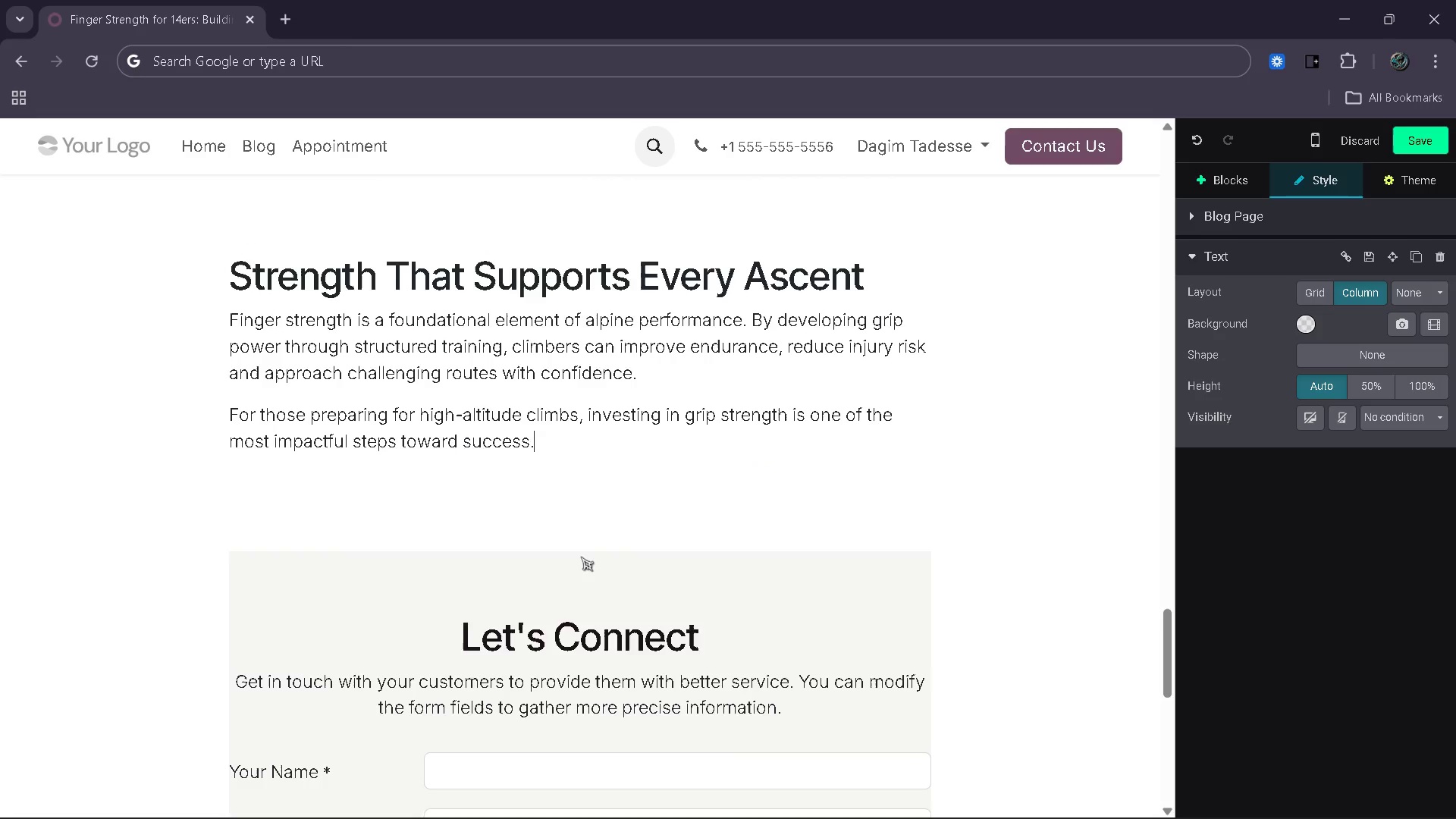 
left_click_drag(start_coordinate=[795, 623], to_coordinate=[230, 592])
 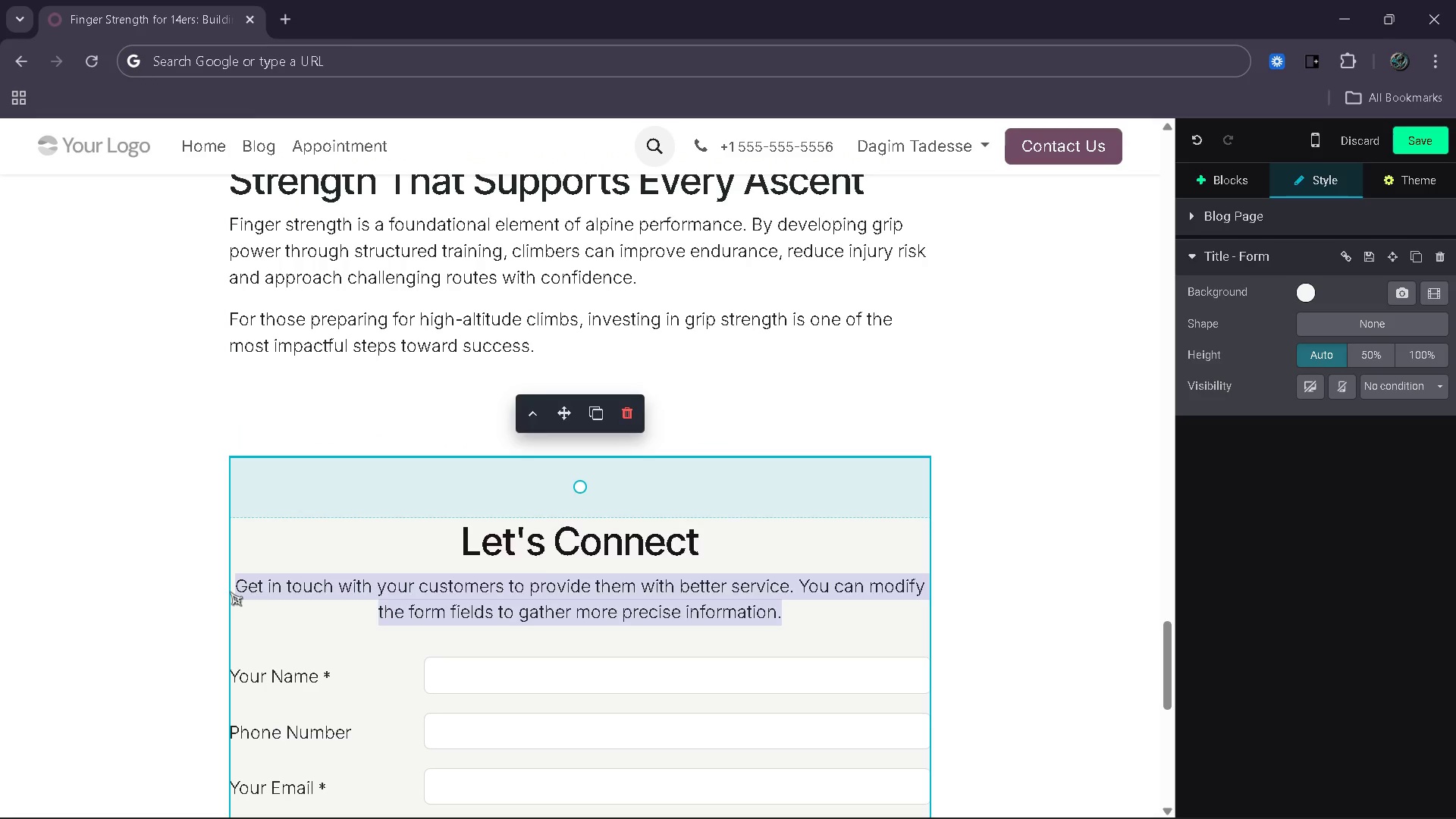 
key(Backspace)
key(Backspace)
key(Backspace)
key(Backspace)
key(Backspace)
key(Backspace)
key(Backspace)
key(Backspace)
key(Backspace)
key(Backspace)
key(Backspace)
key(Backspace)
key(Backspace)
key(Backspace)
key(Backspace)
type(Join the Summer Summit Training Camp)
 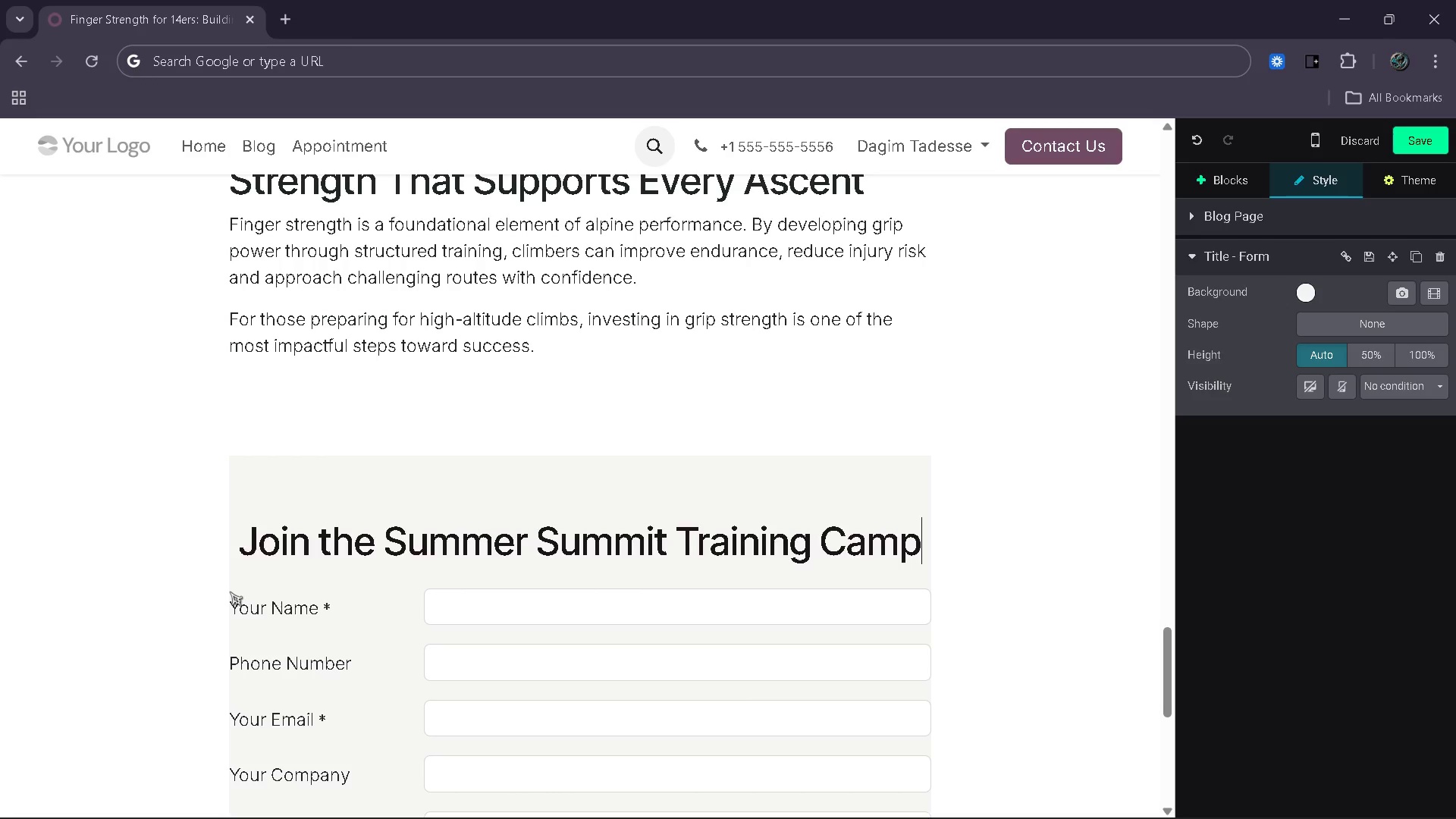 
wait(10.97)
 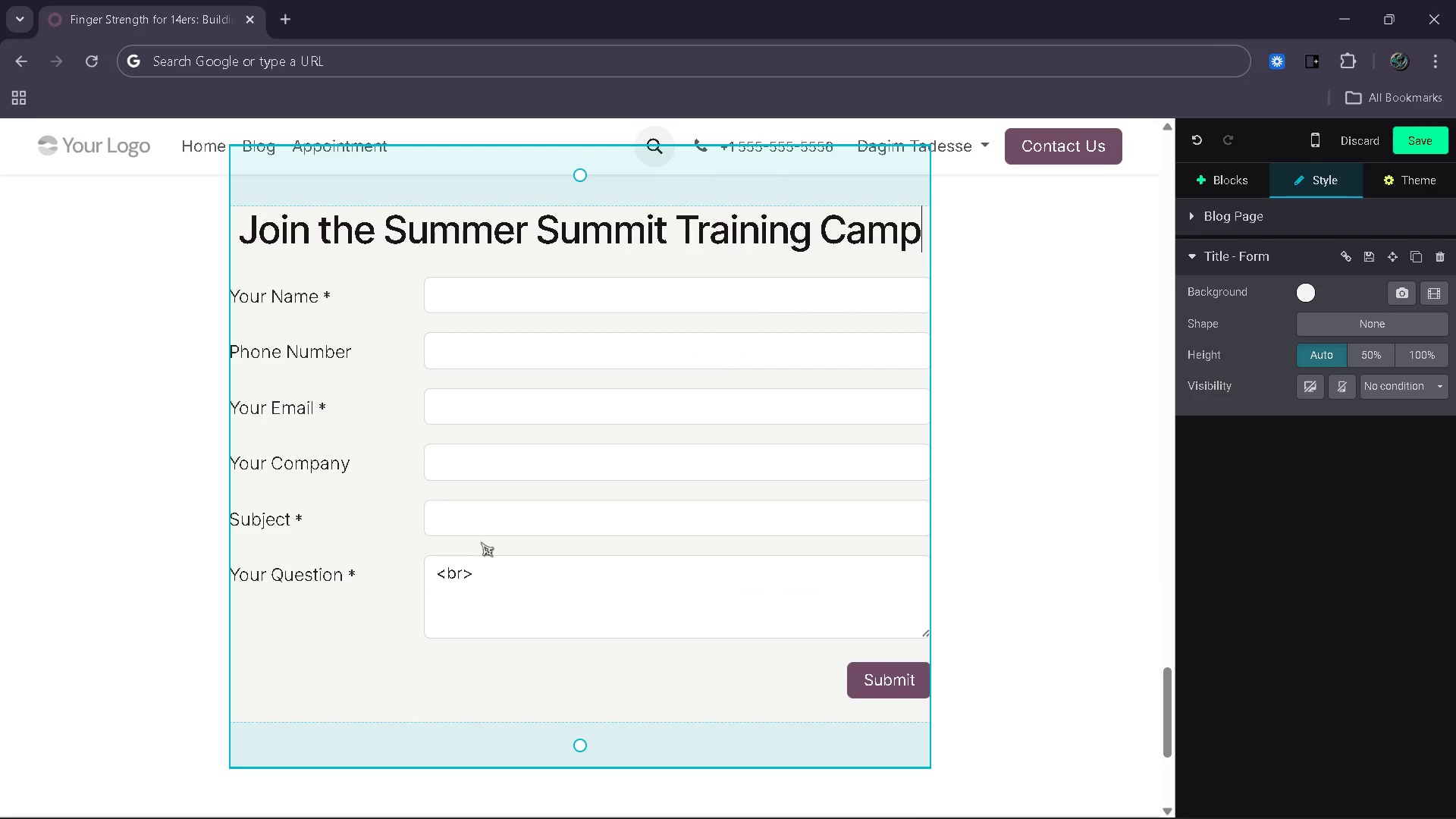 
left_click([566, 479])
 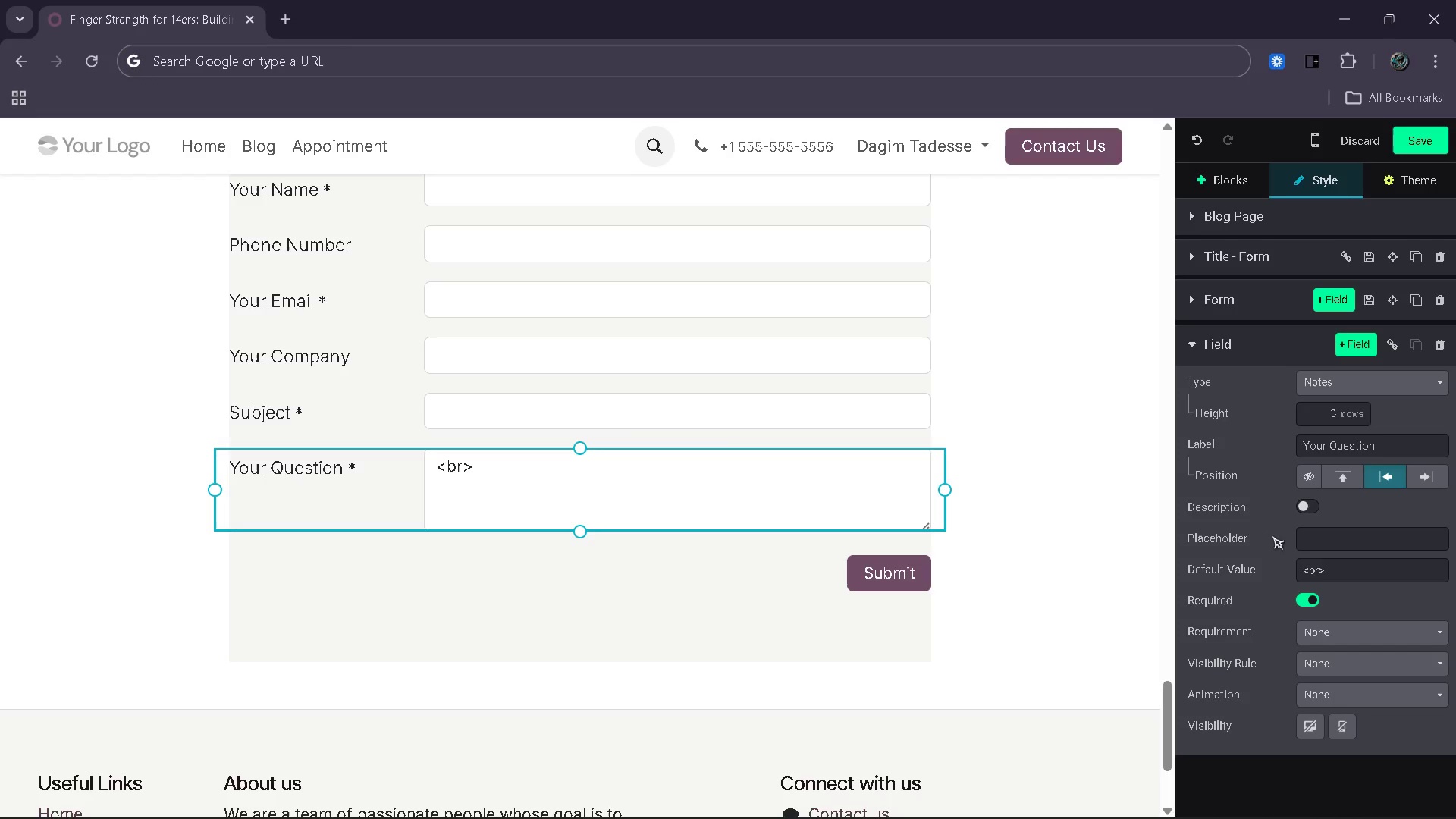 
left_click_drag(start_coordinate=[1329, 563], to_coordinate=[1292, 565])
 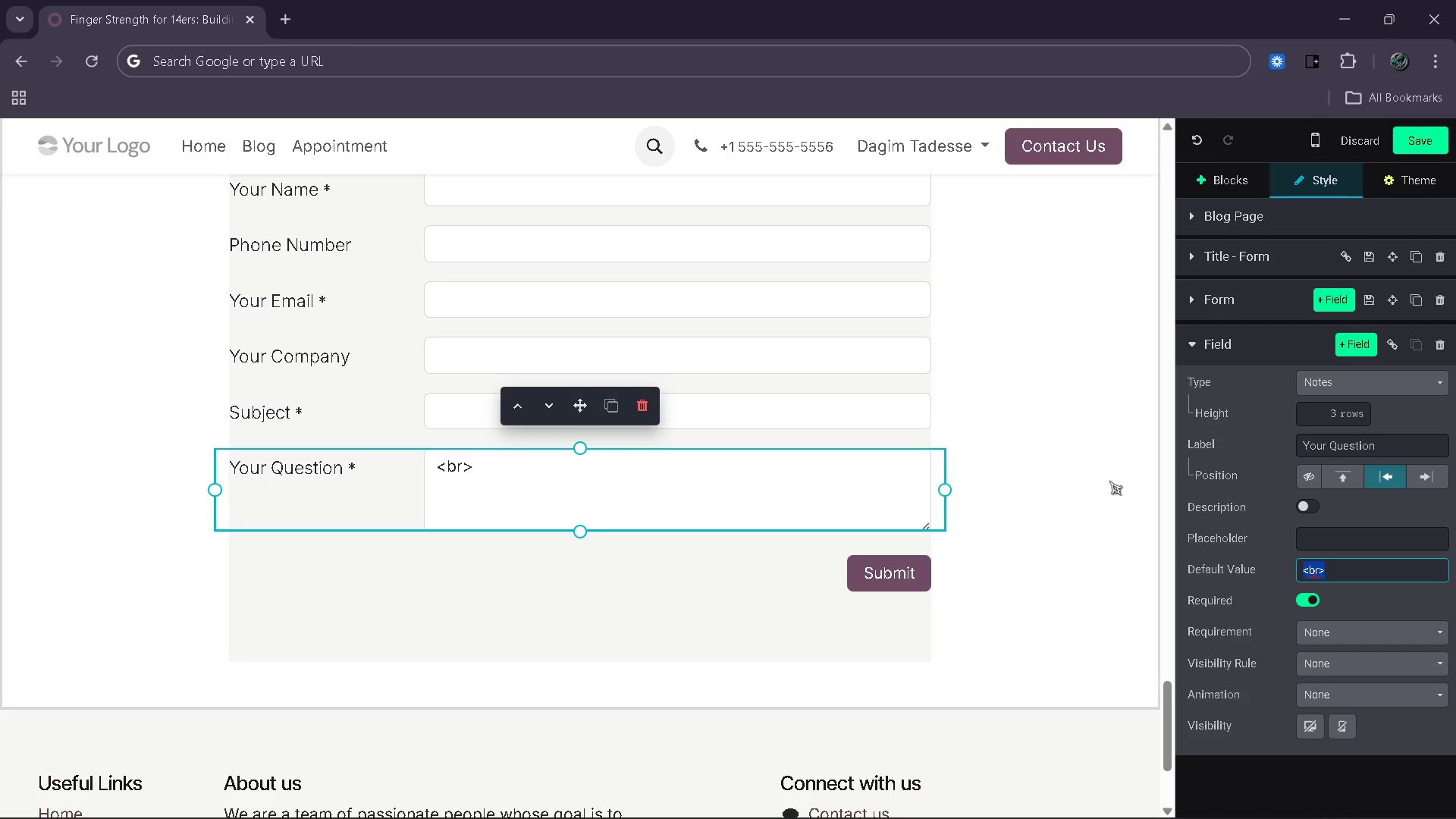 
double_click([1109, 481])
 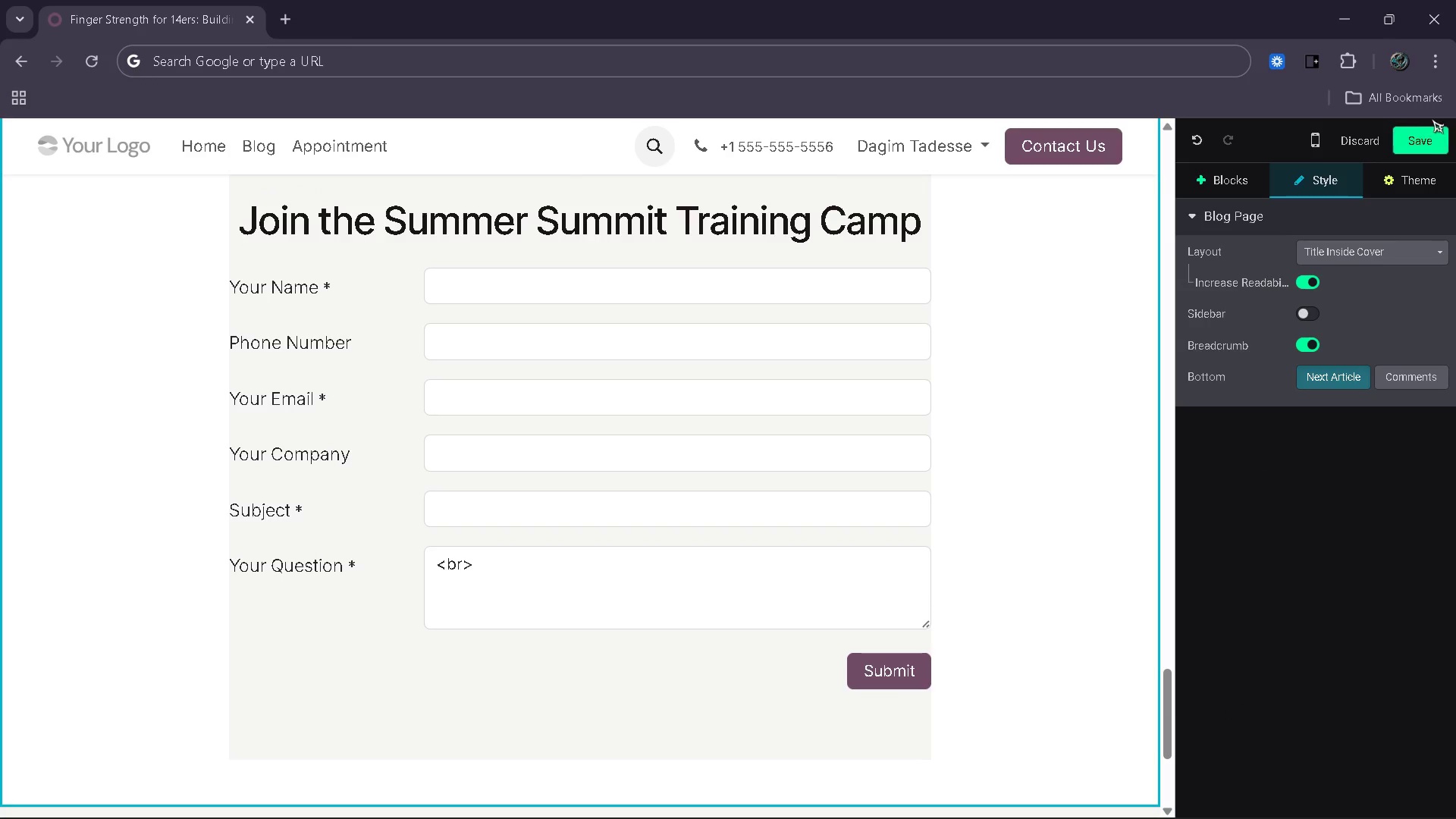 
left_click([1413, 141])
 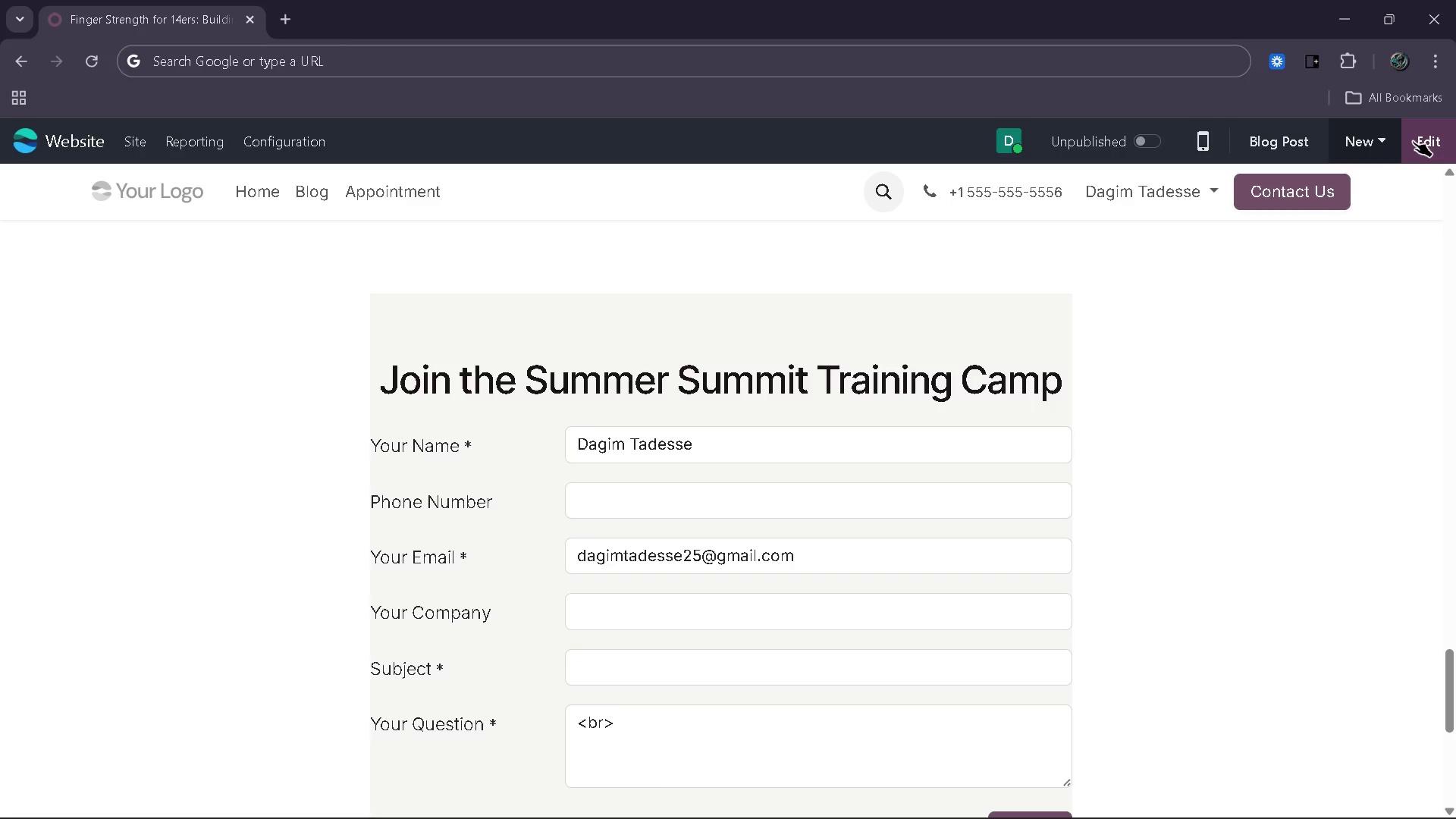 
wait(5.22)
 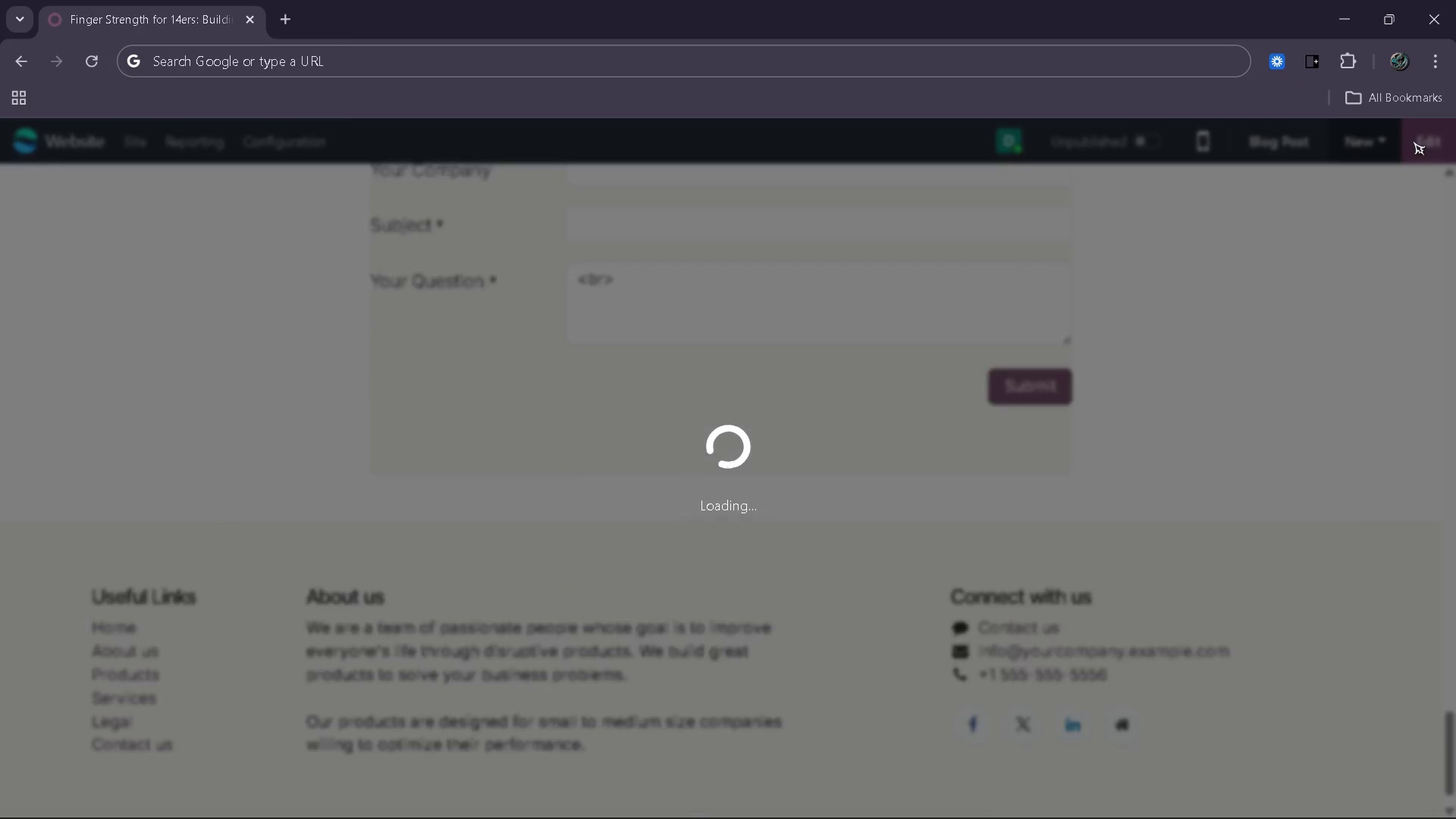 
left_click([676, 709])
 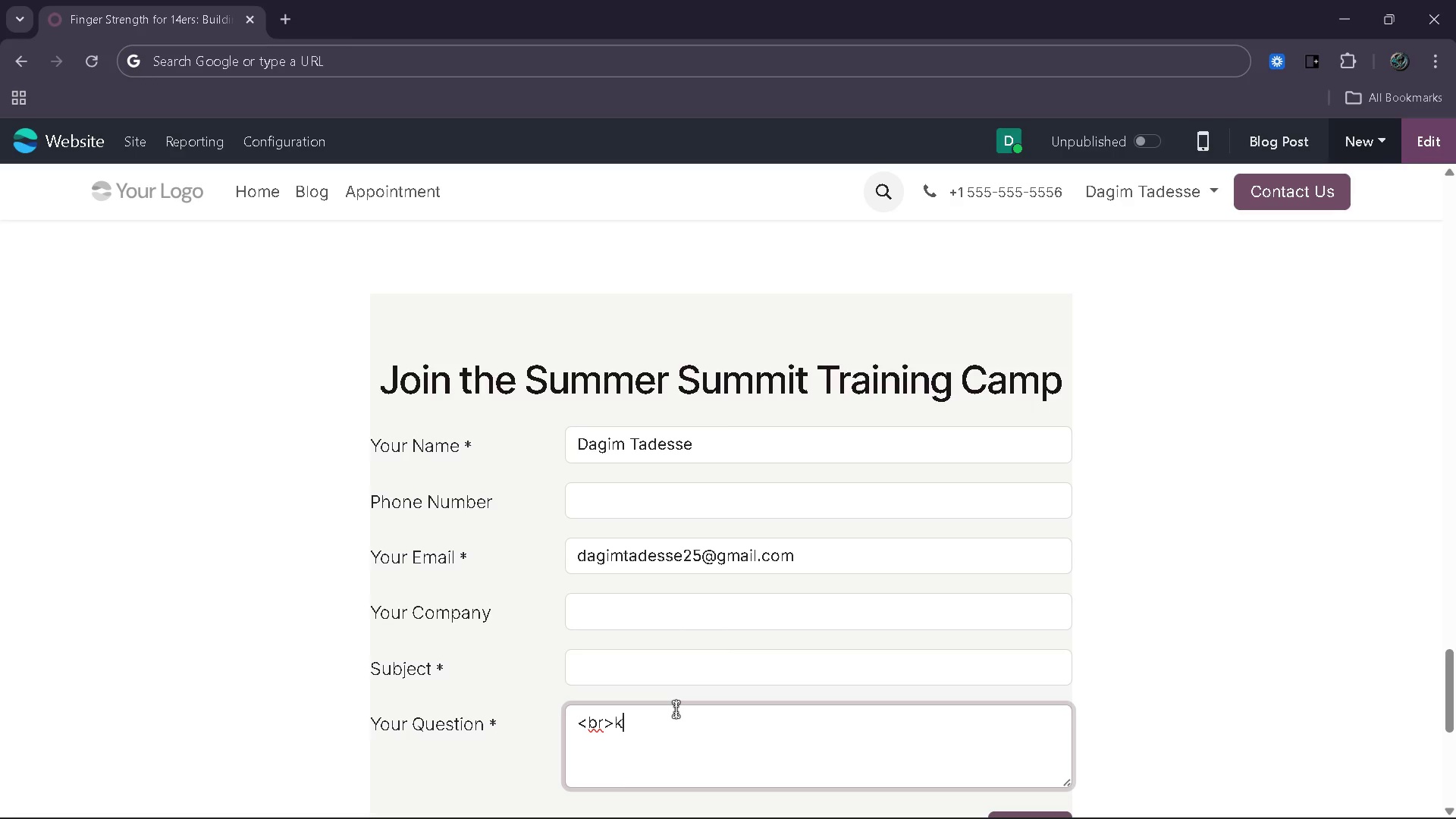 
type(kjn)
 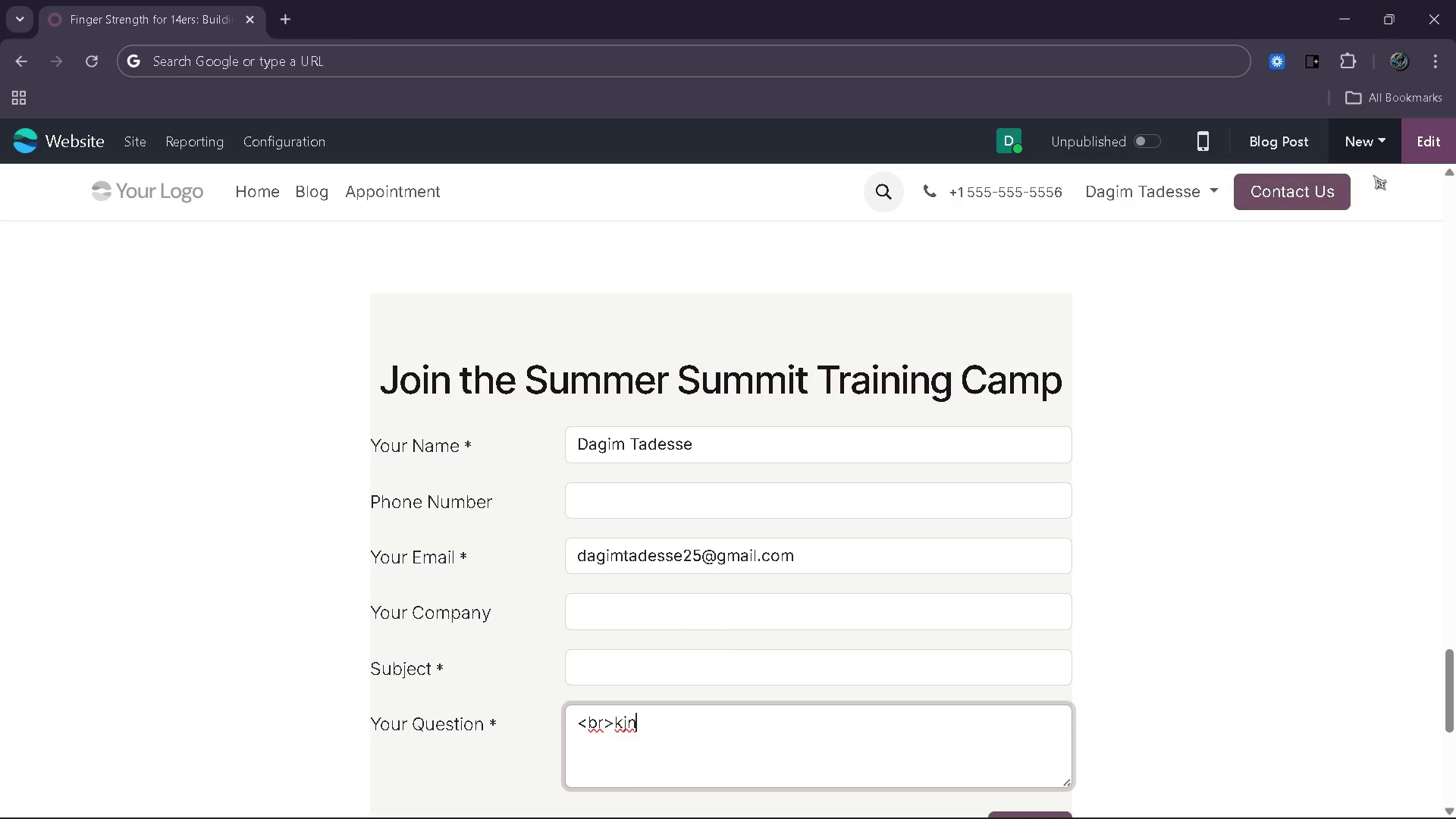 
left_click([1448, 116])
 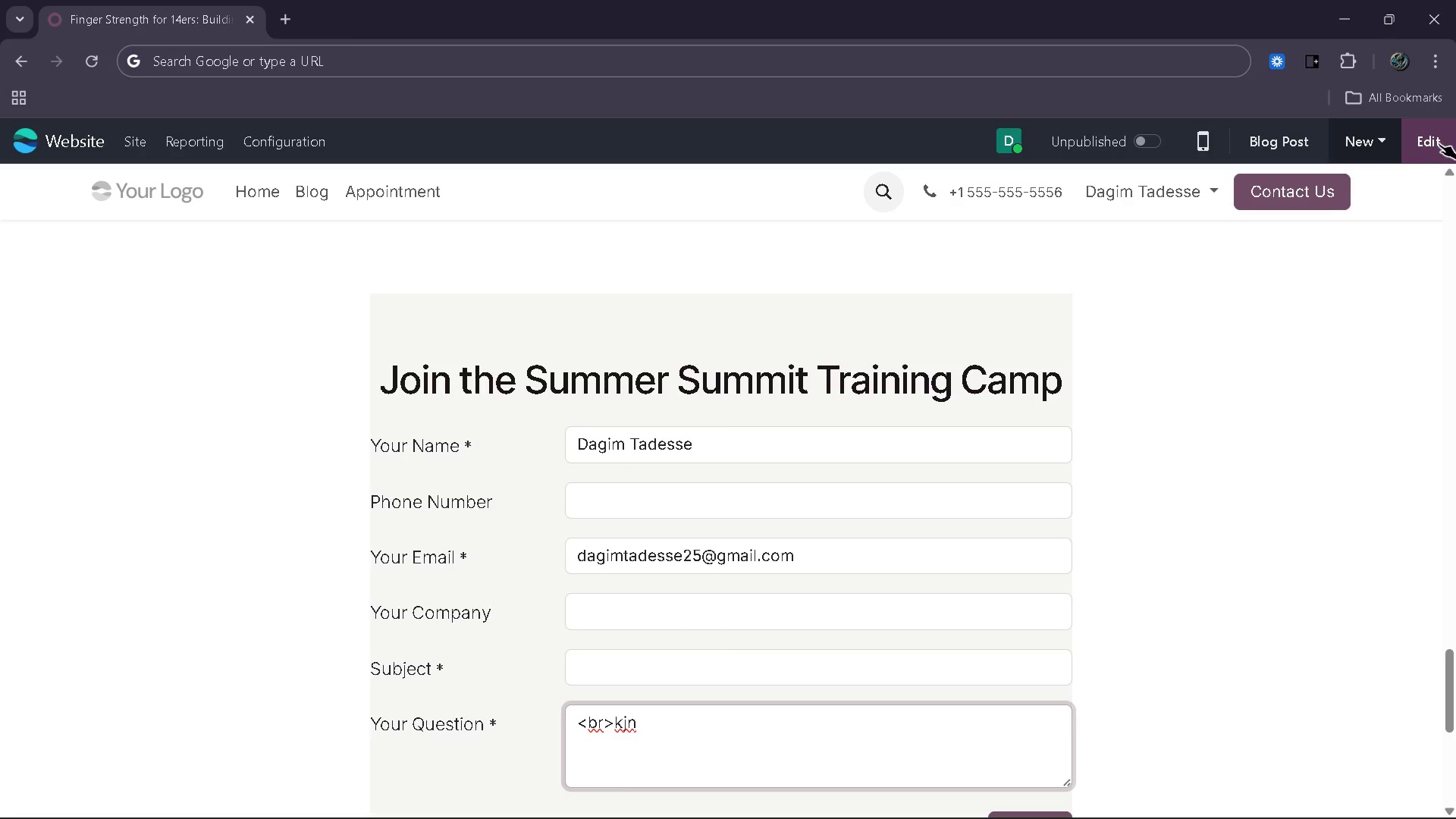 
left_click([1439, 143])
 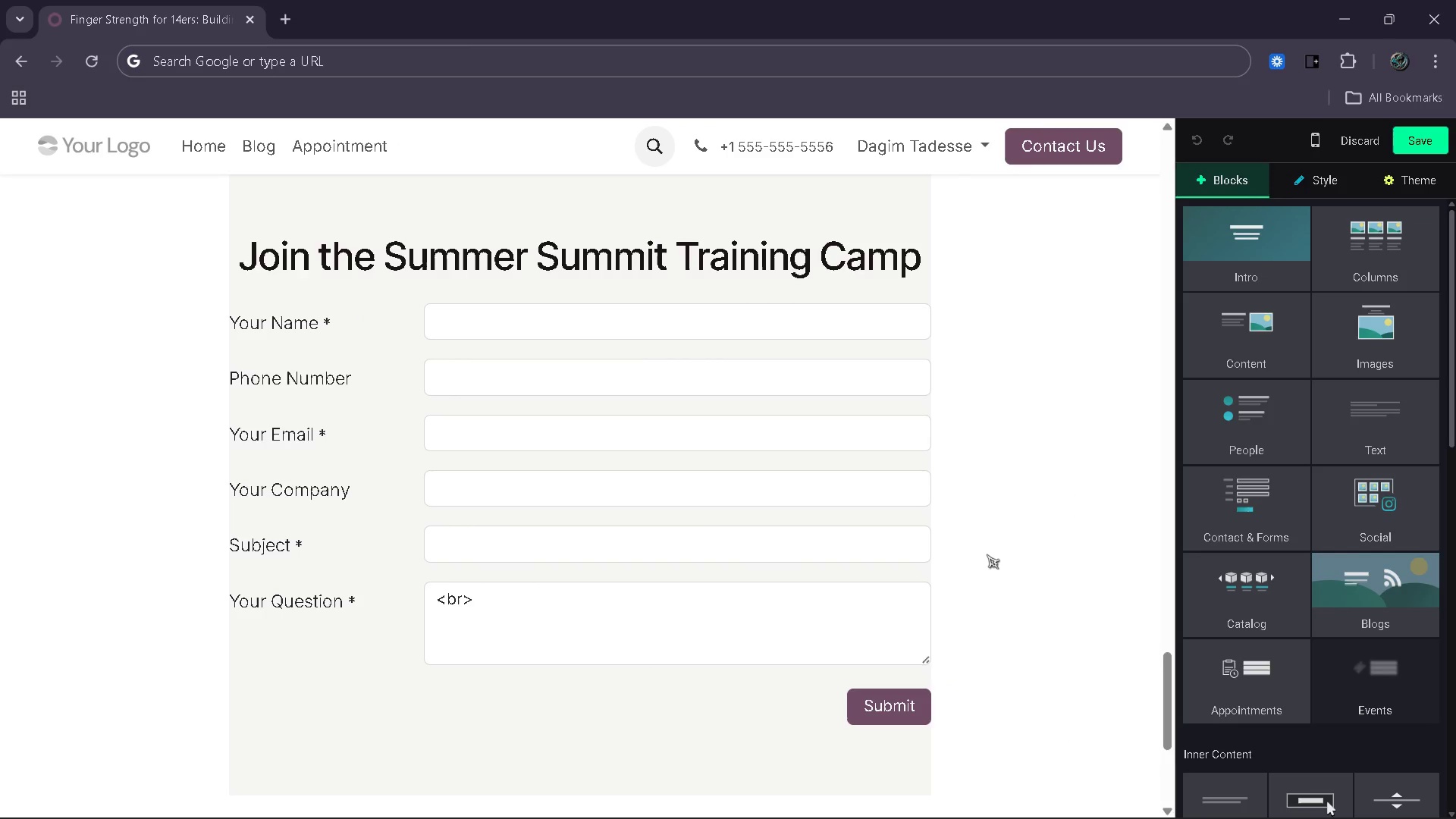 
left_click([682, 617])
 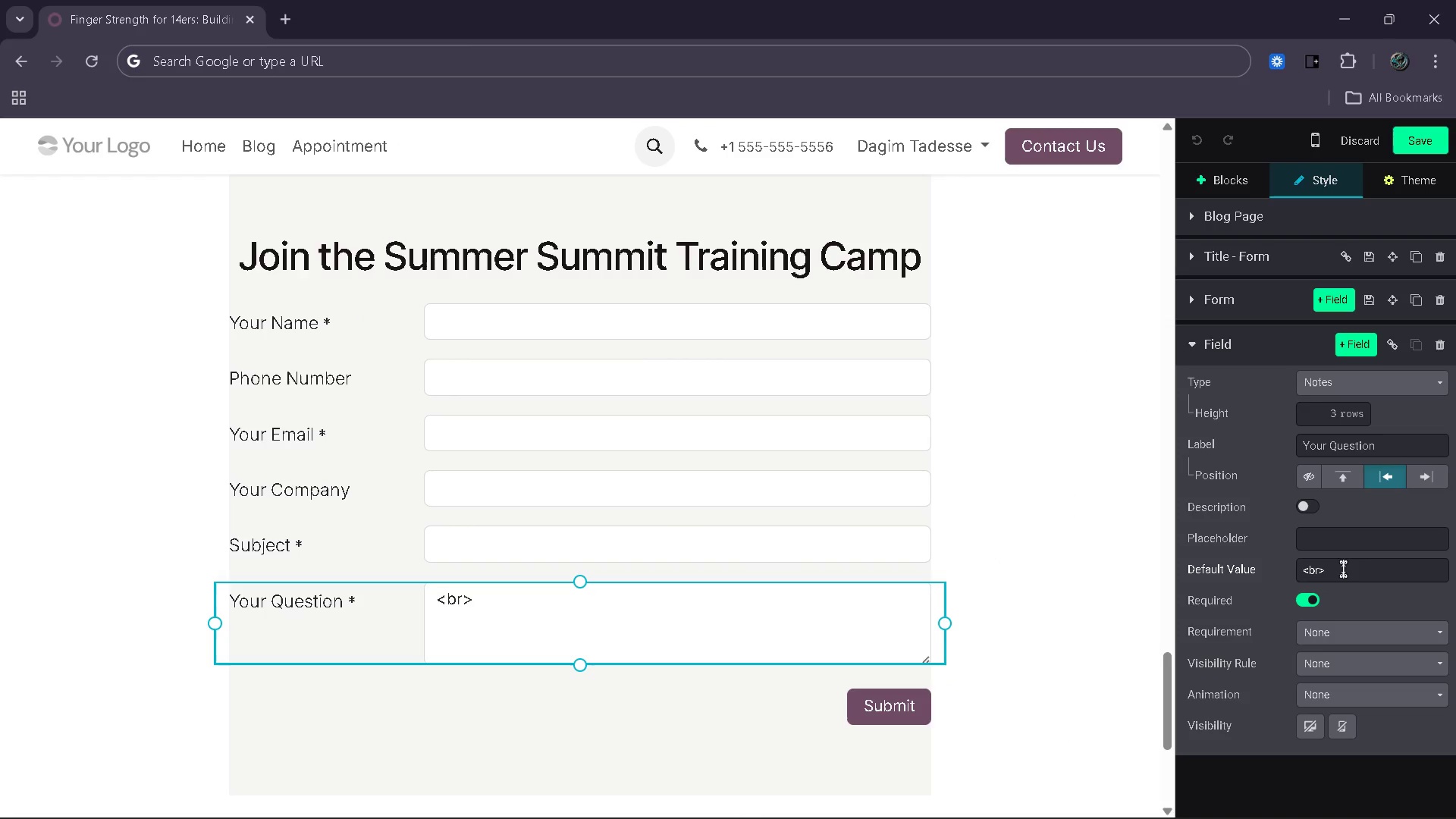 
left_click_drag(start_coordinate=[1356, 563], to_coordinate=[1247, 592])
 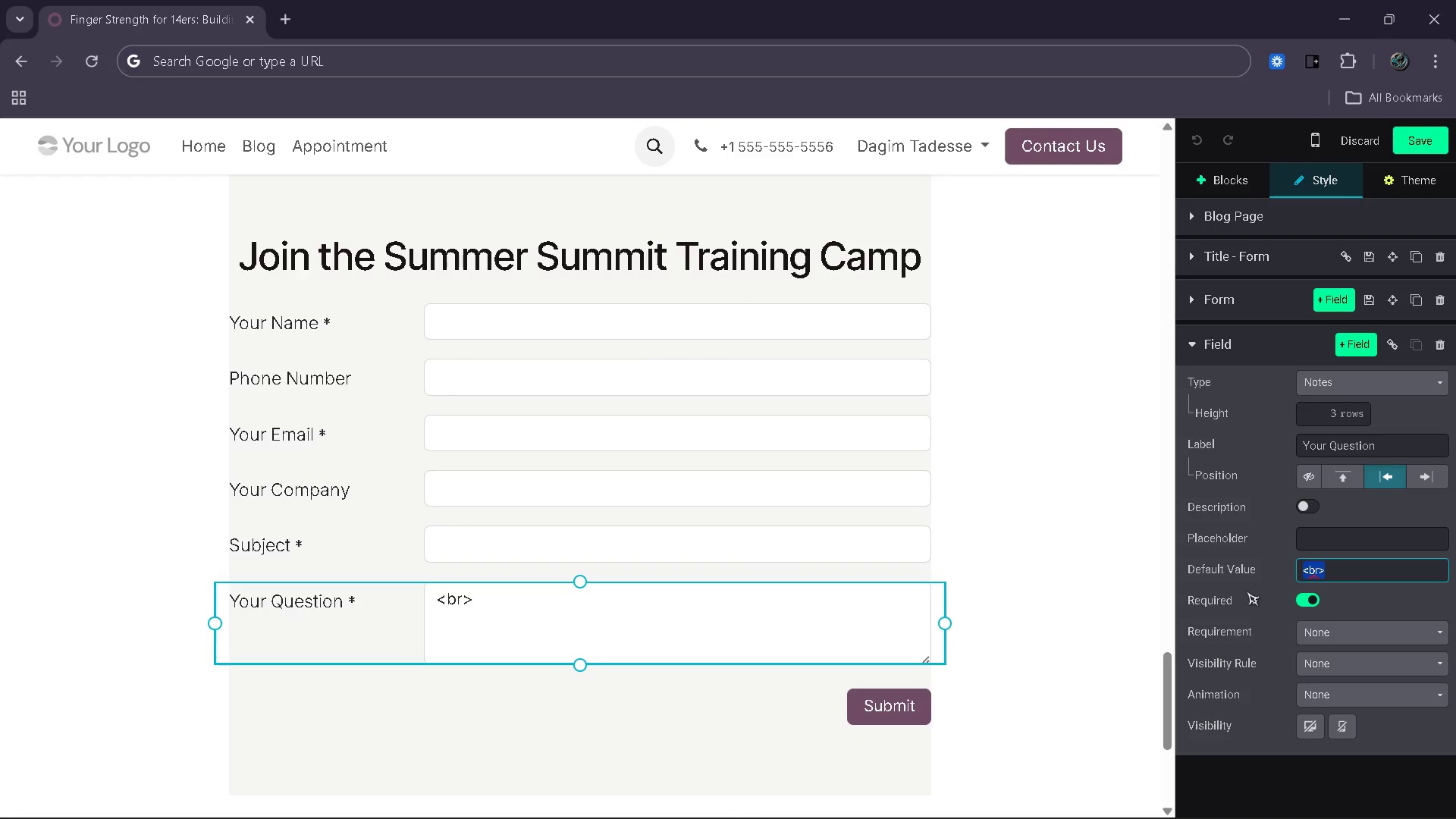 
key(Backspace)
type(help?)
 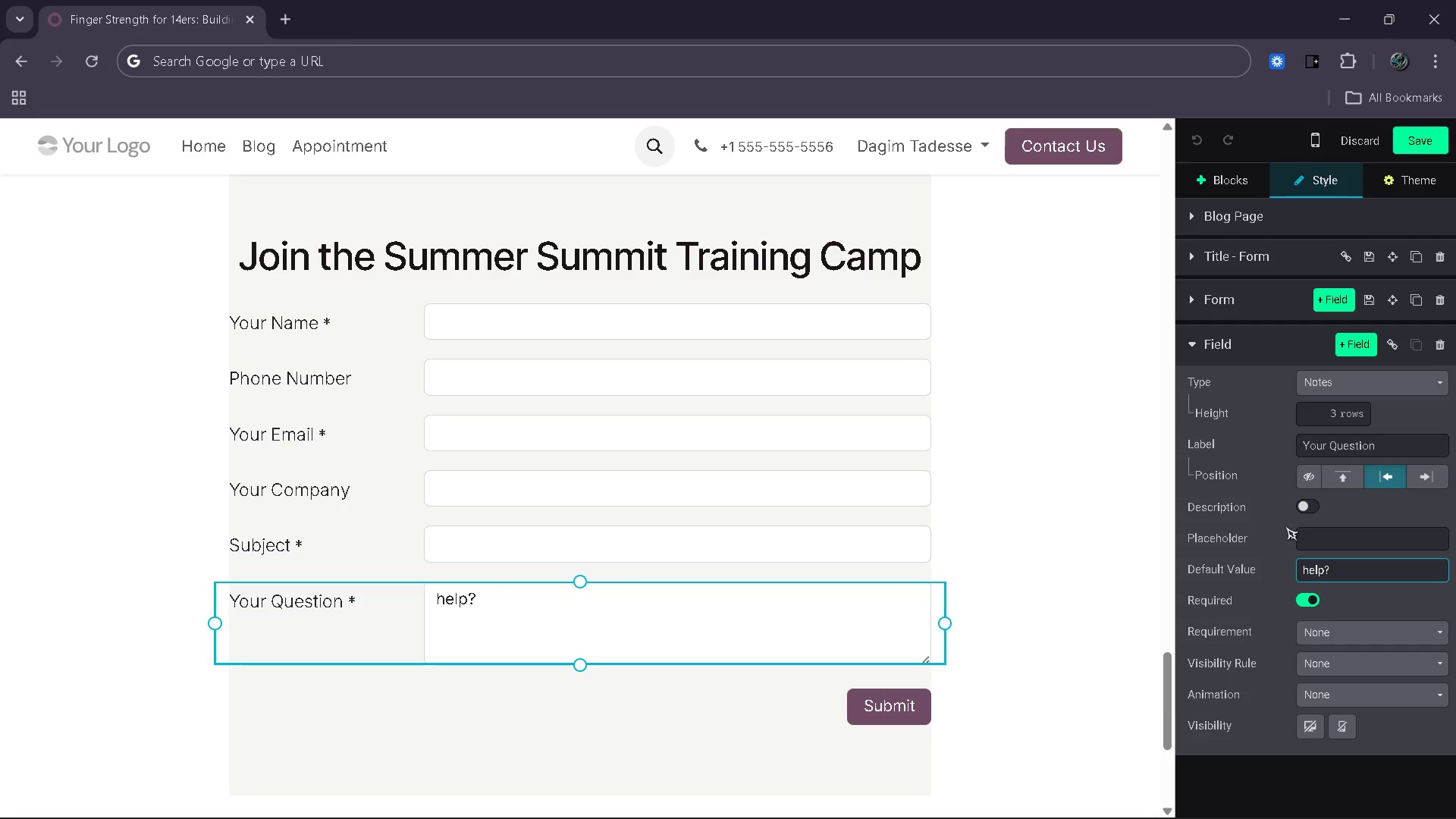 
key(Backspace)
 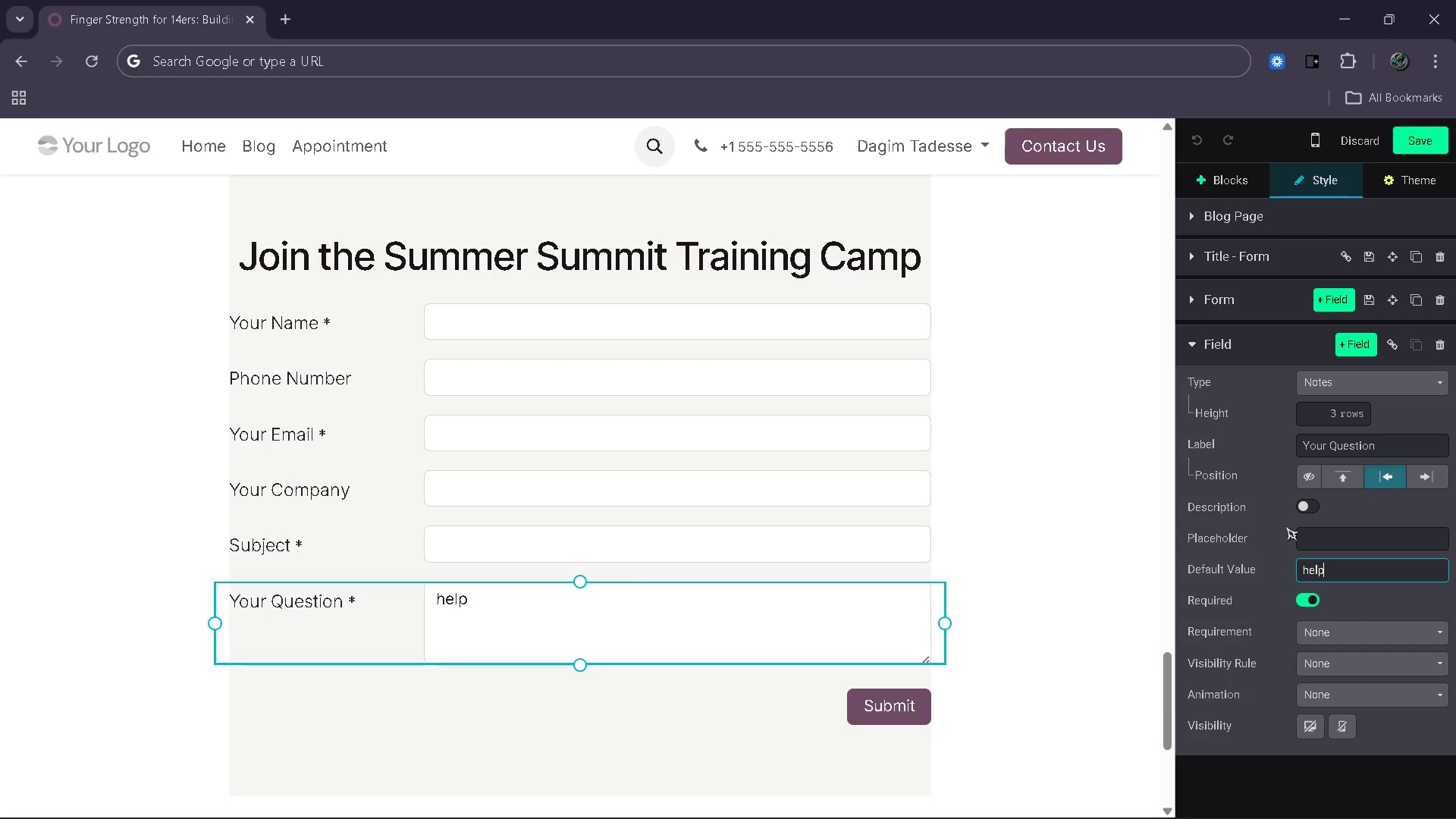 
key(Backspace)
 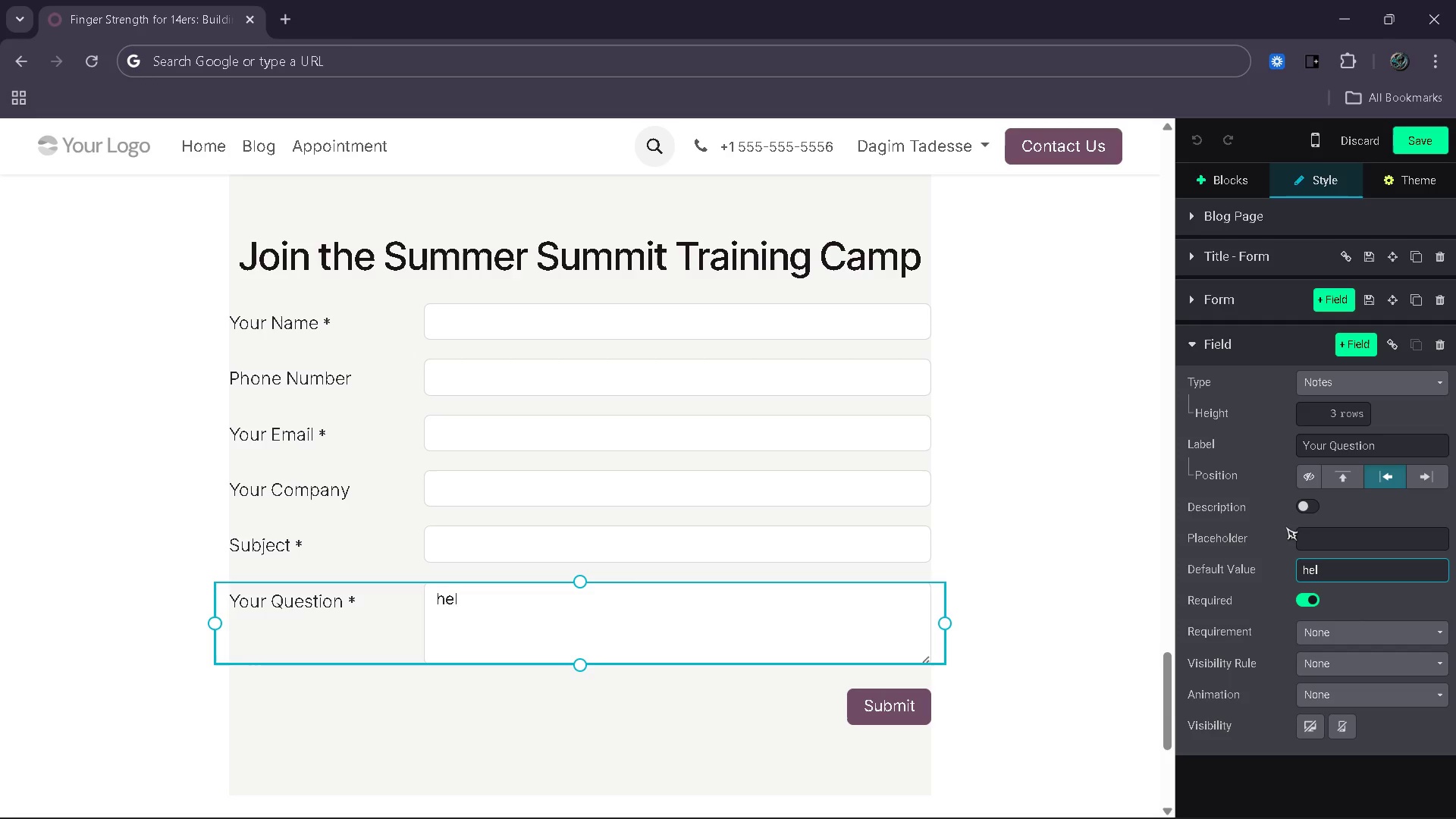 
key(Backspace)
 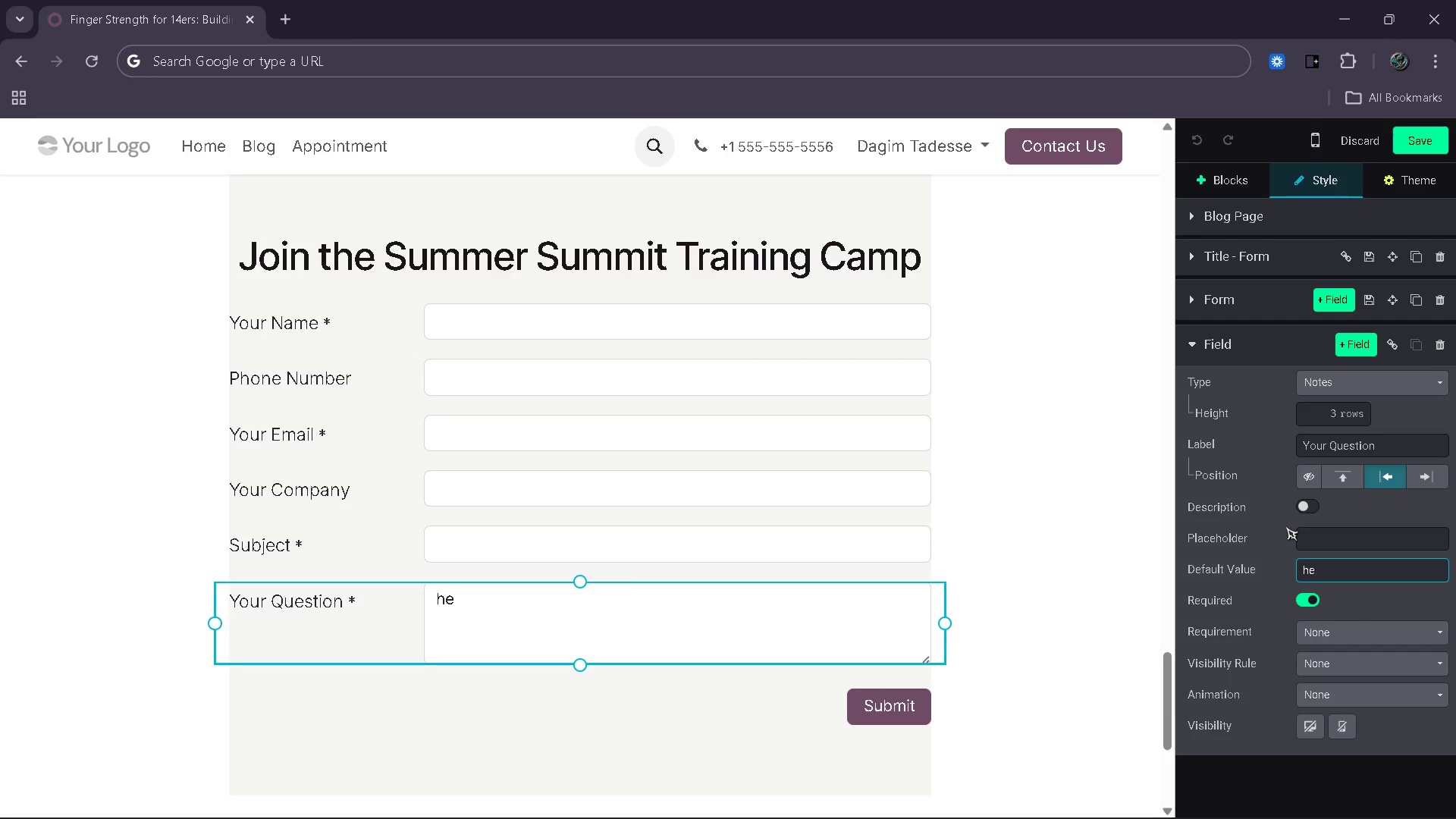 
key(Backspace)
 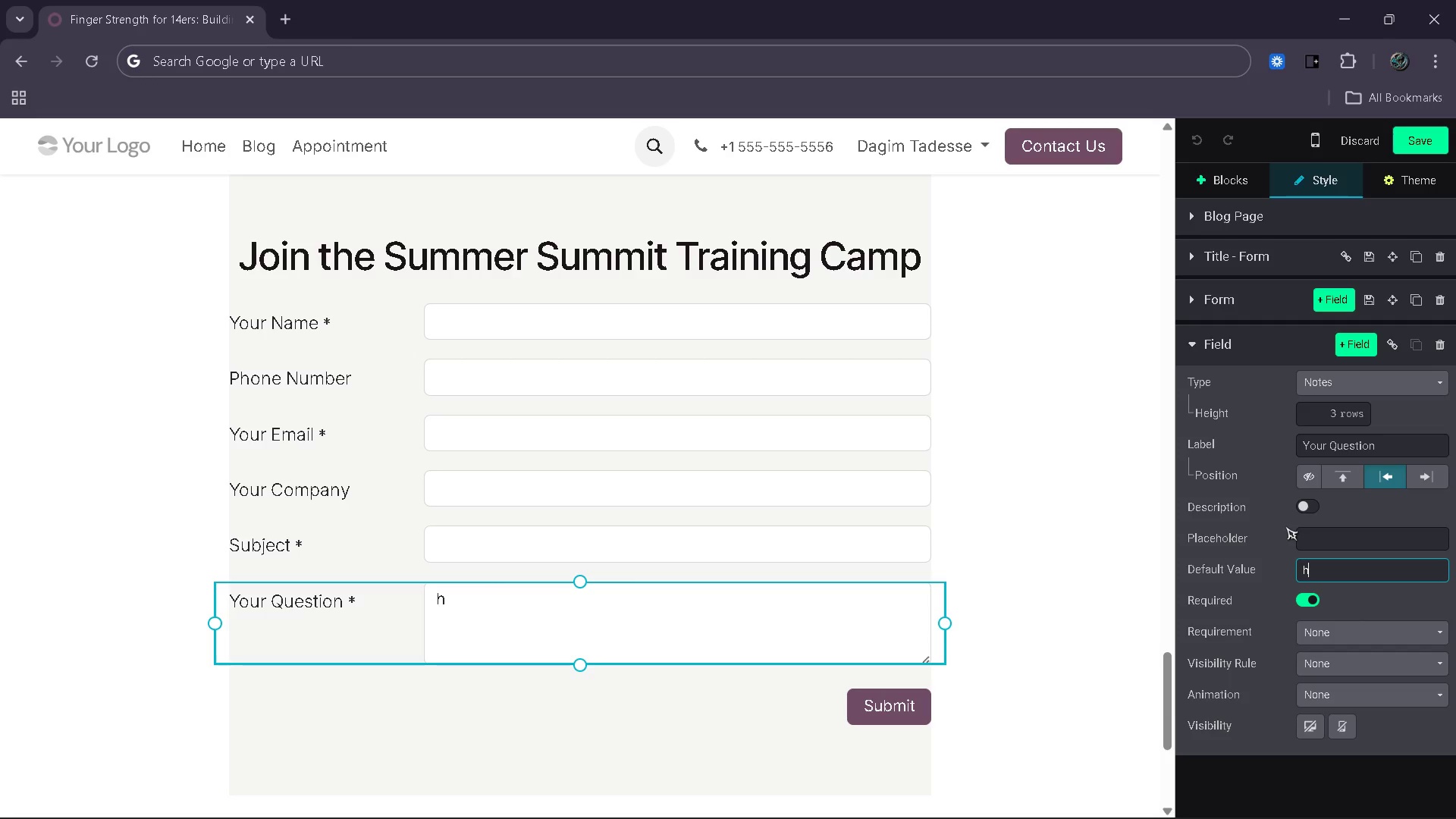 
key(Backspace)
 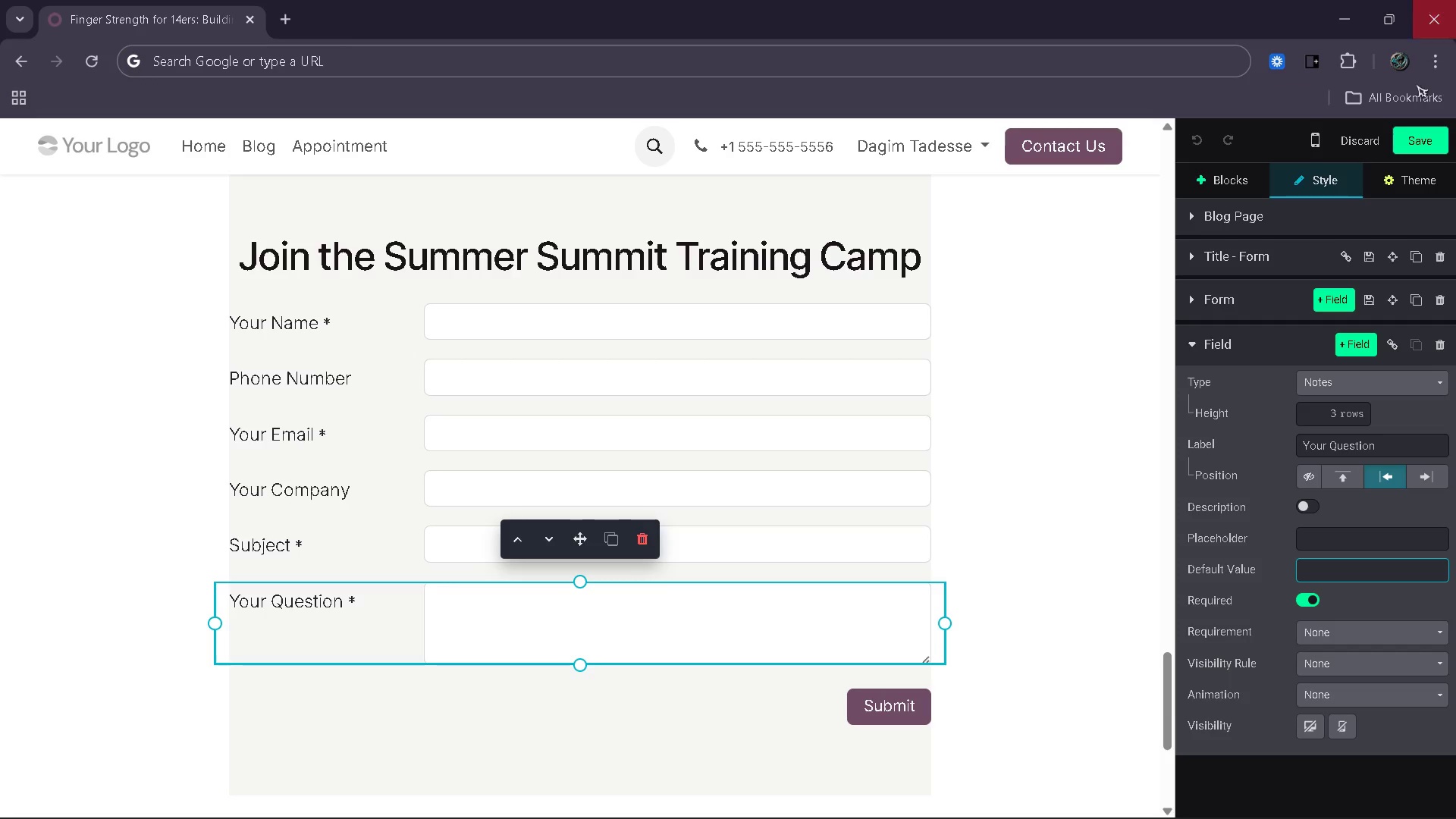 
left_click([1416, 136])
 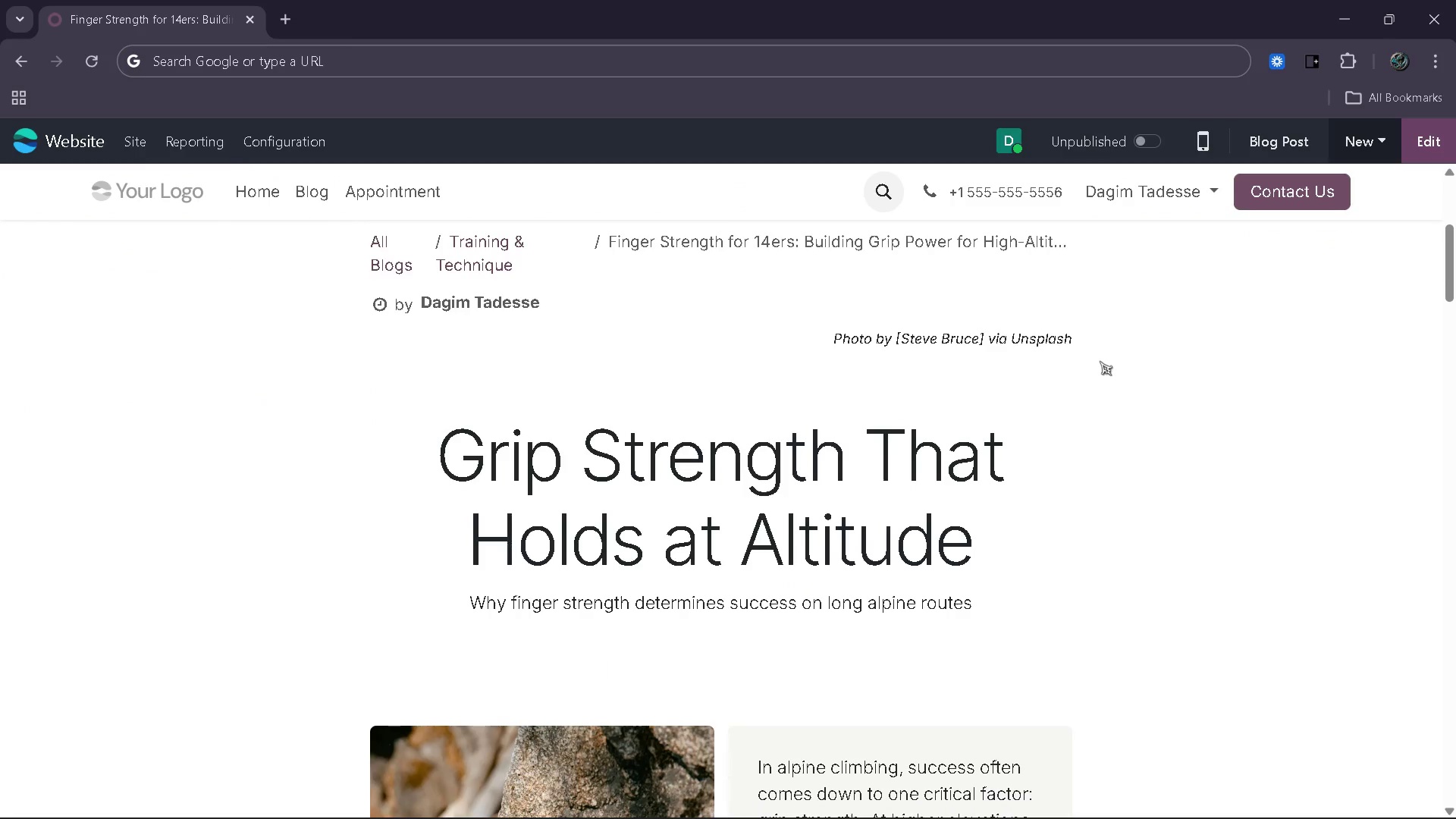 
wait(19.28)
 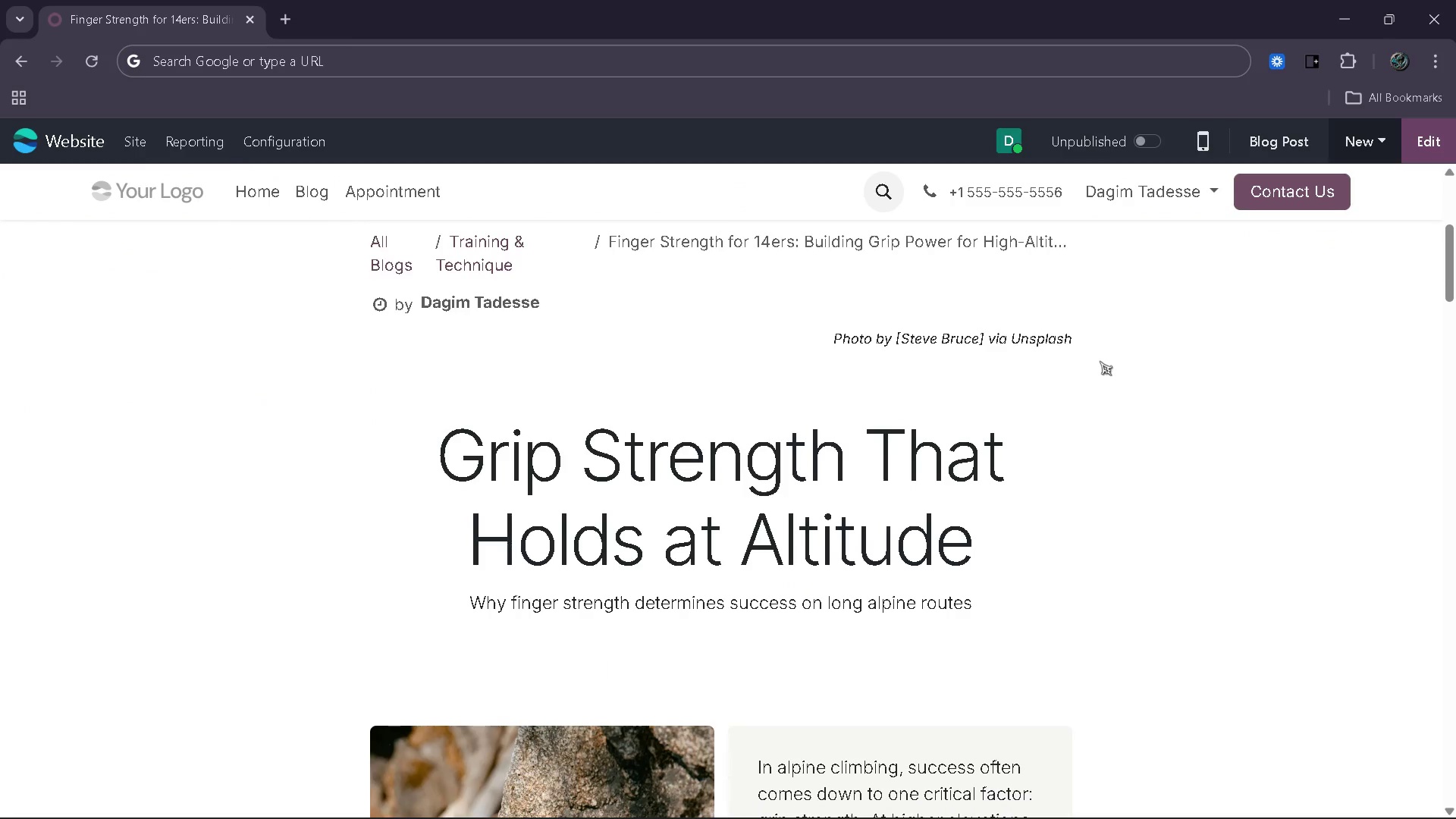 
left_click([1425, 147])
 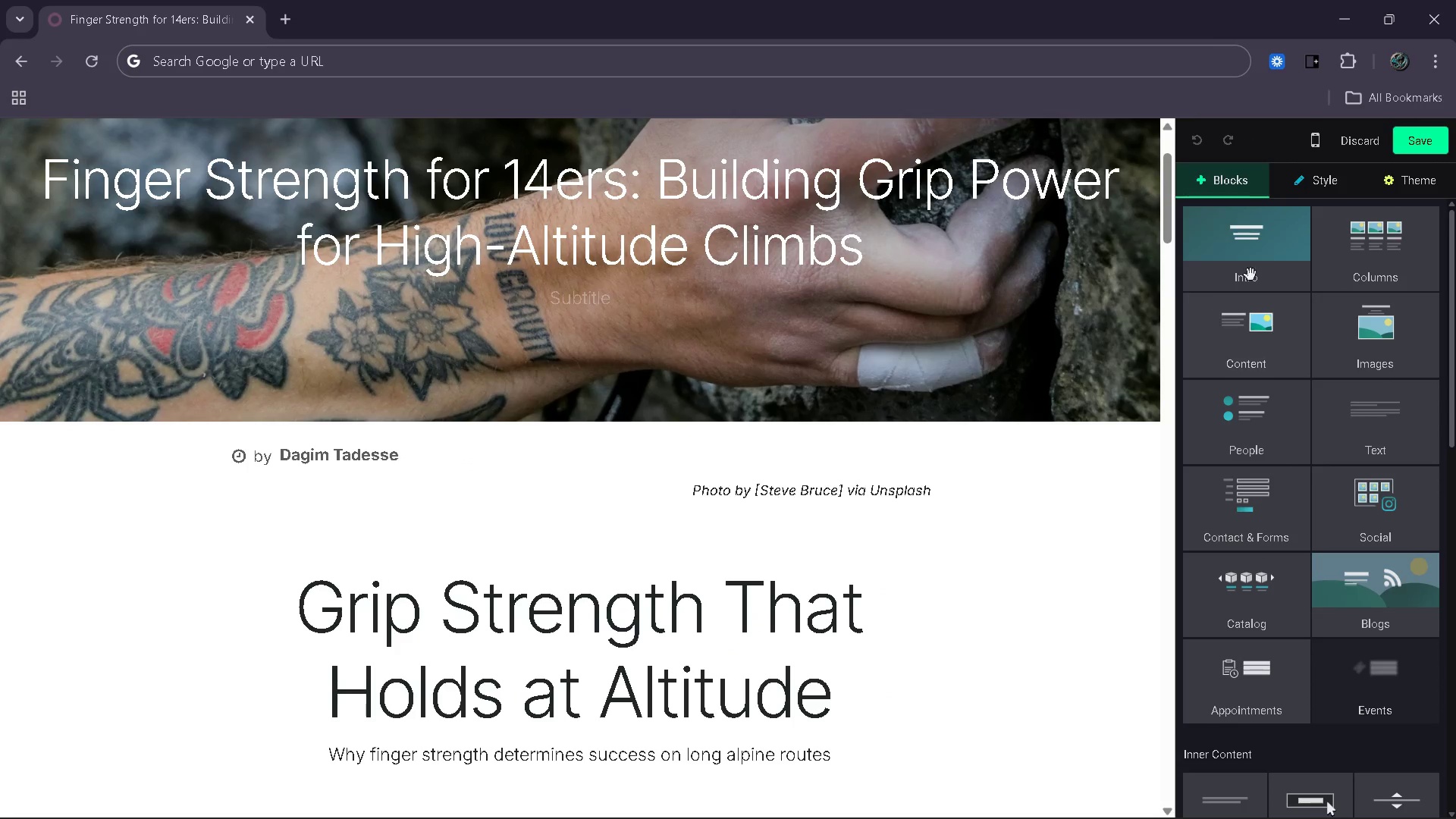 
left_click([1392, 187])
 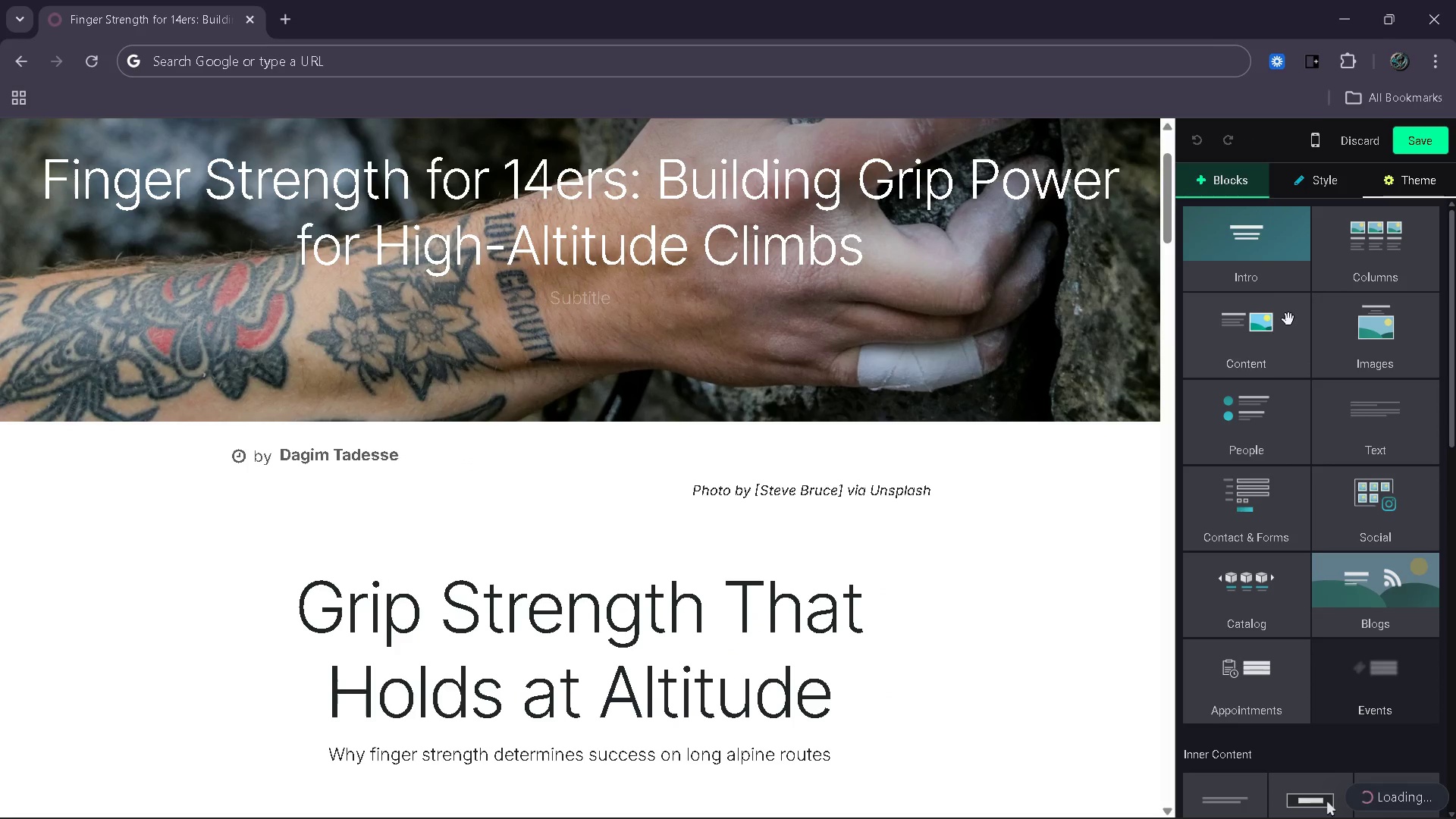 
mouse_move([1395, 218])
 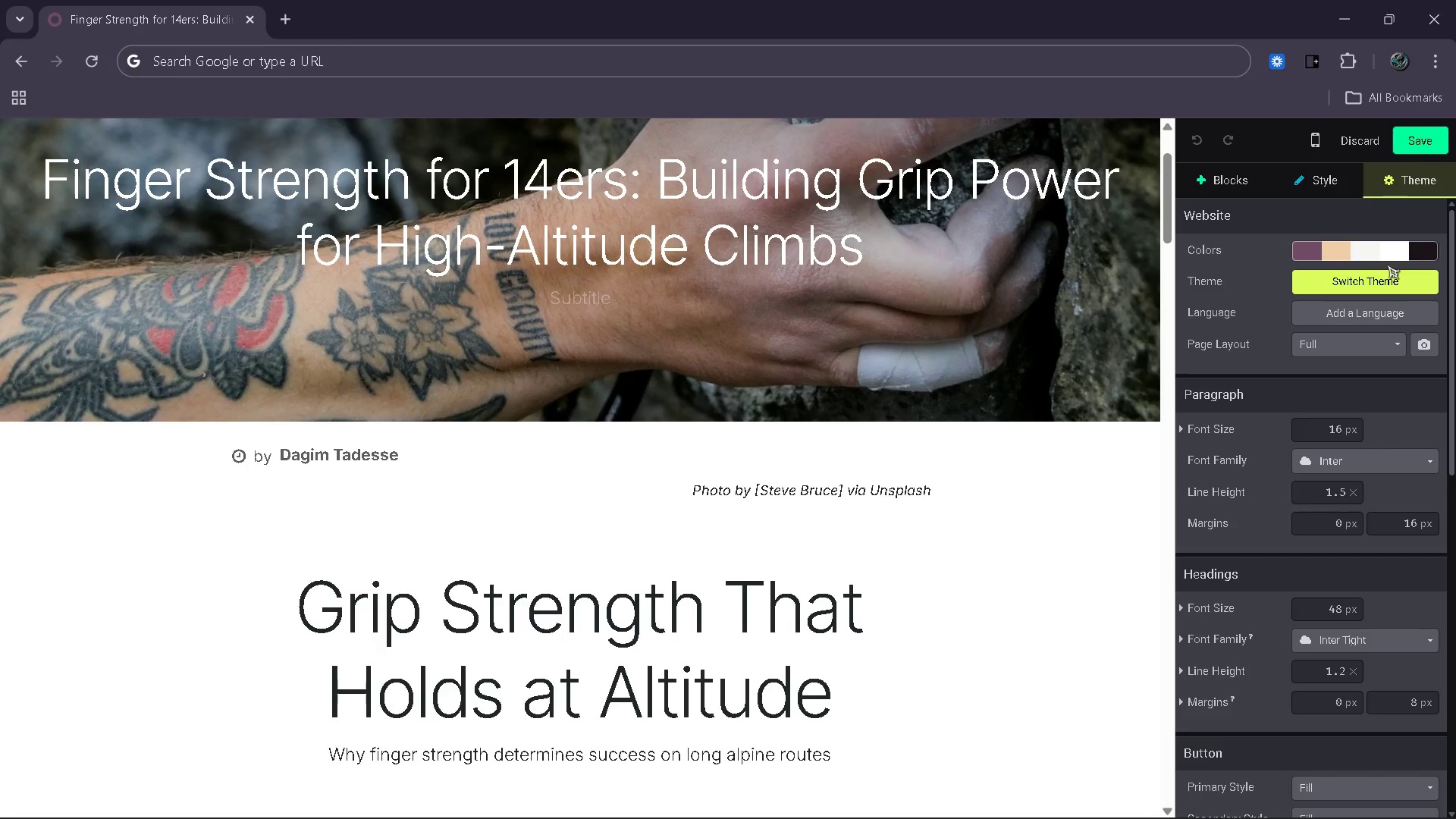 
left_click([1387, 265])
 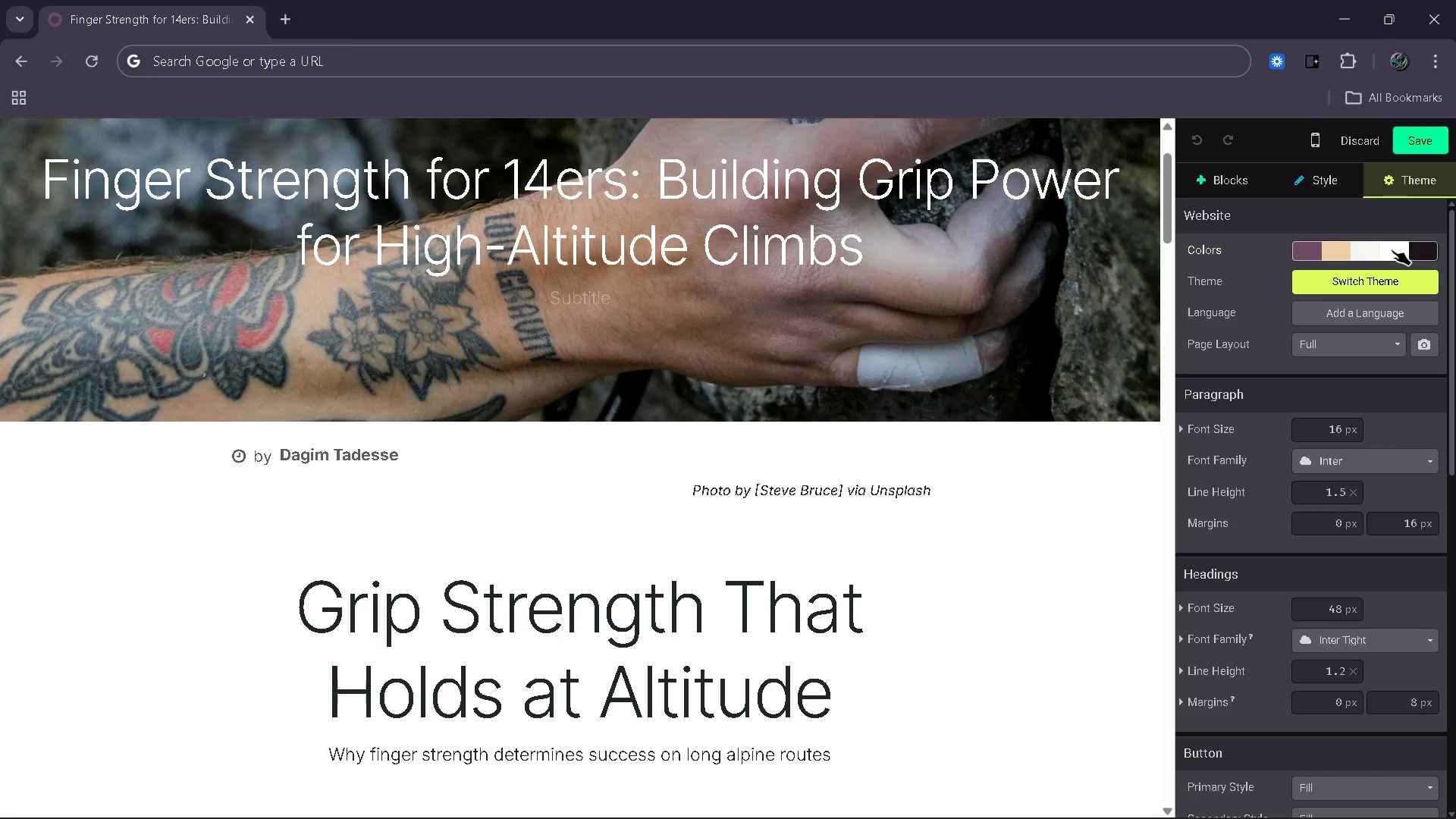 
left_click([1392, 249])
 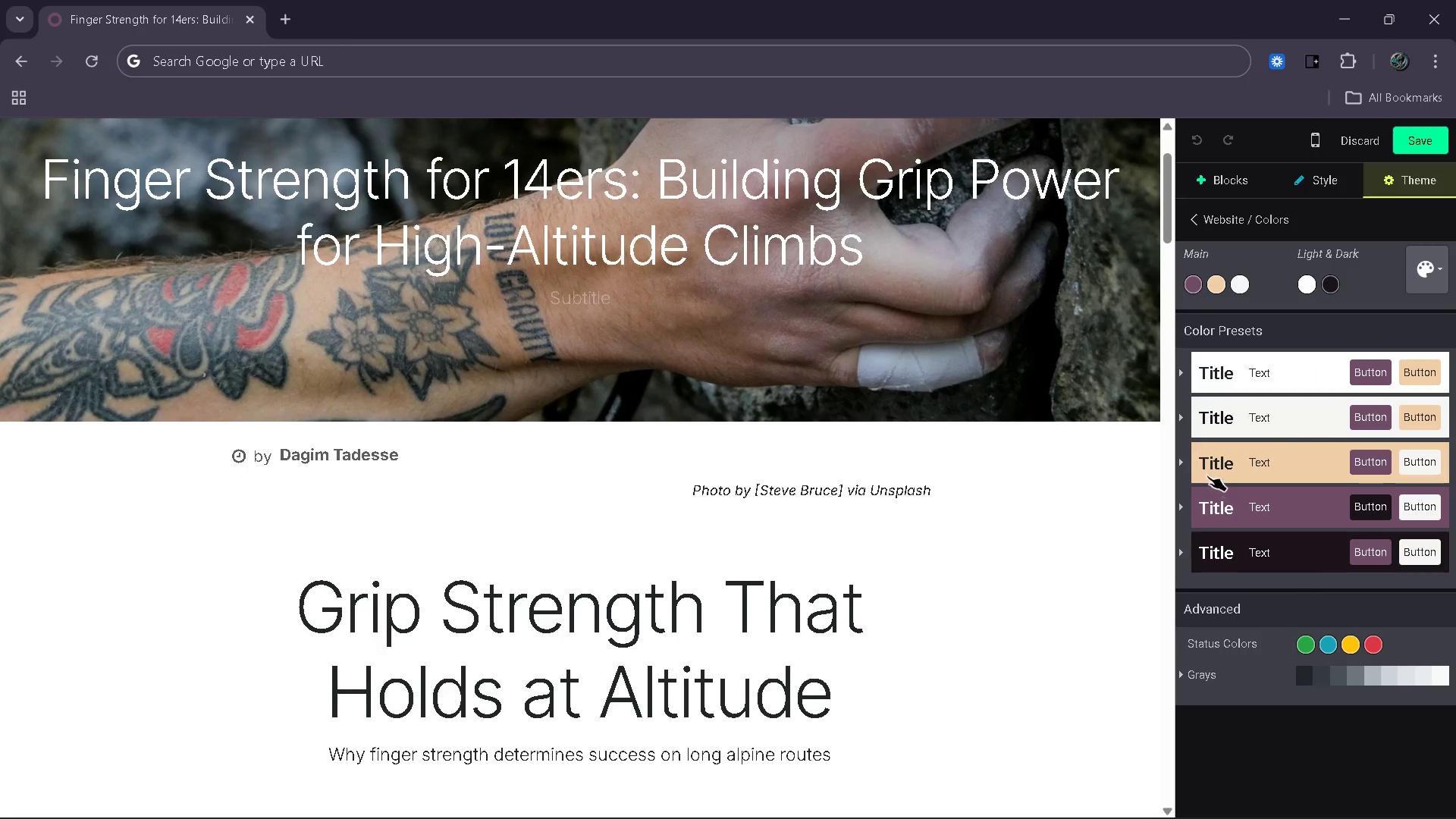 
left_click([1182, 460])
 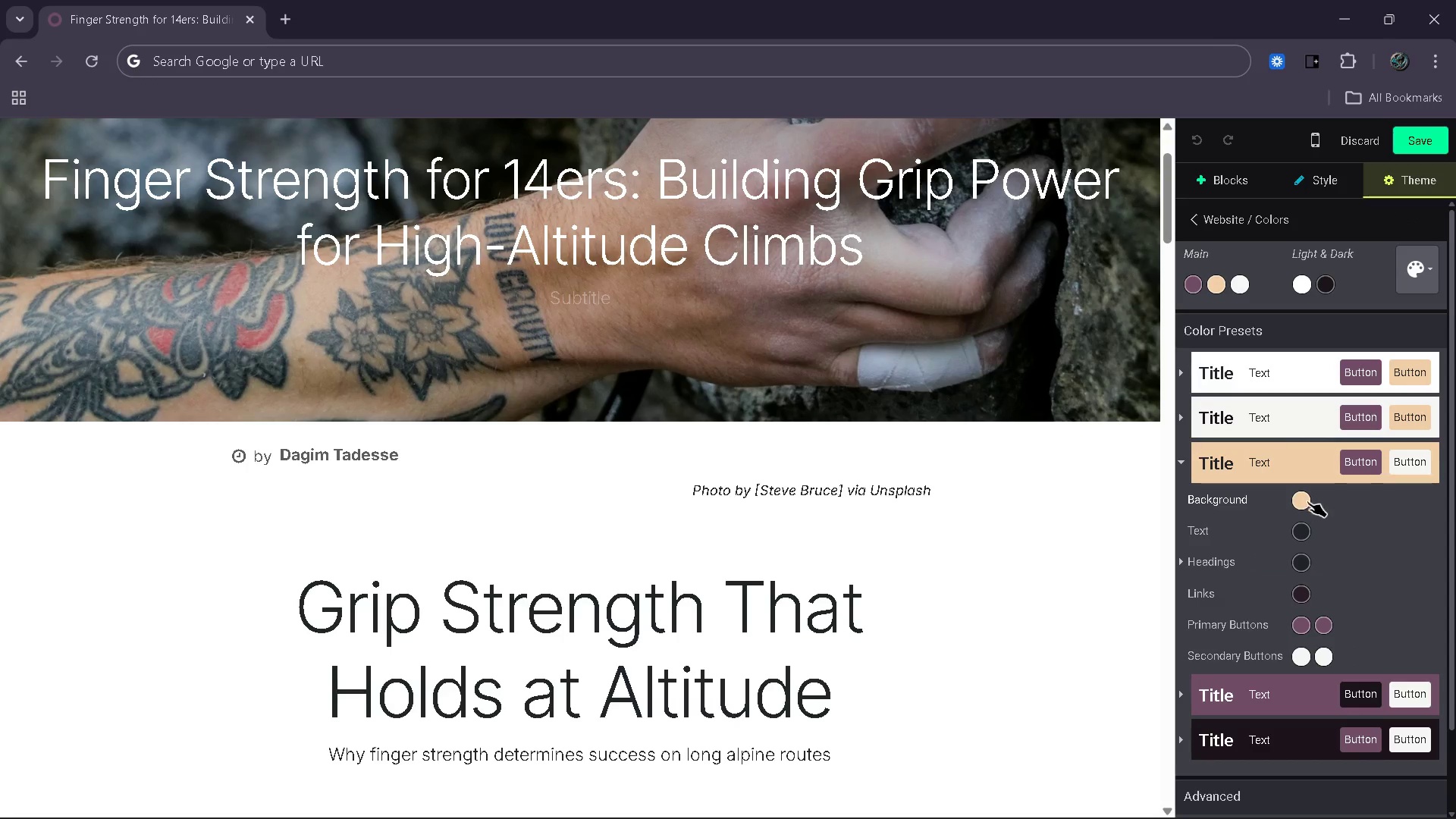 
left_click([1306, 498])
 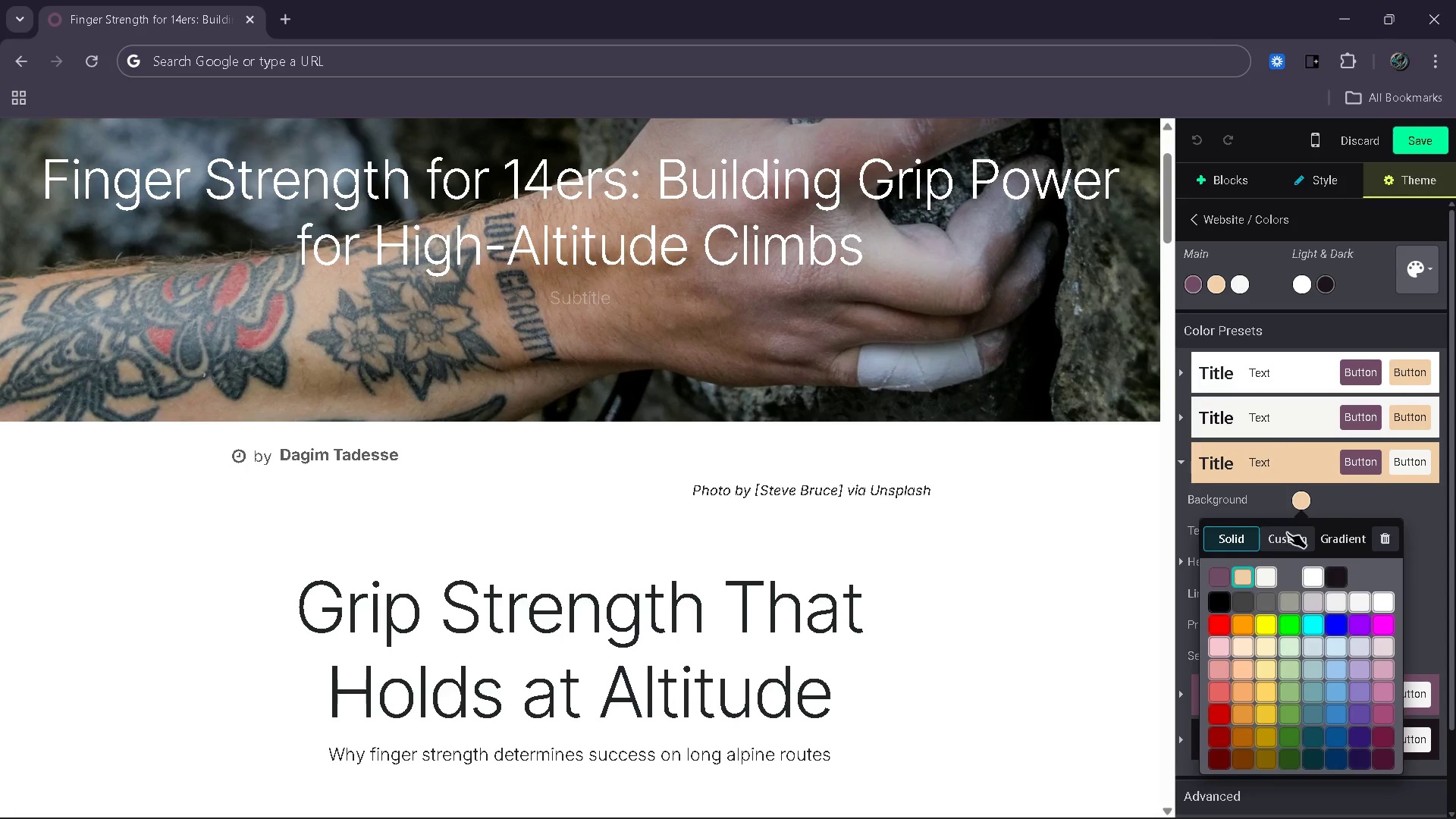 
left_click([1287, 538])
 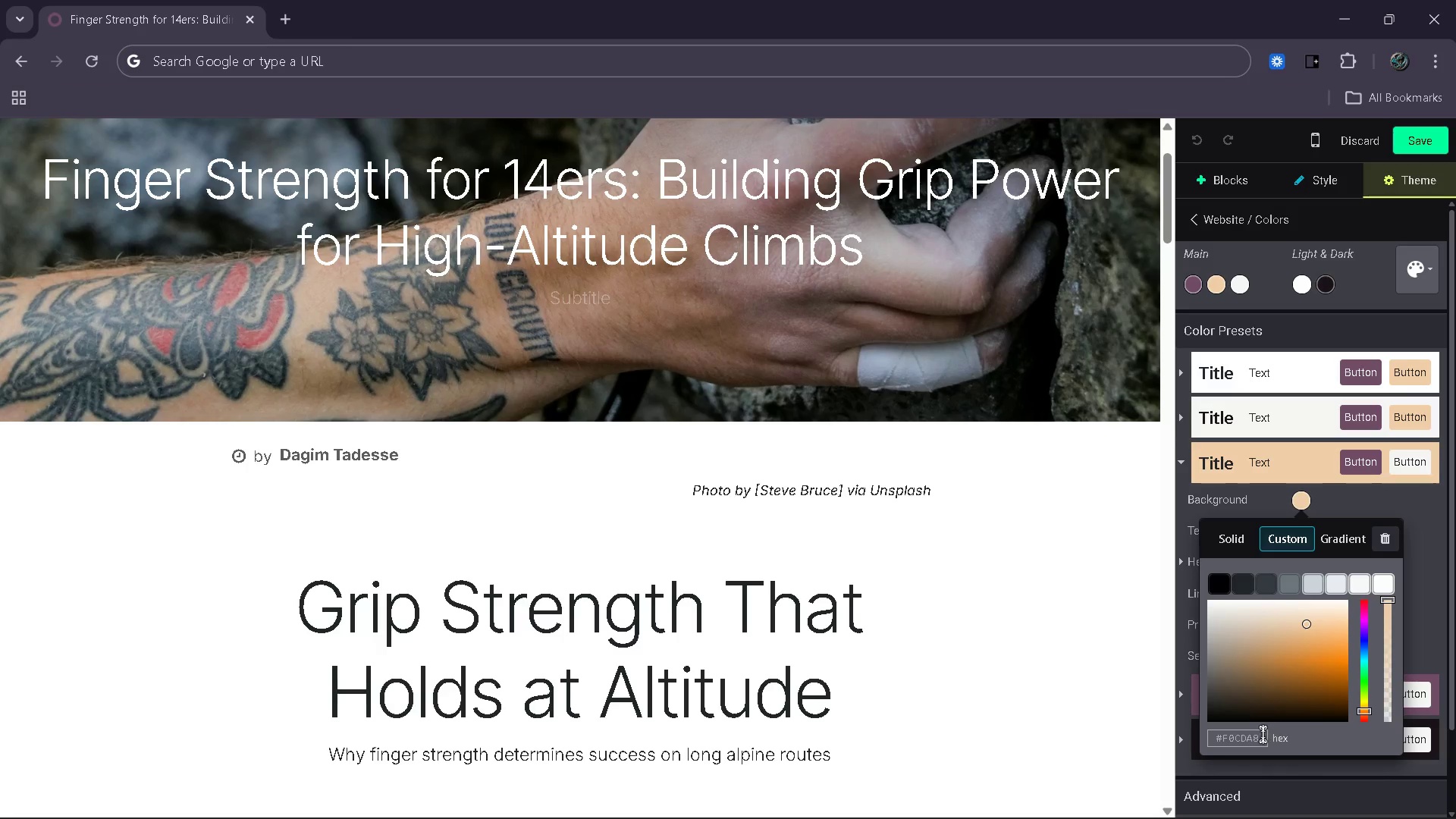 
left_click_drag(start_coordinate=[1262, 734], to_coordinate=[1229, 741])
 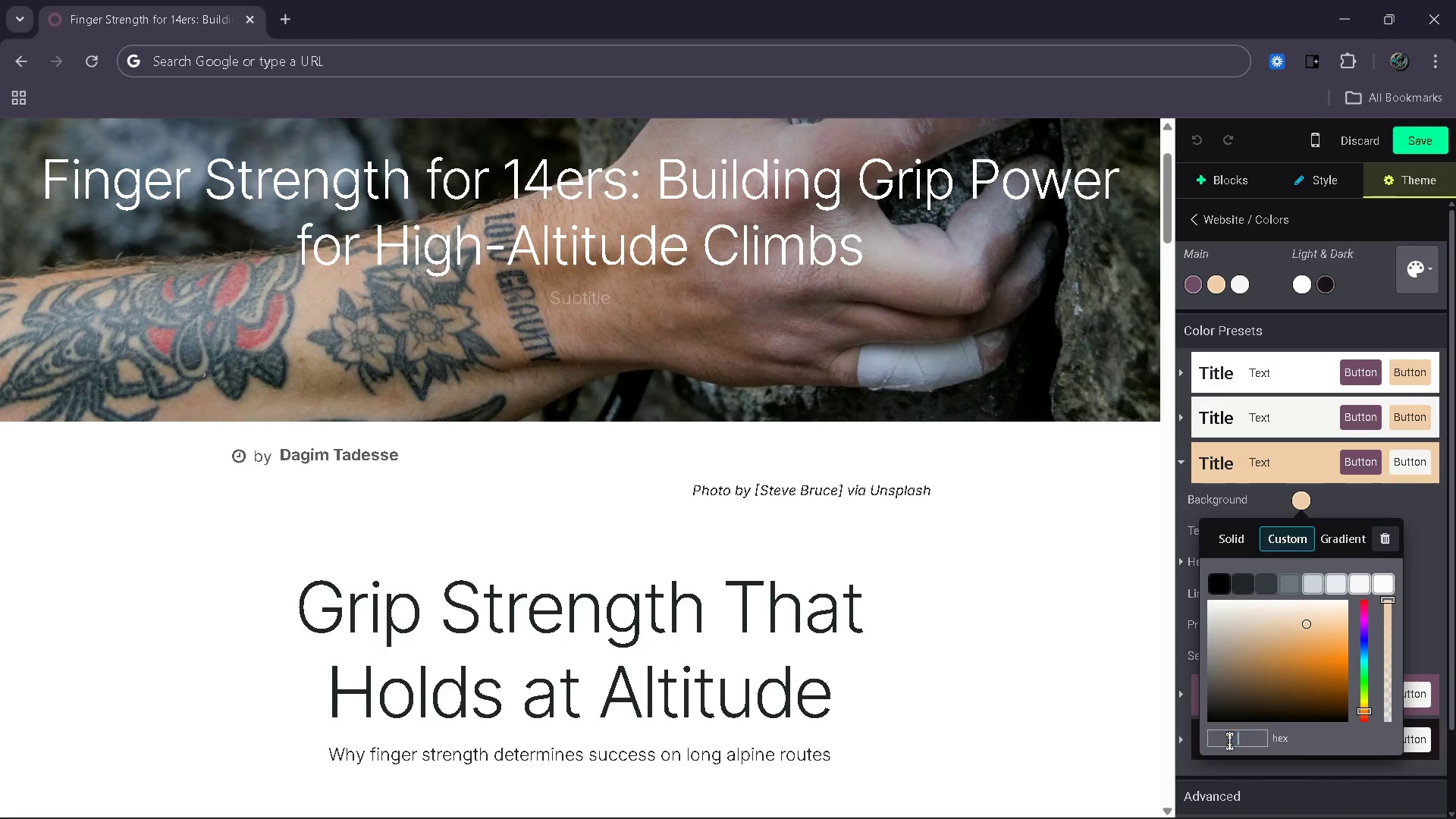 
key(Backspace)
type(#f)
 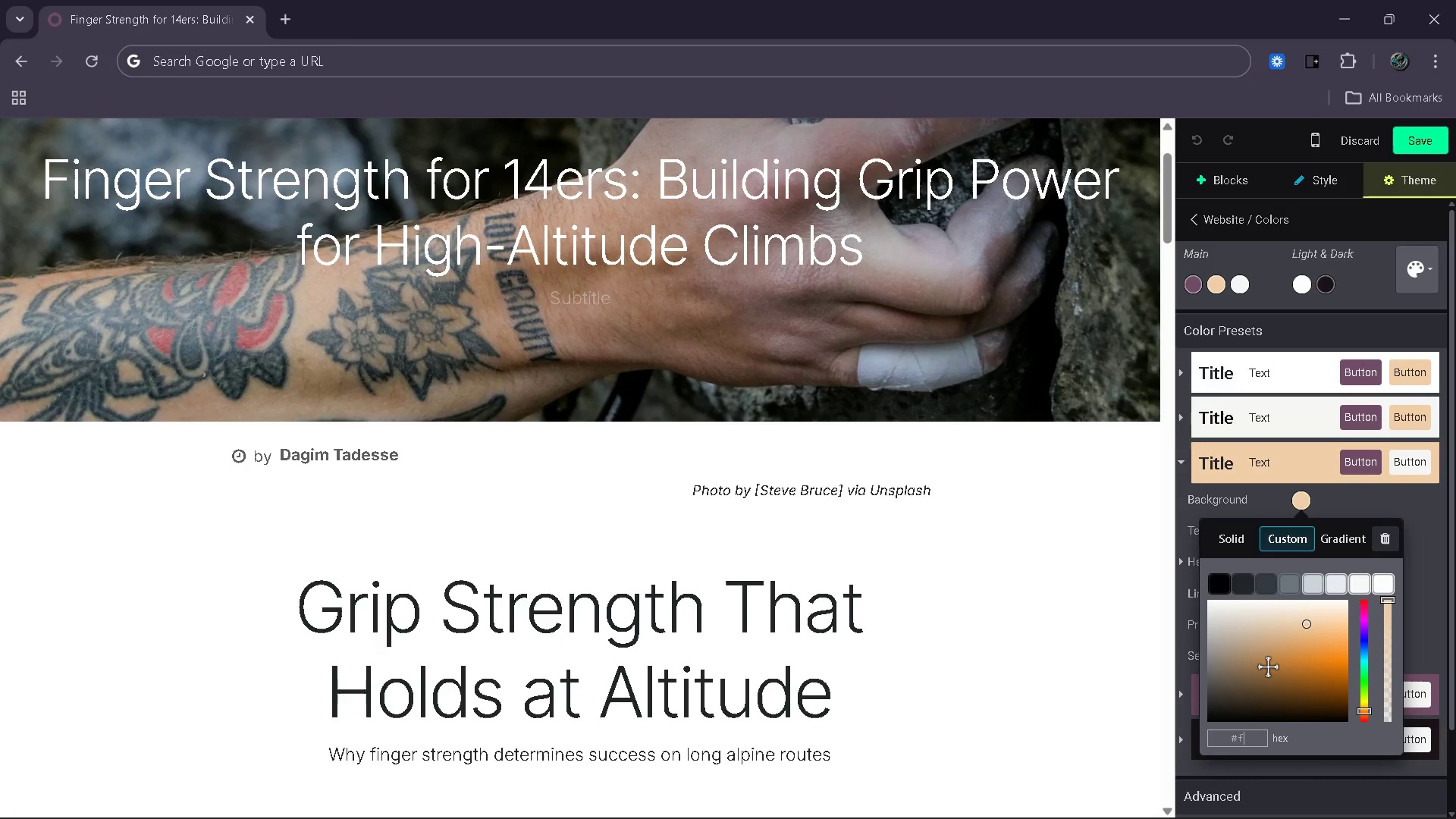 
type(4f7f5)
 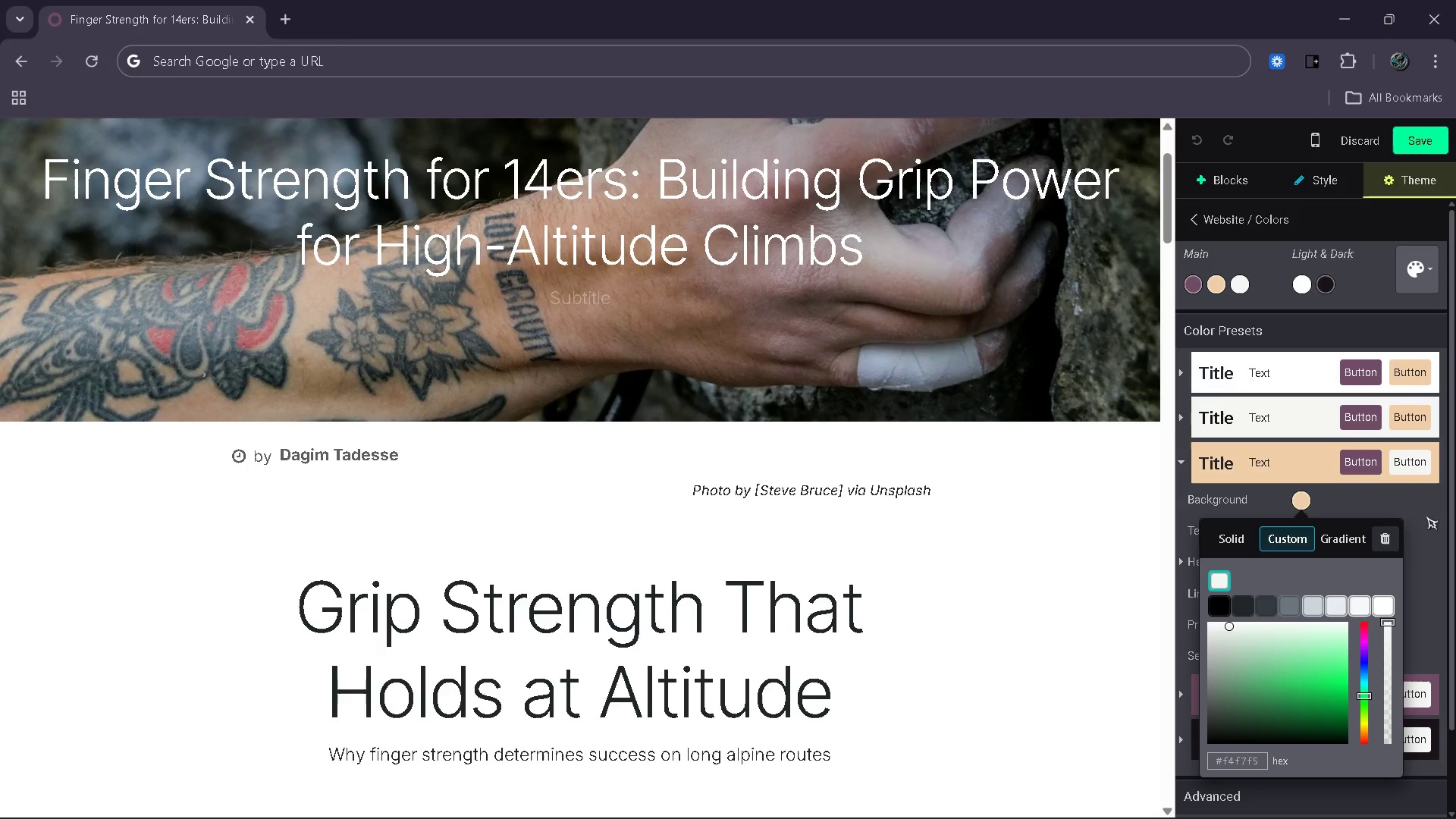 
left_click([1424, 516])
 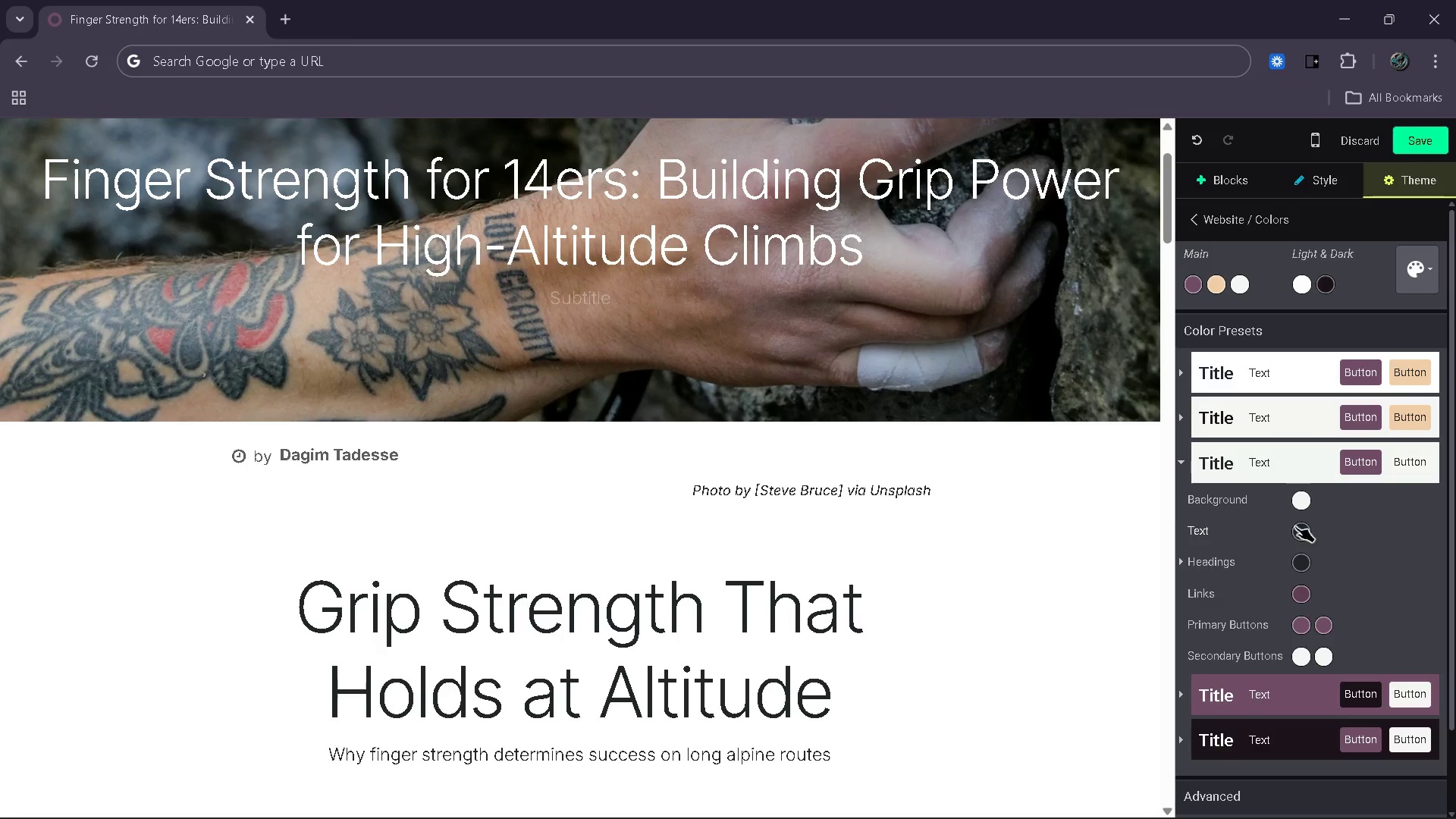 
wait(6.03)
 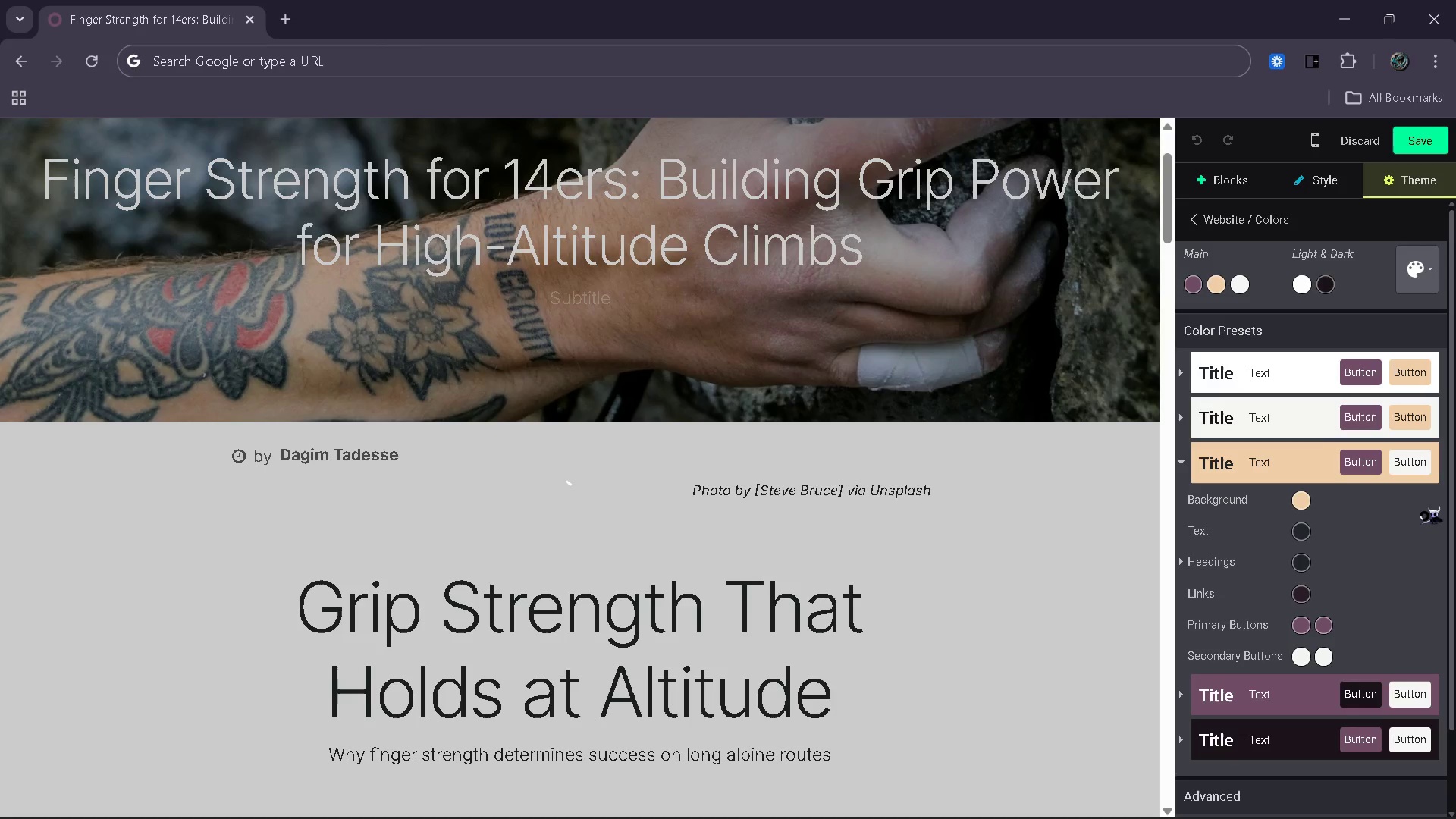 
left_click([1307, 529])
 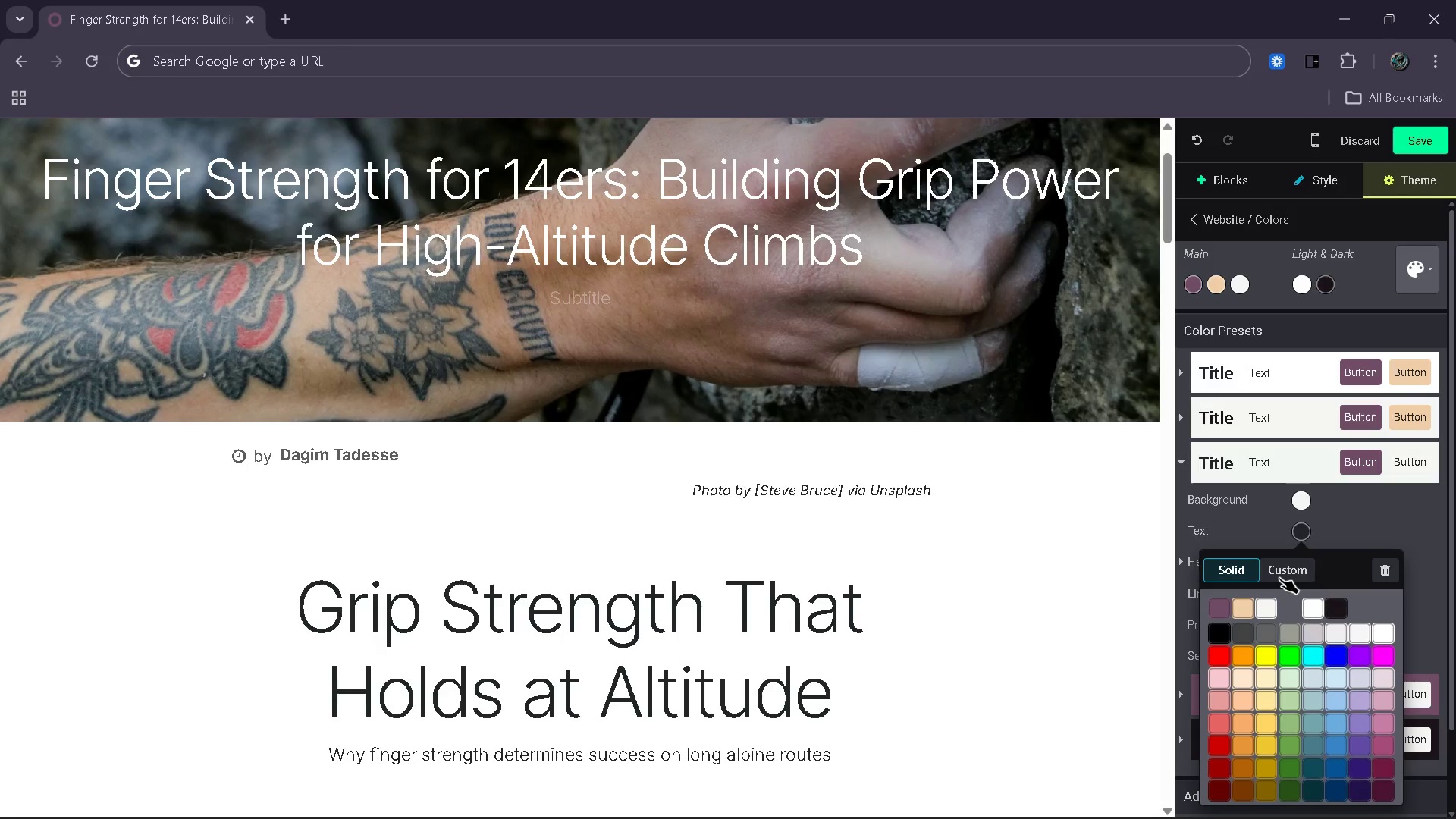 
left_click([1279, 578])
 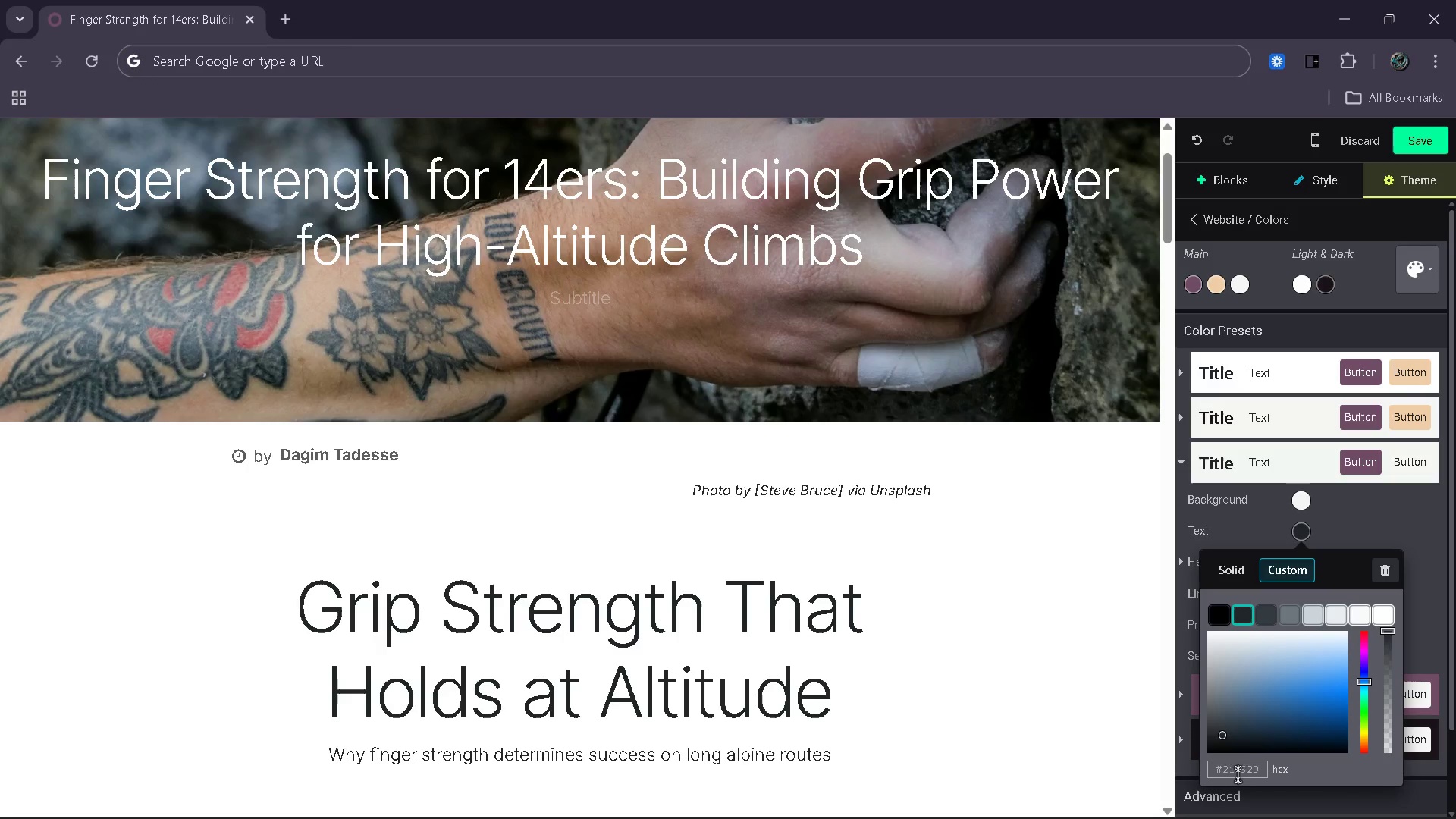 
left_click([1249, 771])
 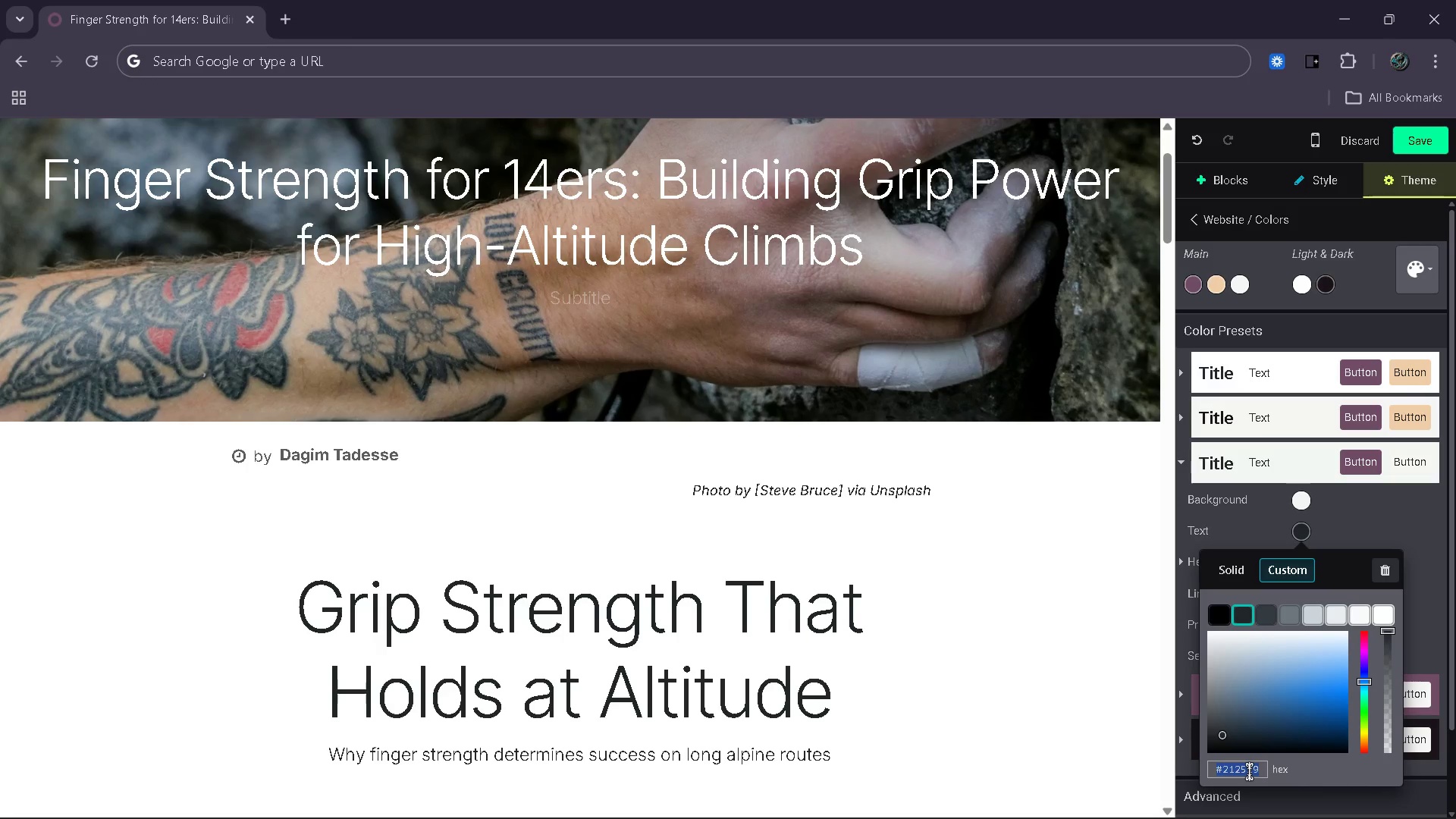 
type(#344e41)
 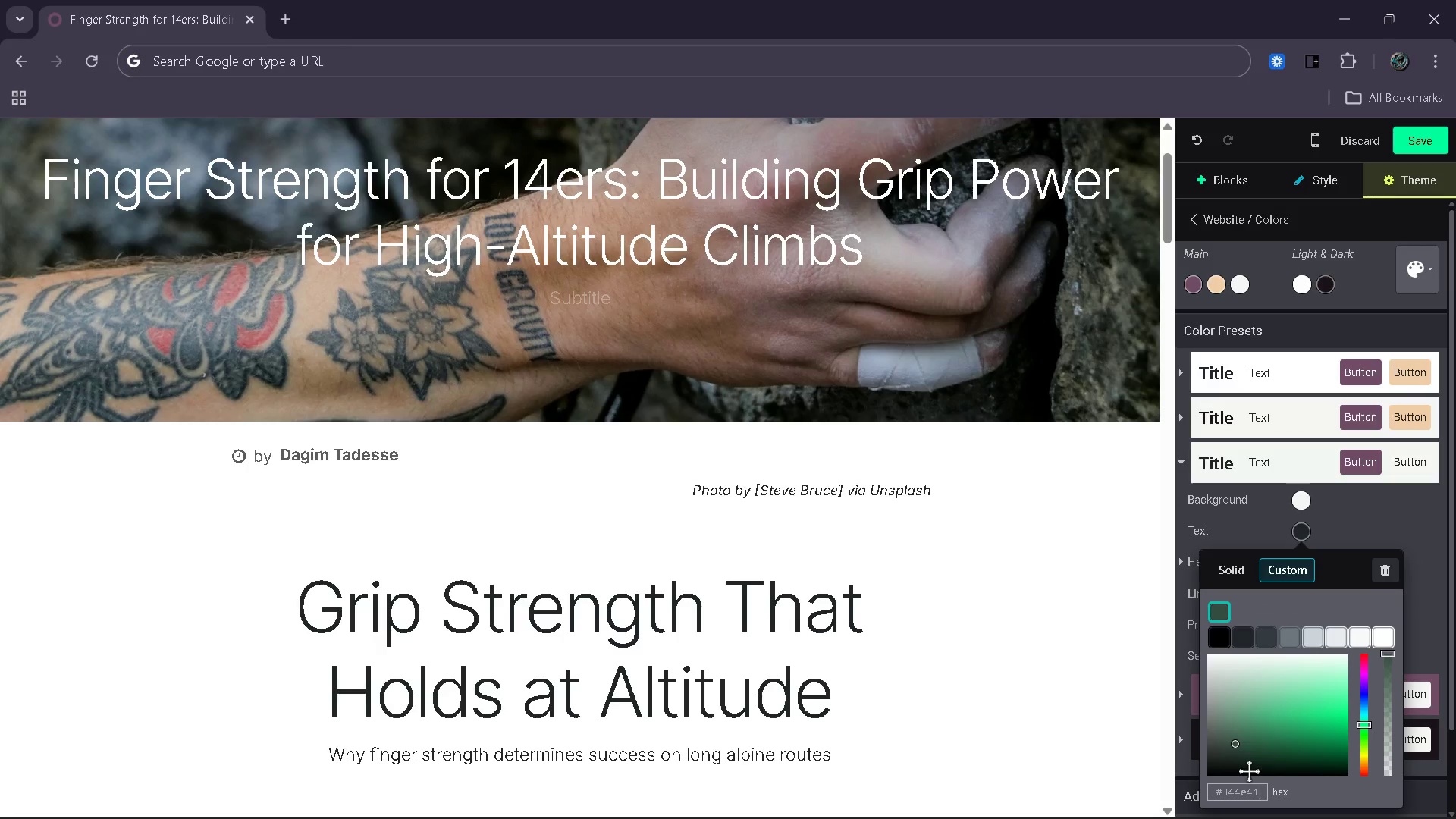 
left_click([1422, 596])
 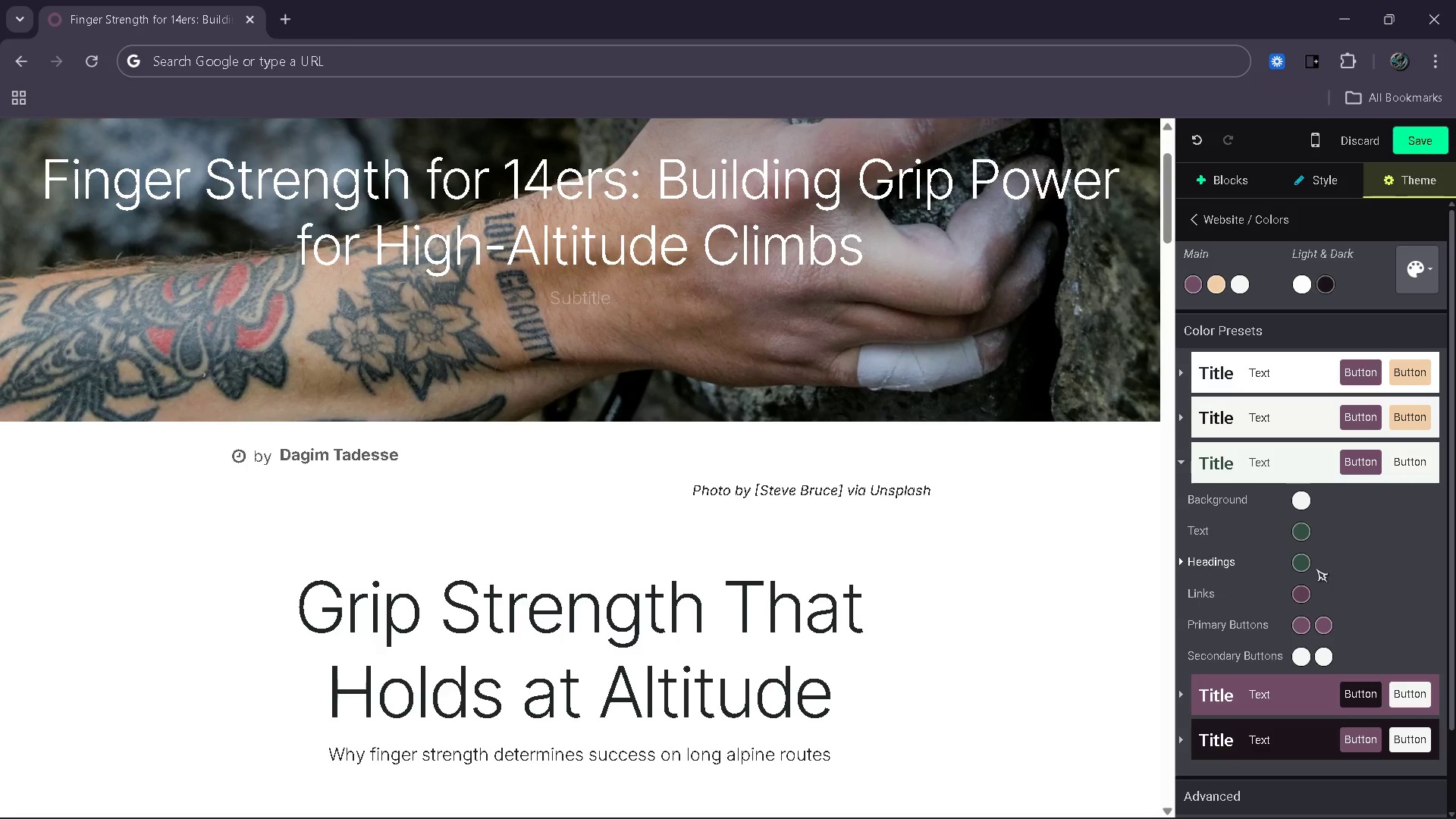 
wait(6.17)
 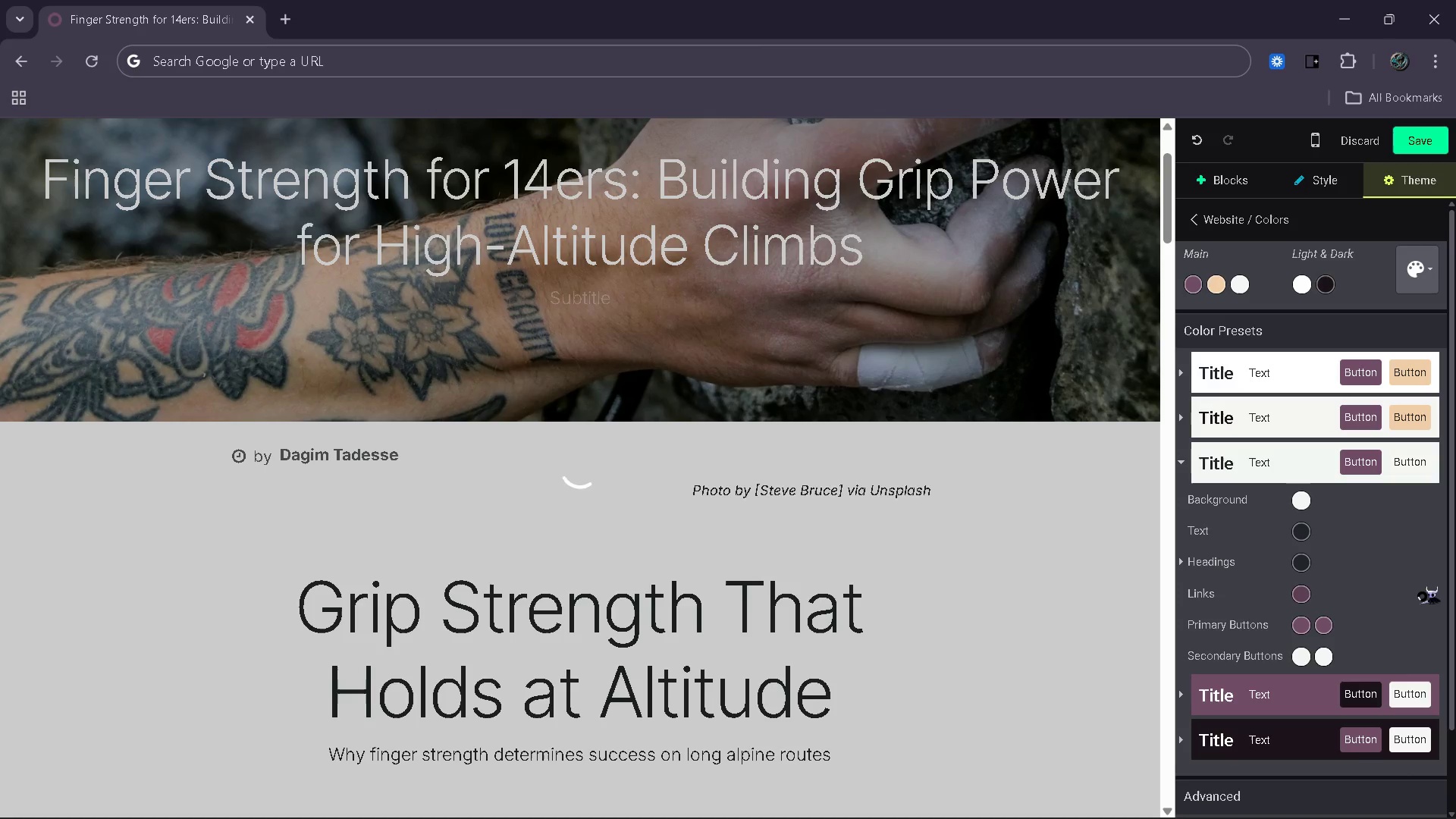 
left_click([1304, 560])
 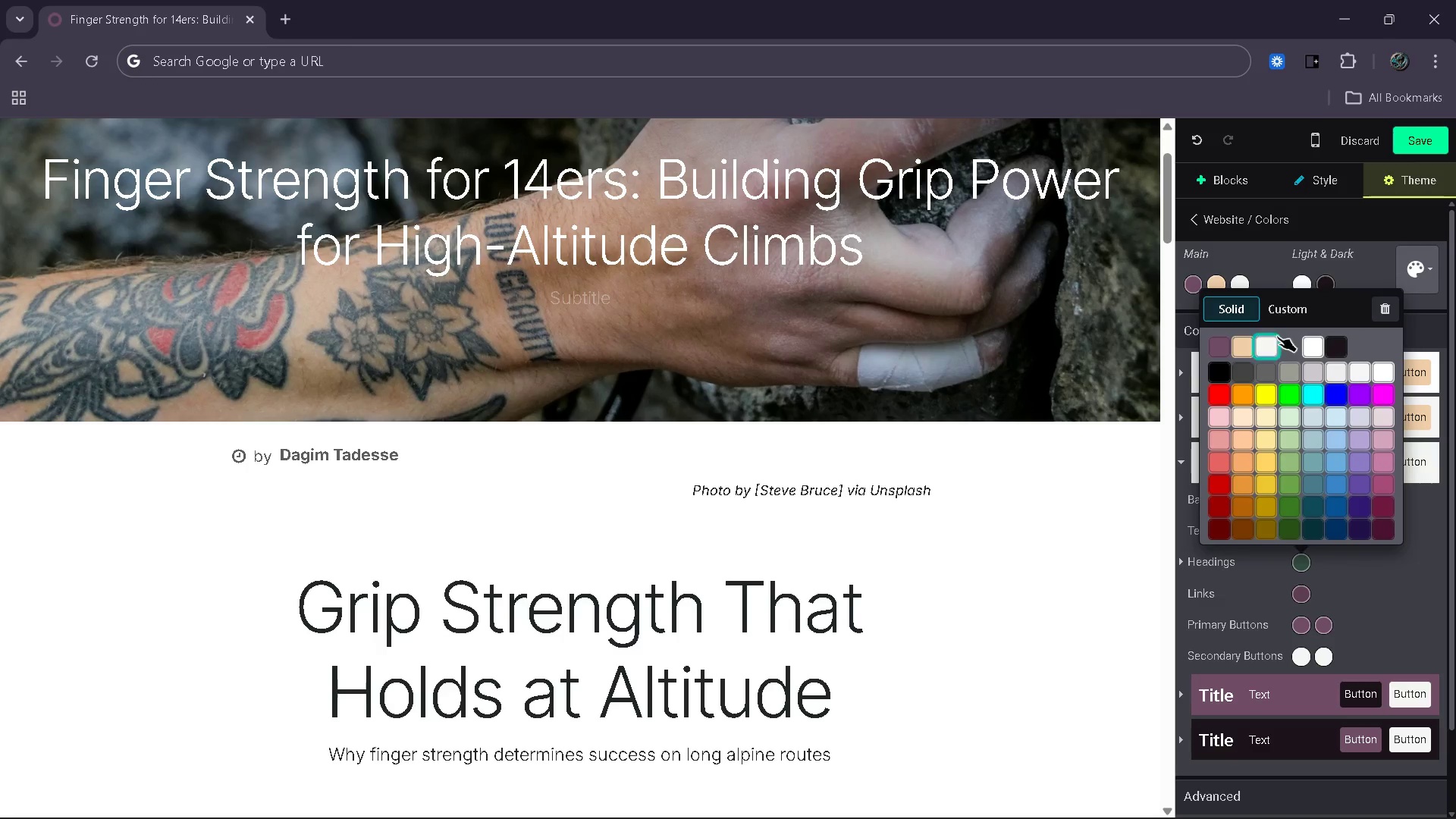 
left_click([1286, 316])
 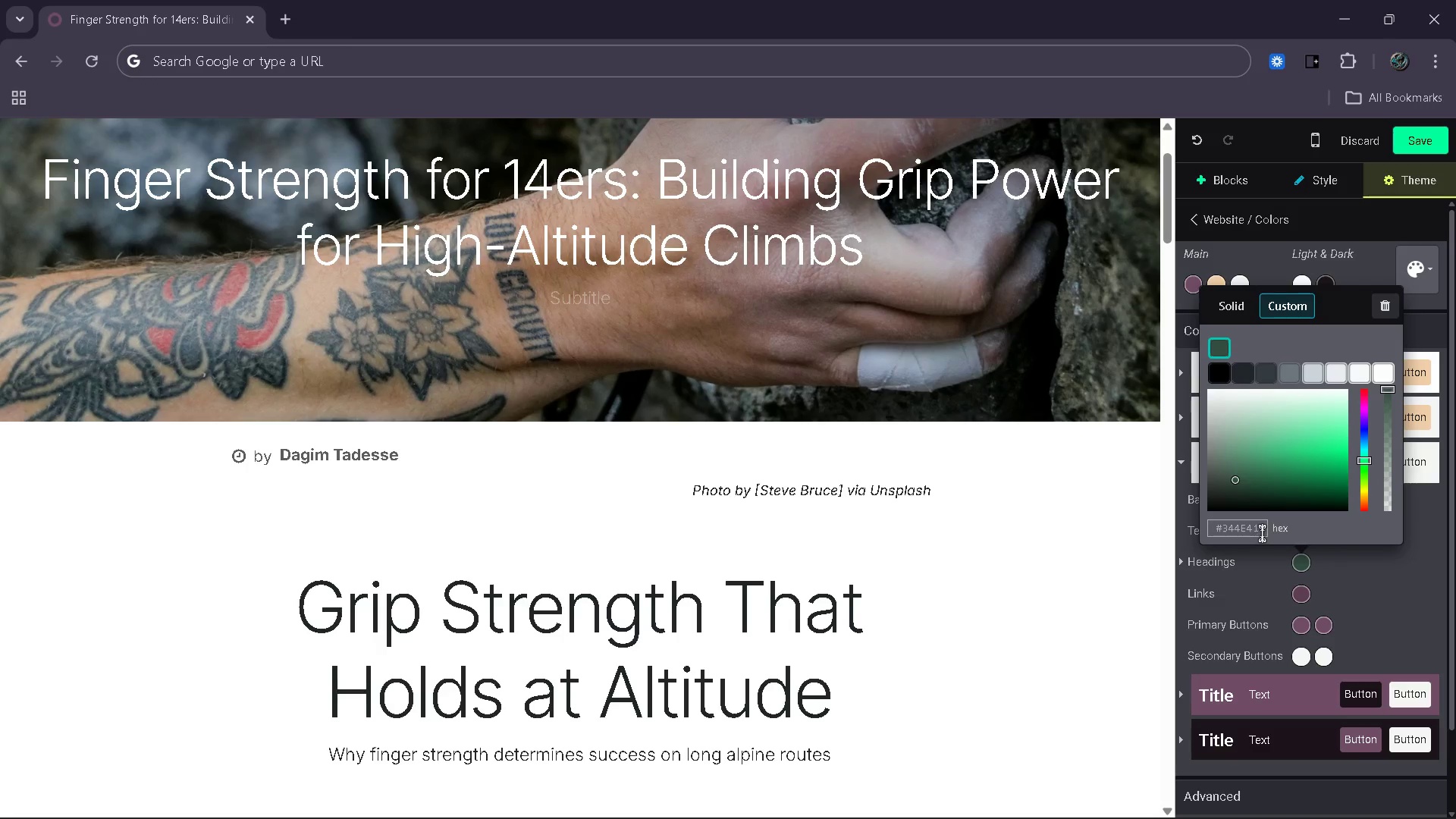 
left_click([1261, 532])
 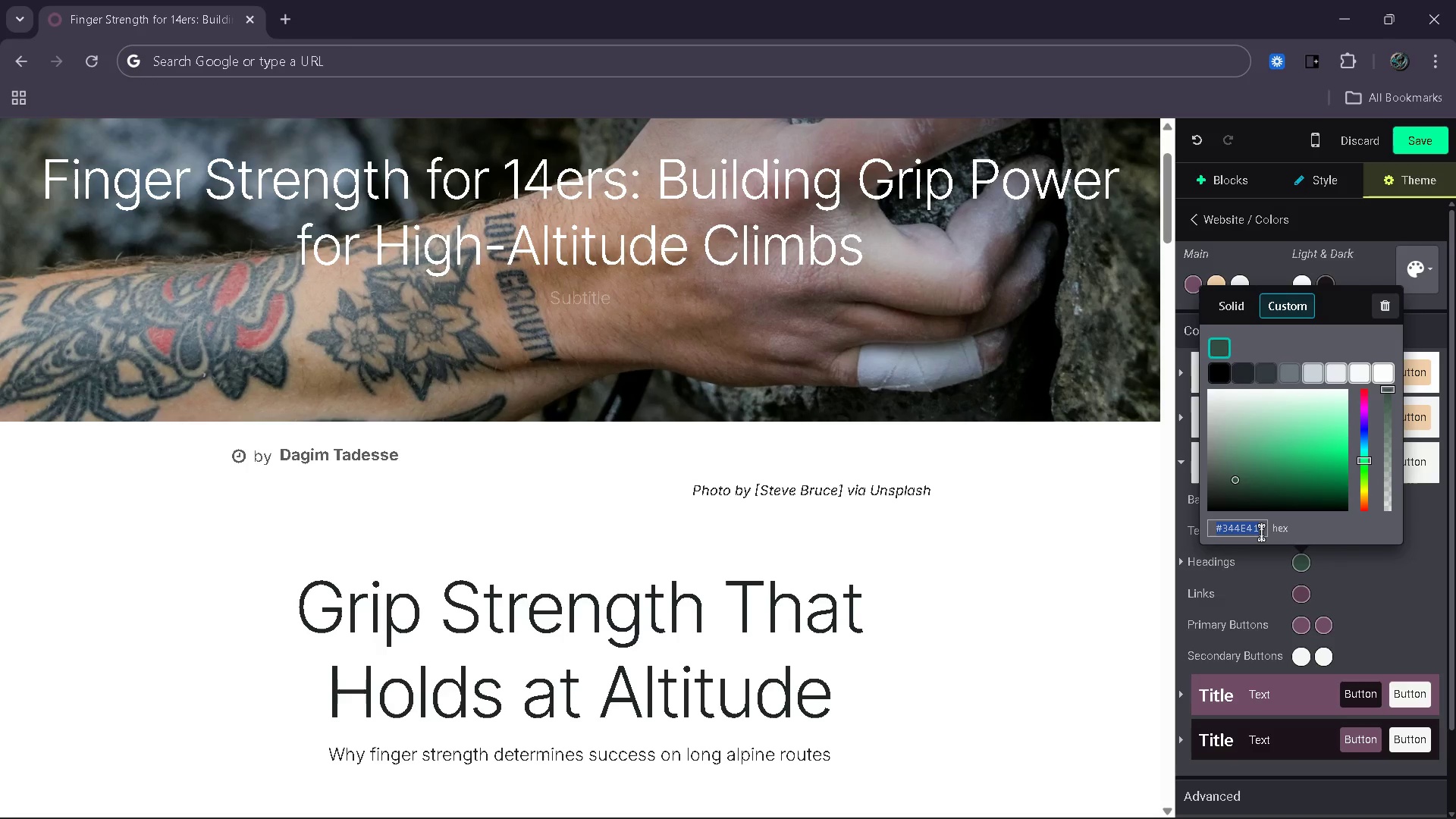 
type(#1b4332)
 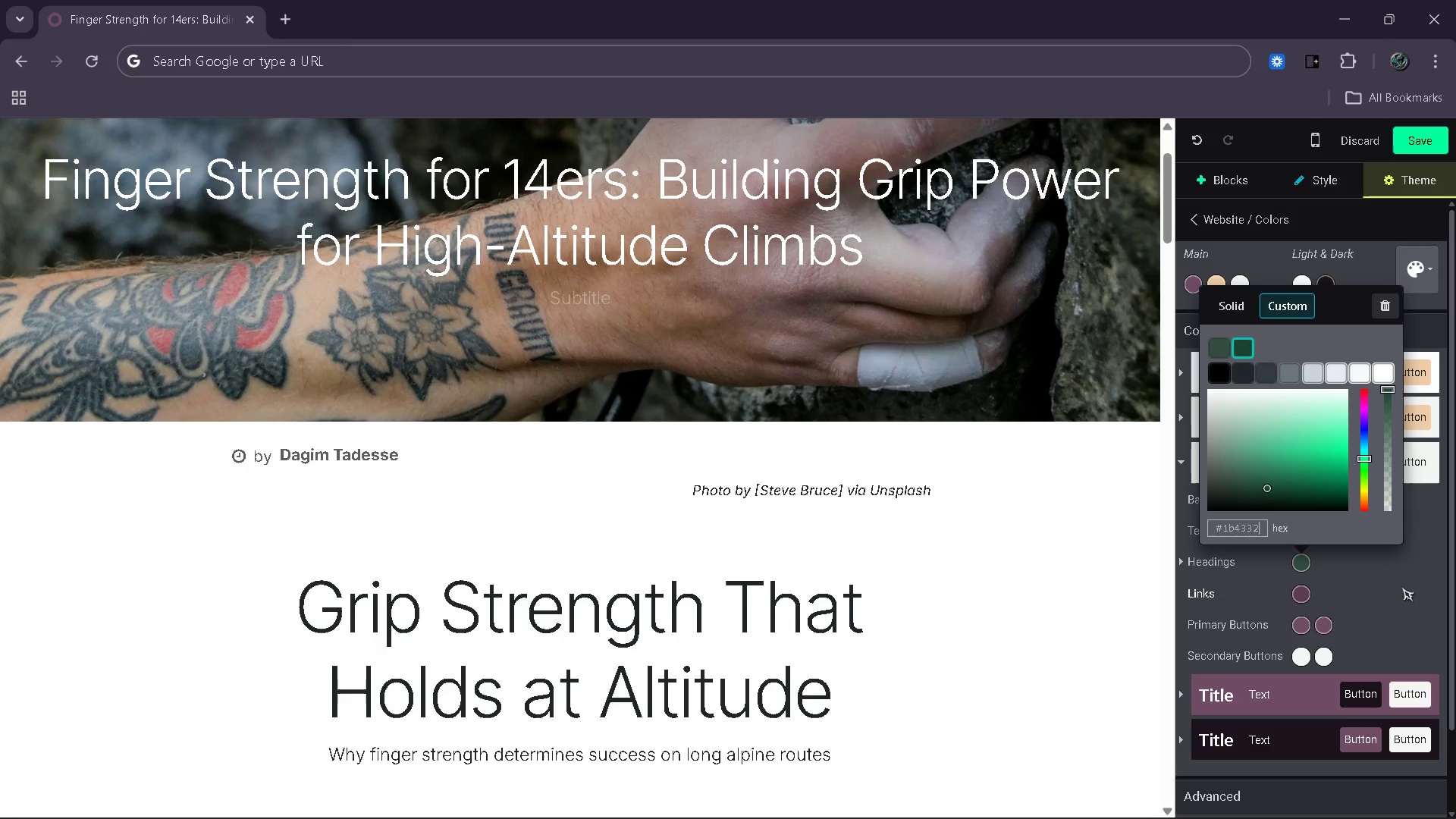 
left_click([1401, 587])
 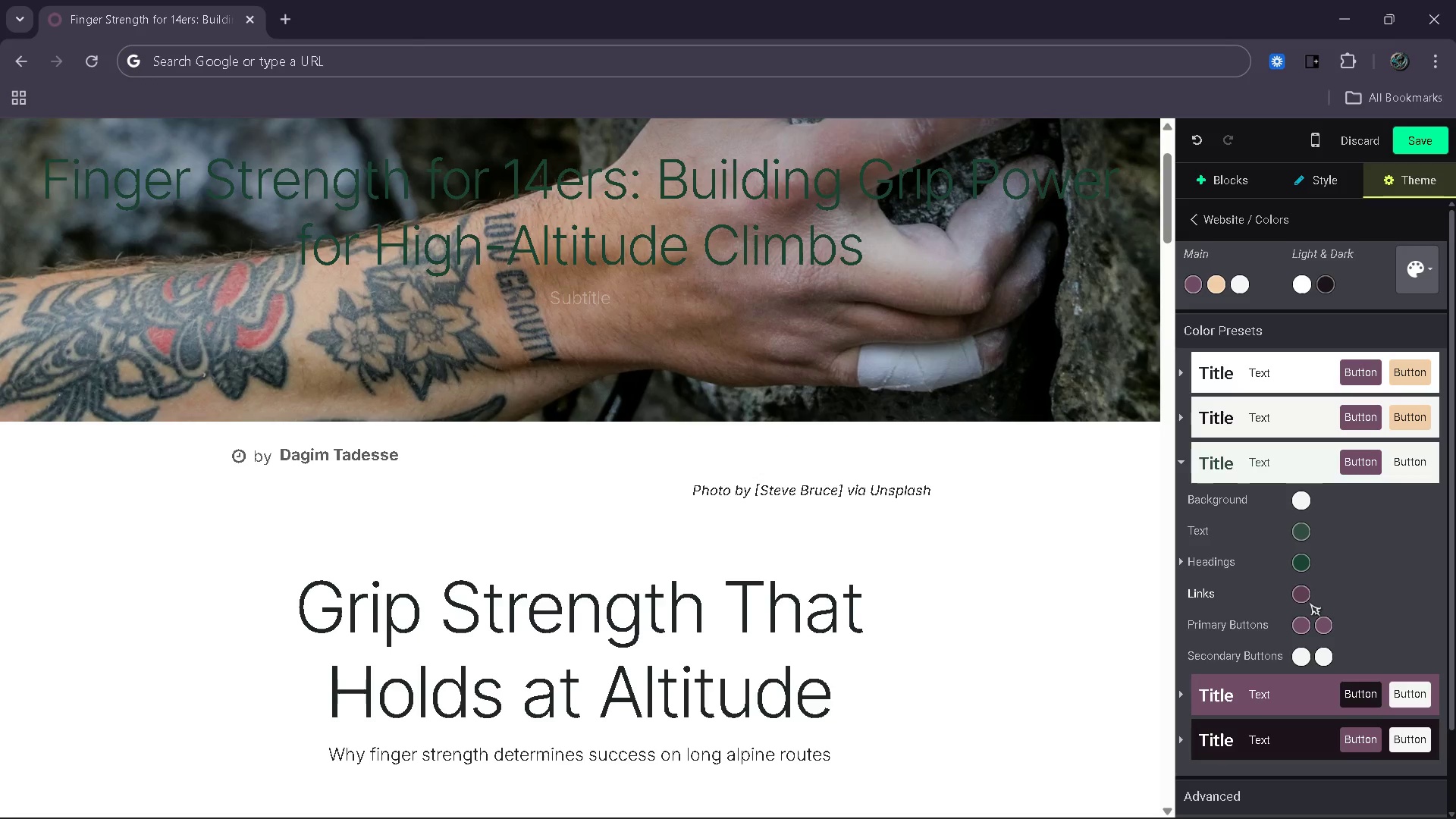 
wait(8.86)
 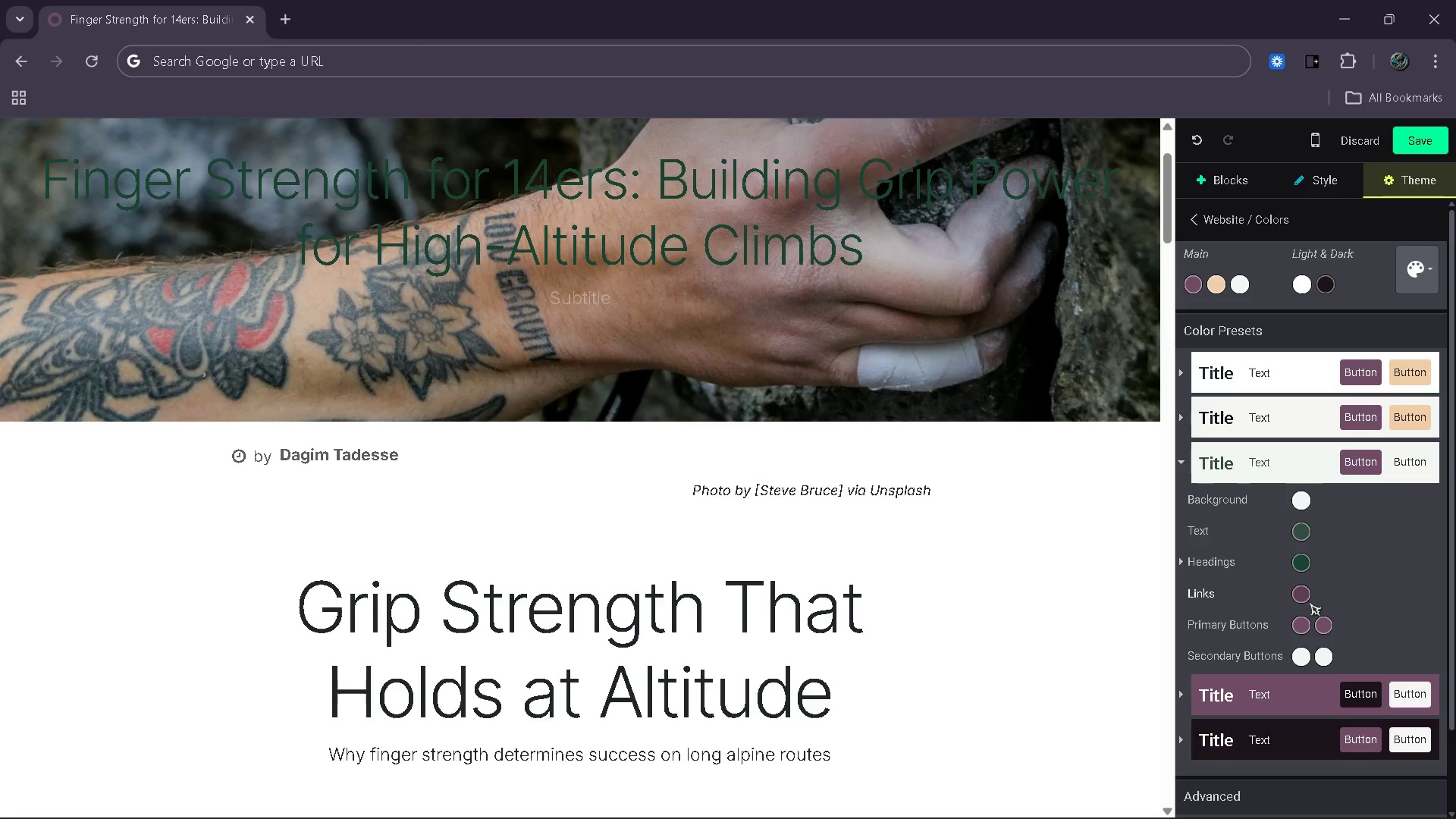 
left_click([1306, 623])
 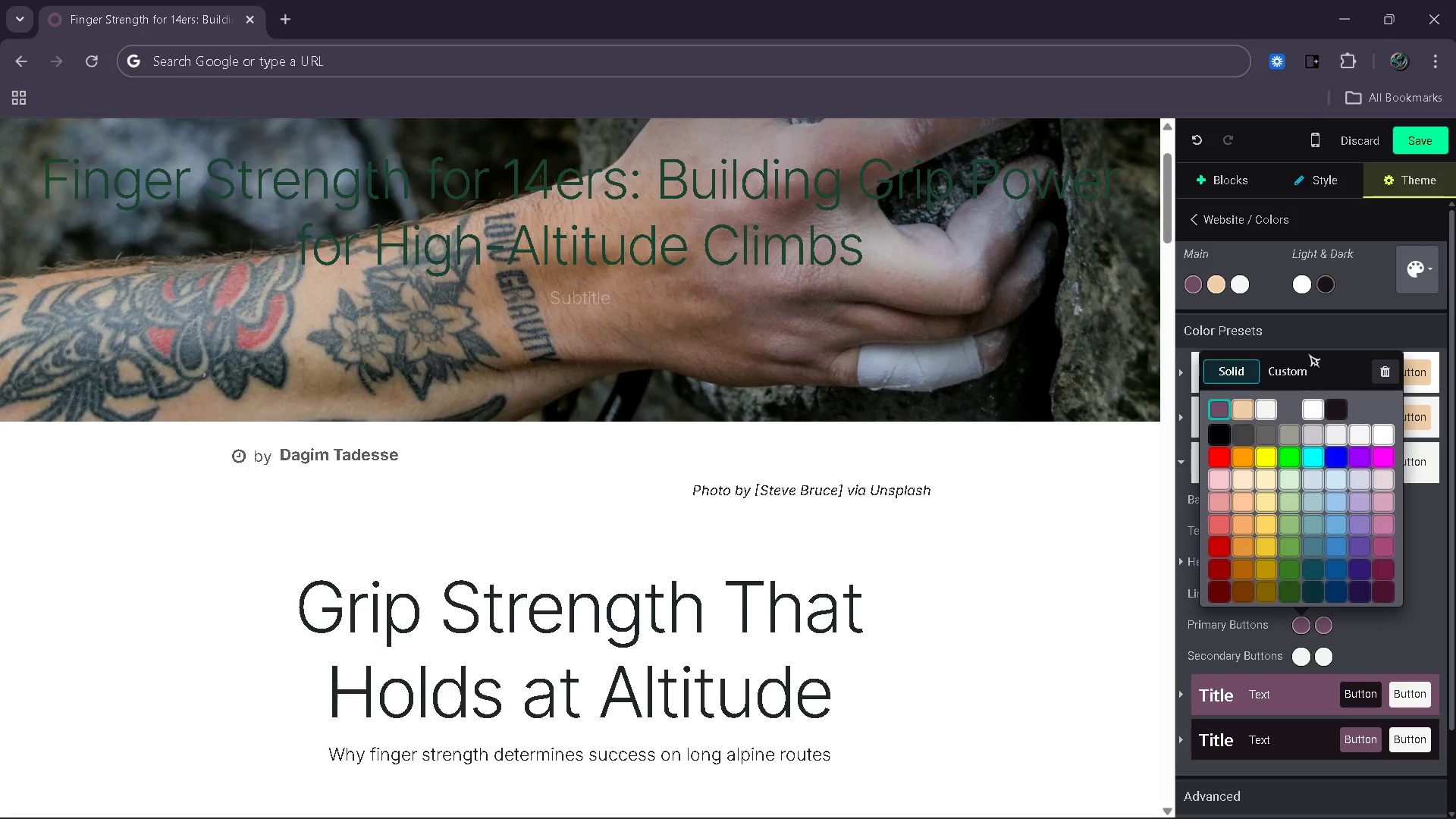 
left_click([1297, 369])
 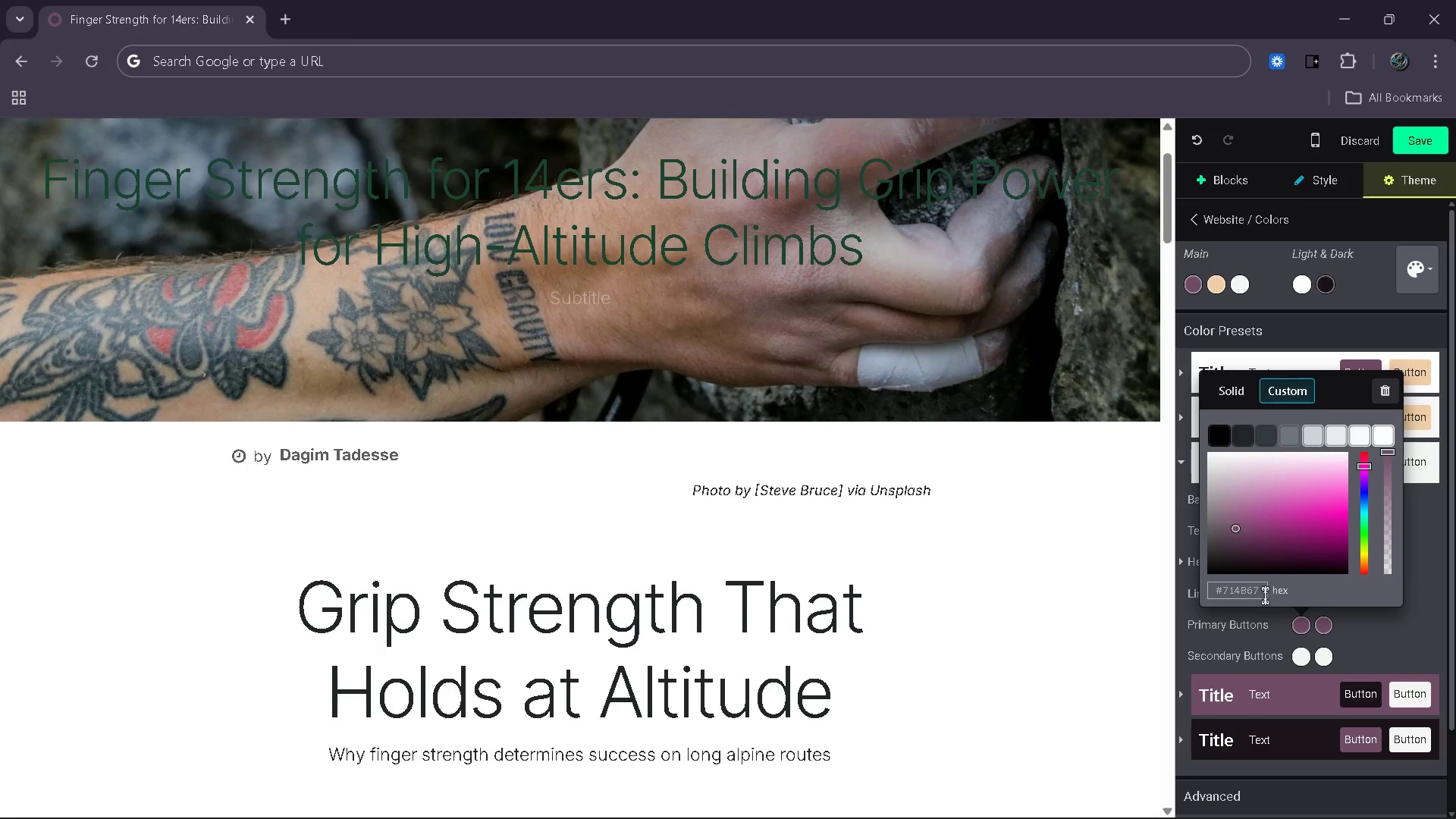 
left_click([1263, 592])
 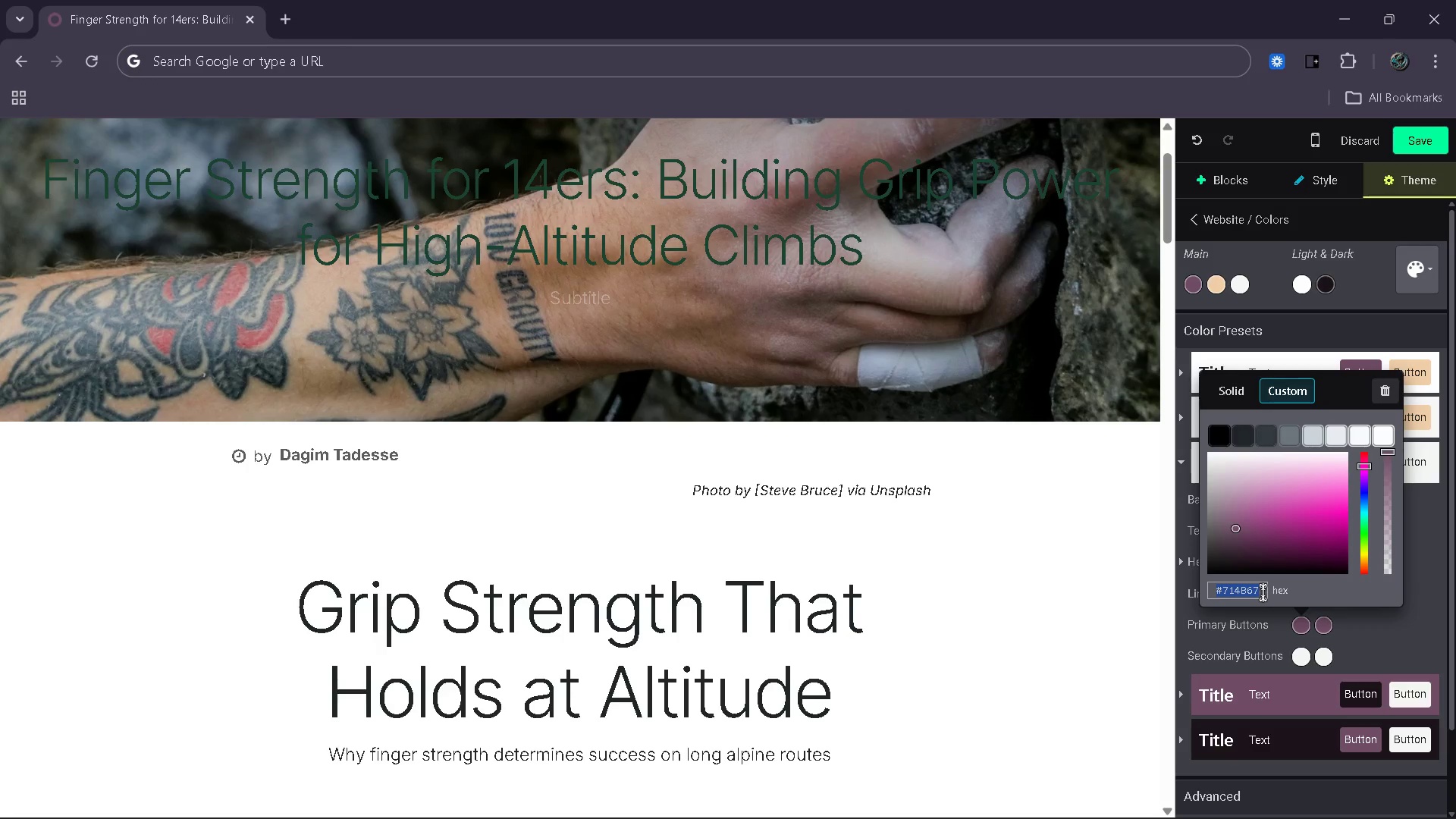 
type(#2f5d50)
 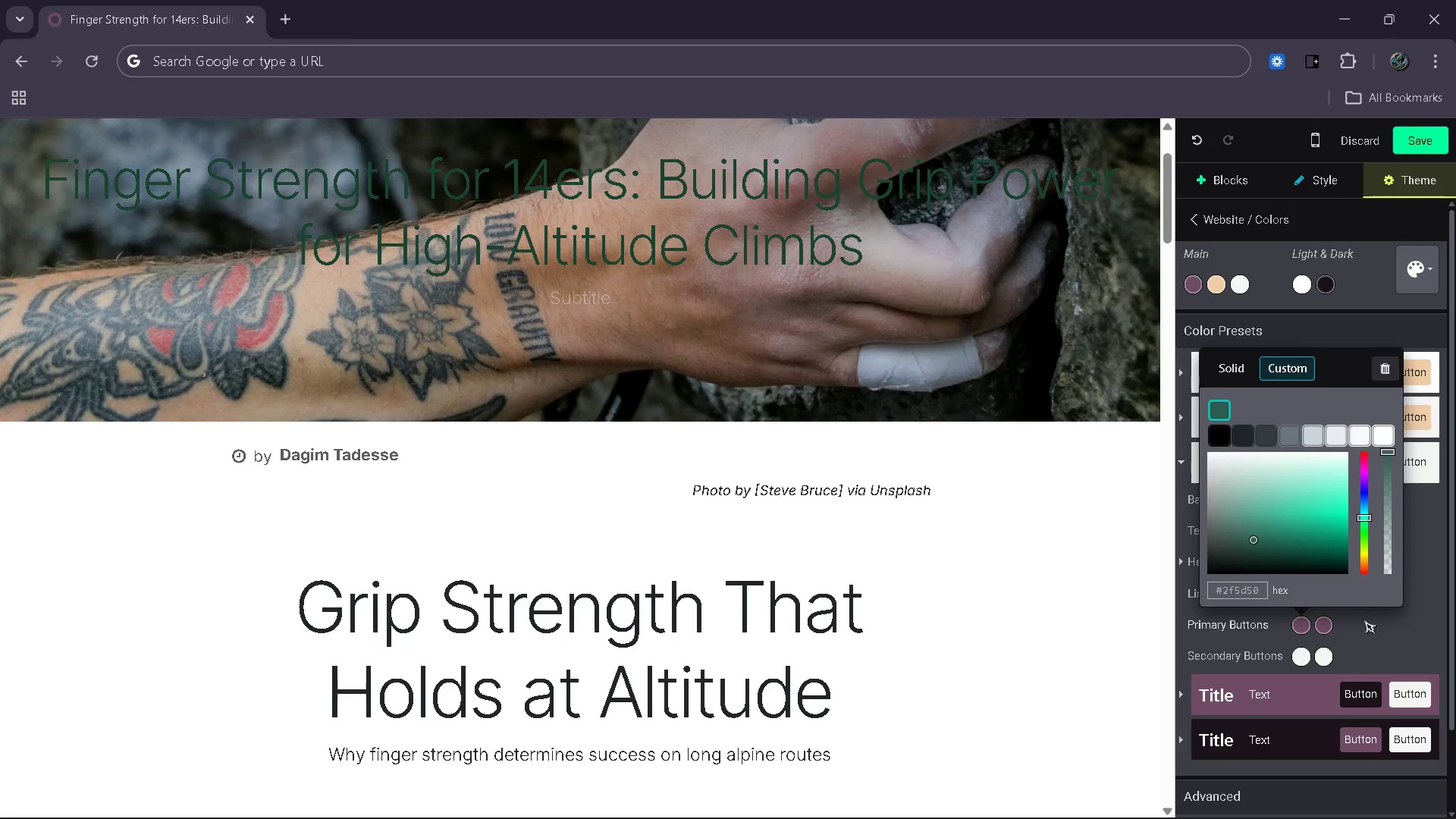 
left_click([1368, 623])
 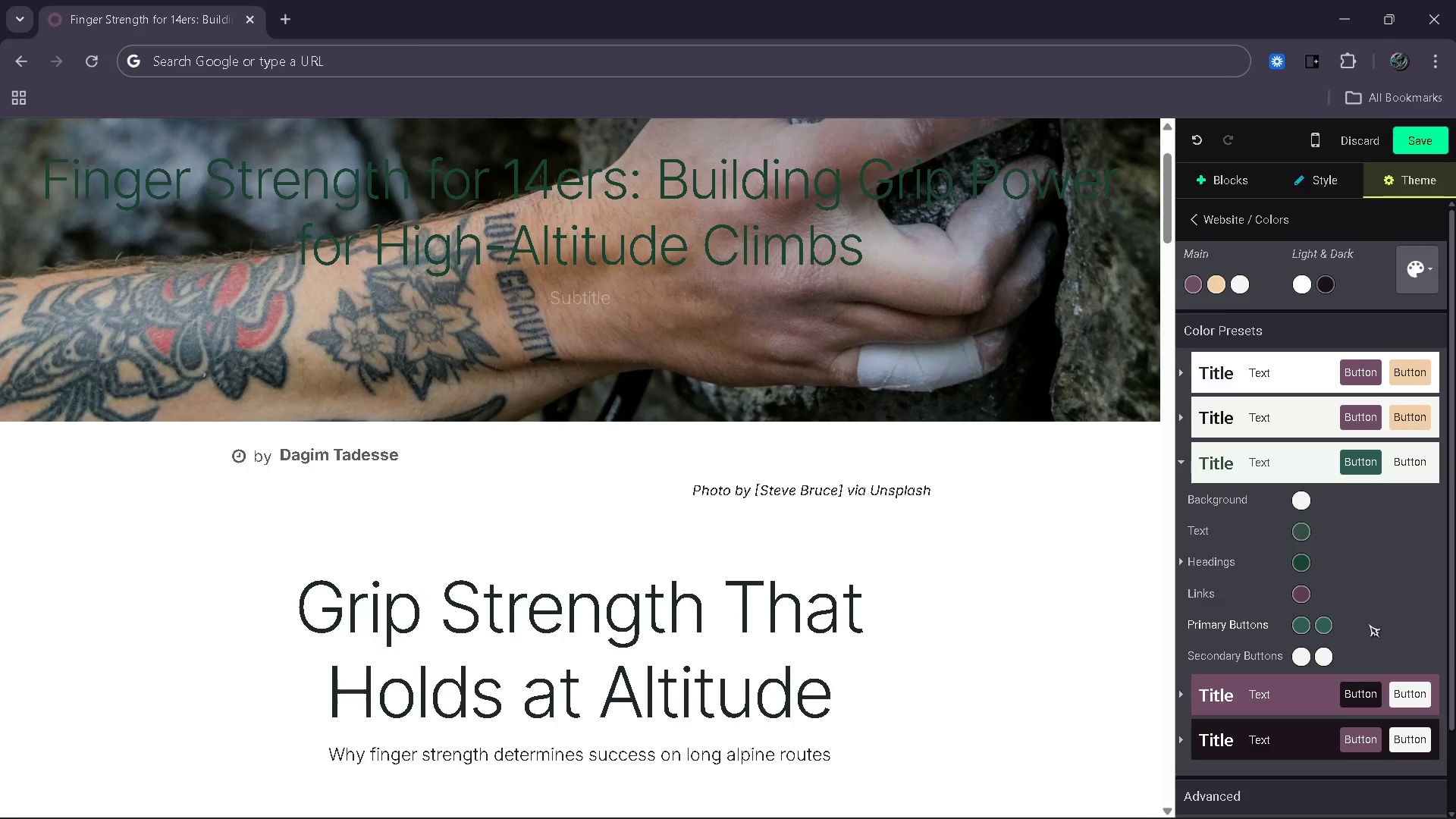 
wait(6.25)
 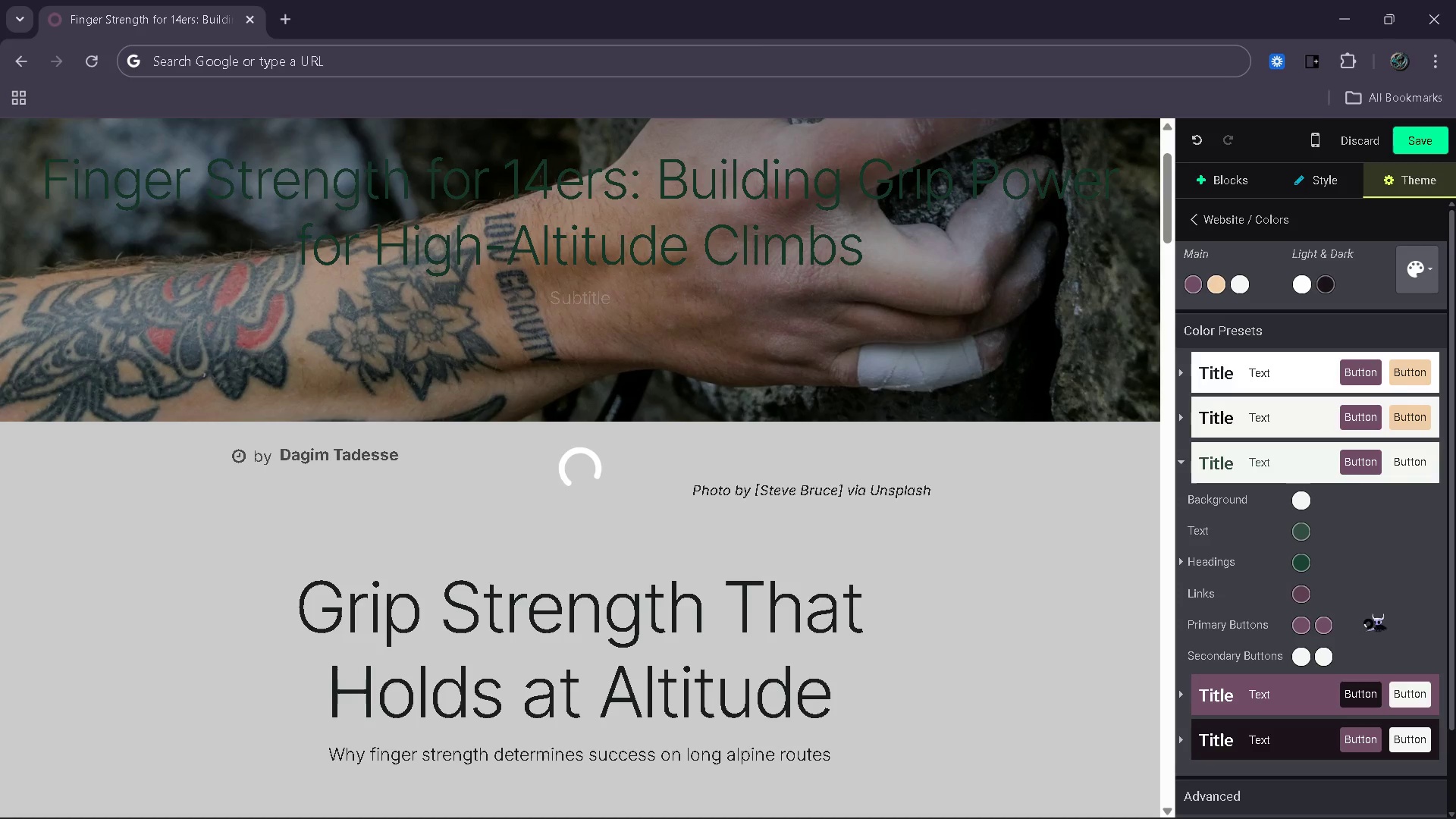 
left_click([1189, 460])
 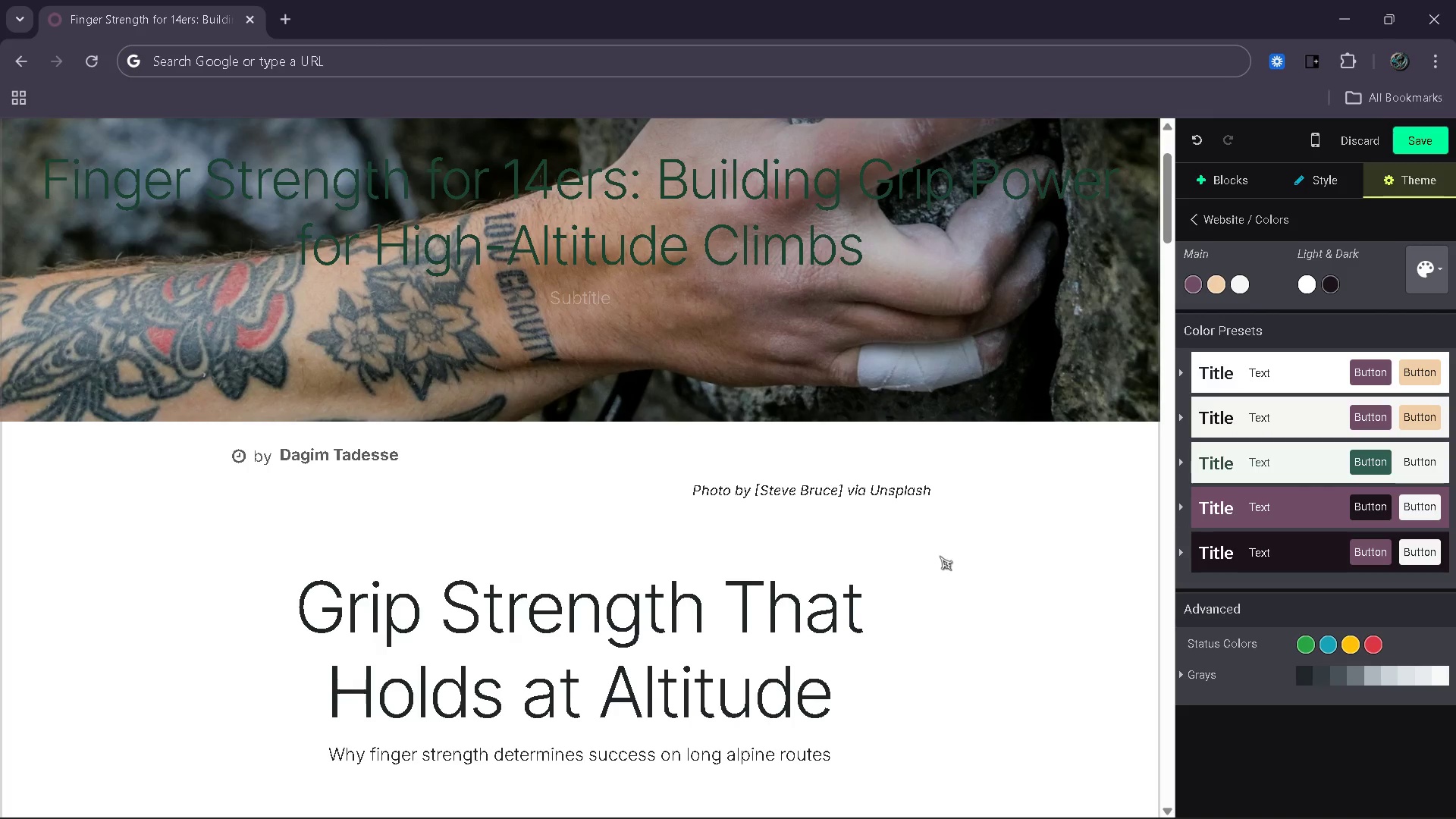 
left_click([918, 607])
 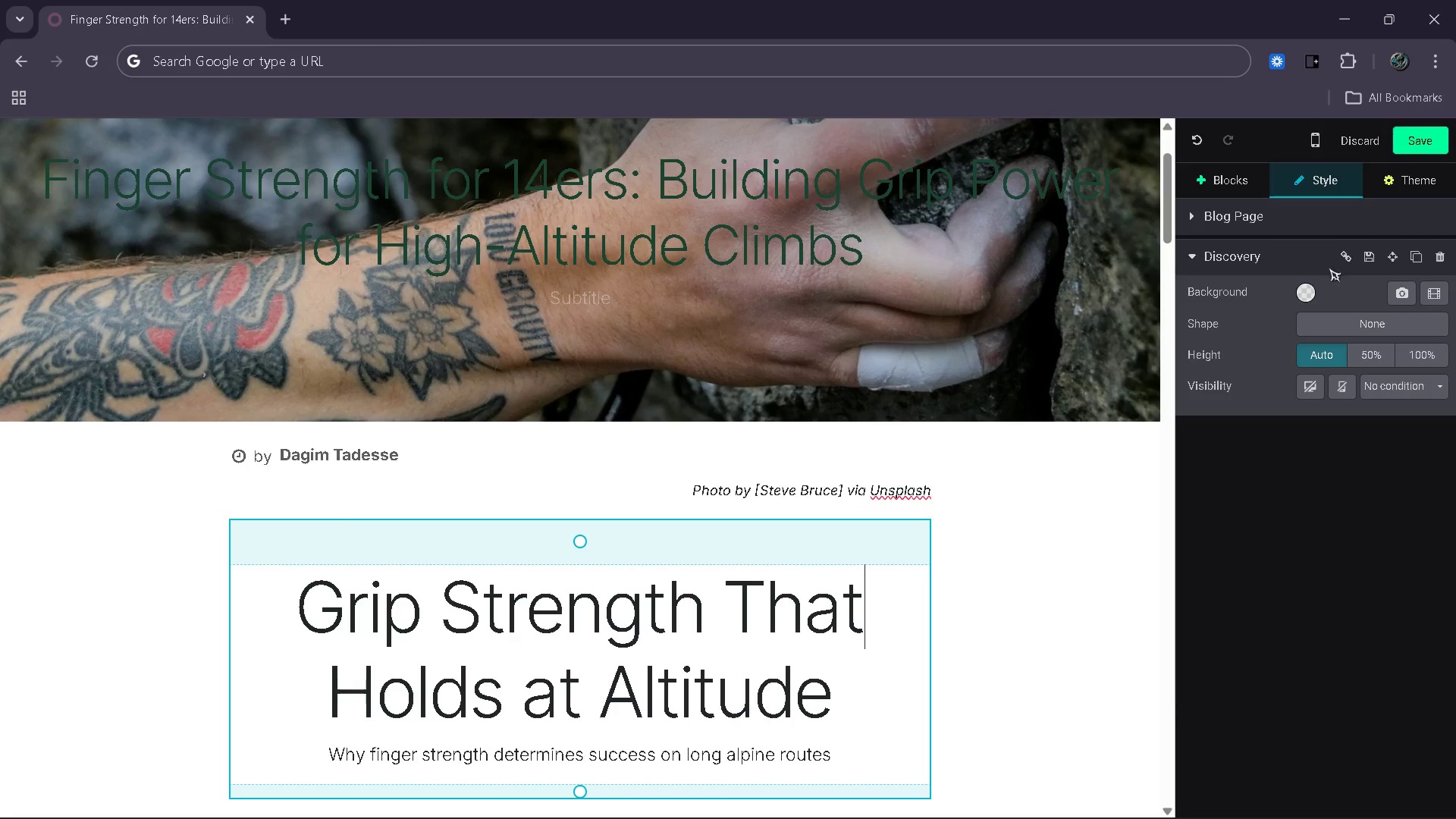 
left_click([1304, 295])
 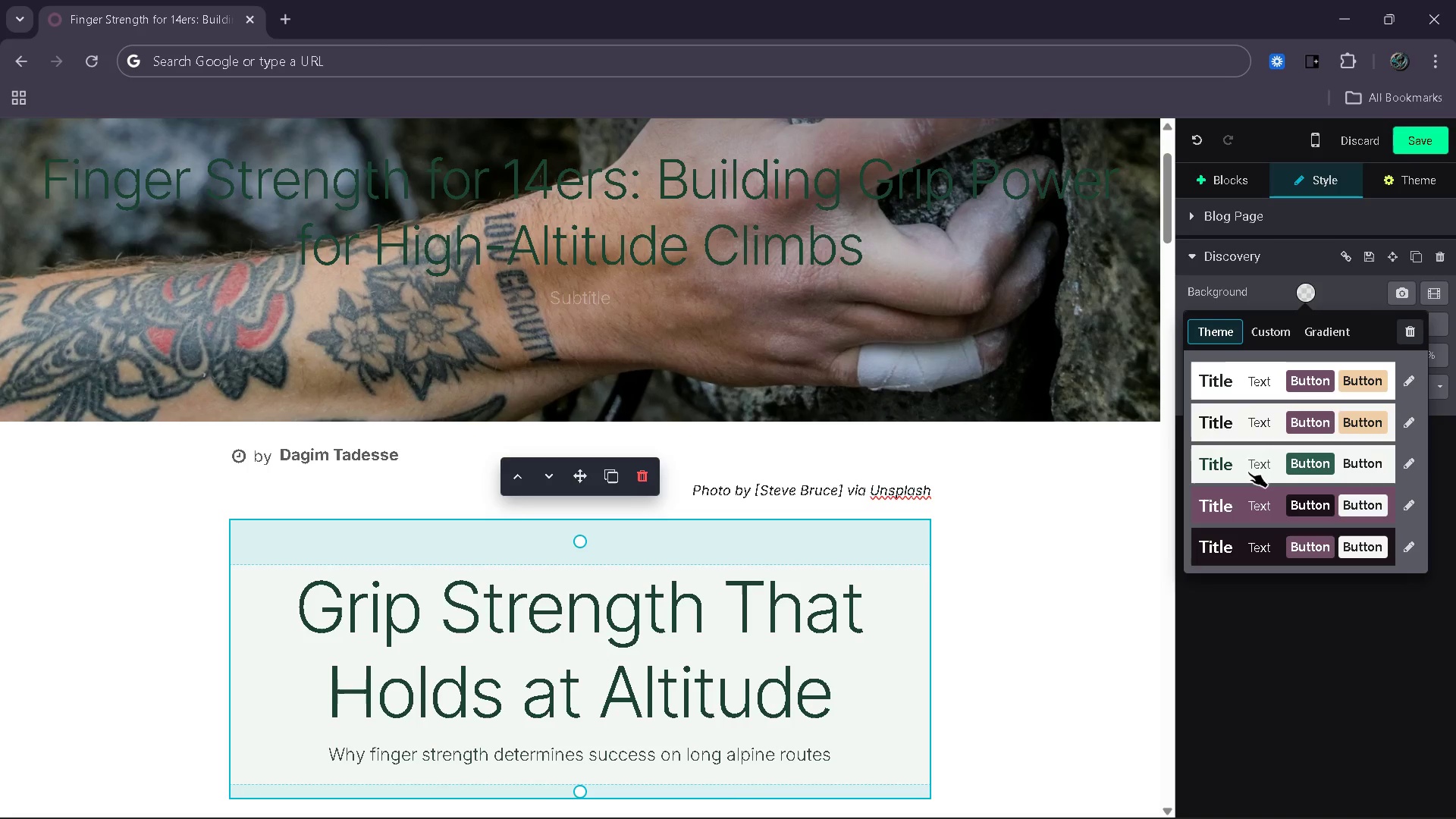 
left_click([1248, 472])
 